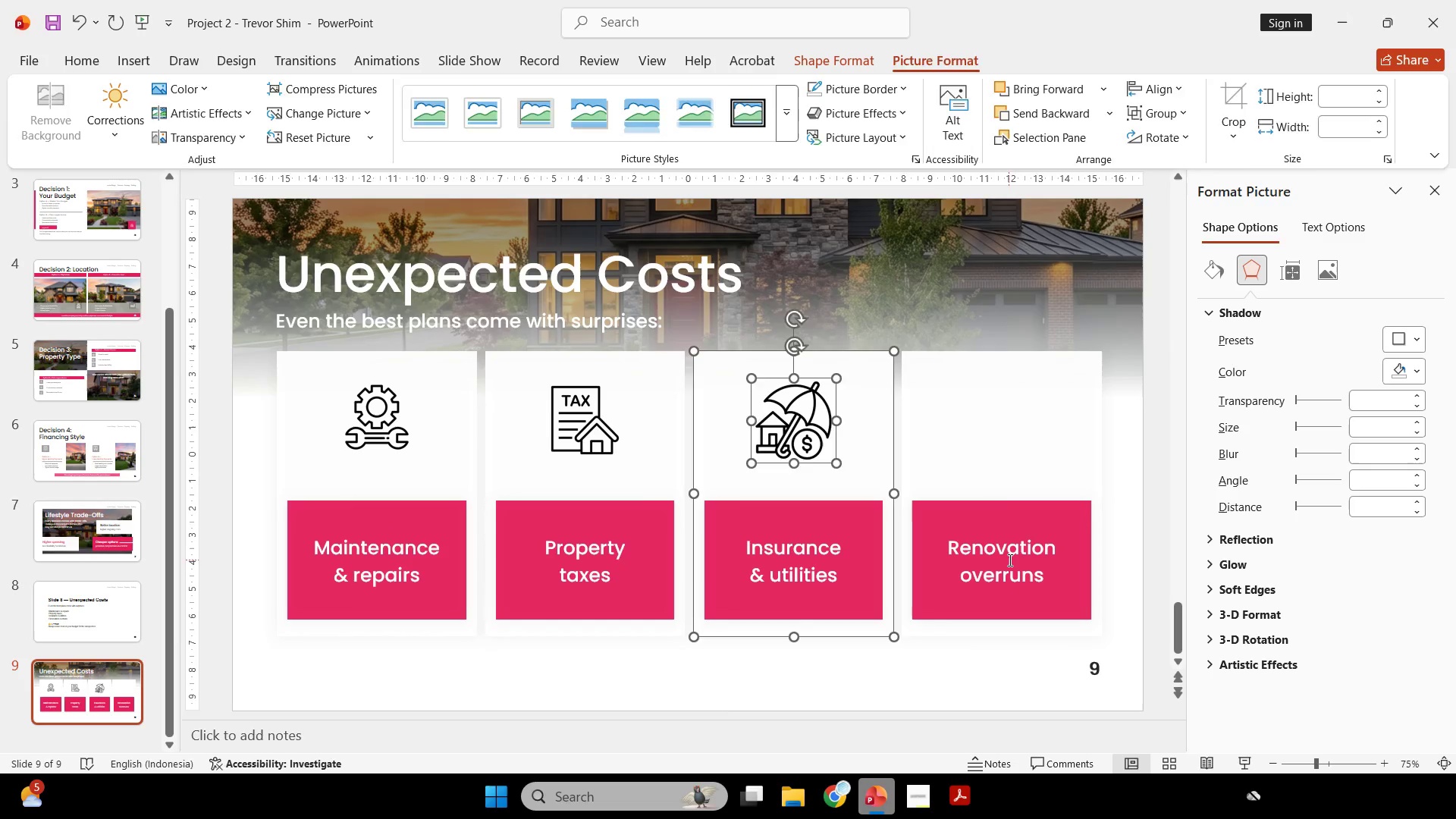 
key(Control+ControlLeft)
 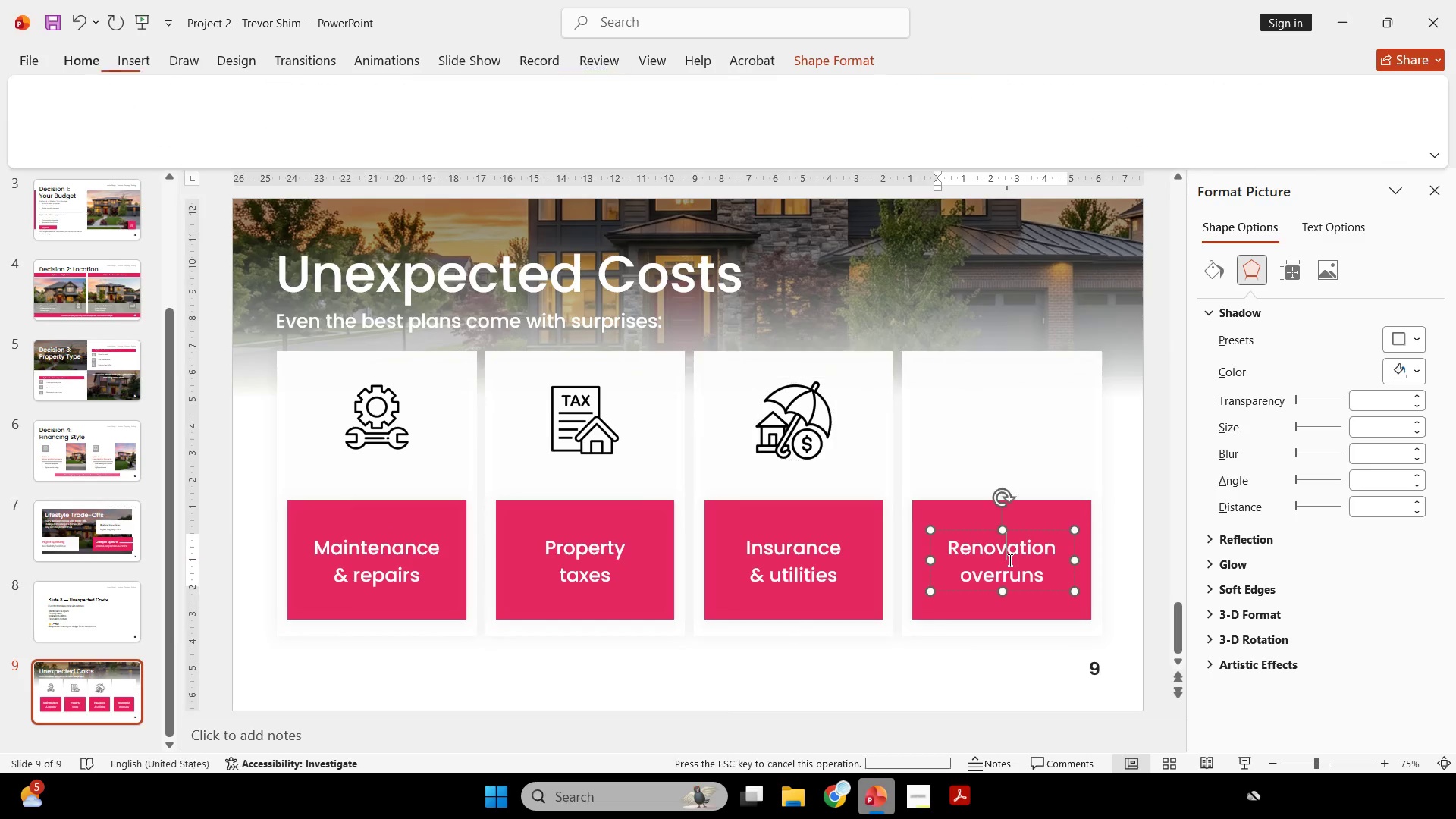 
key(Control+A)
 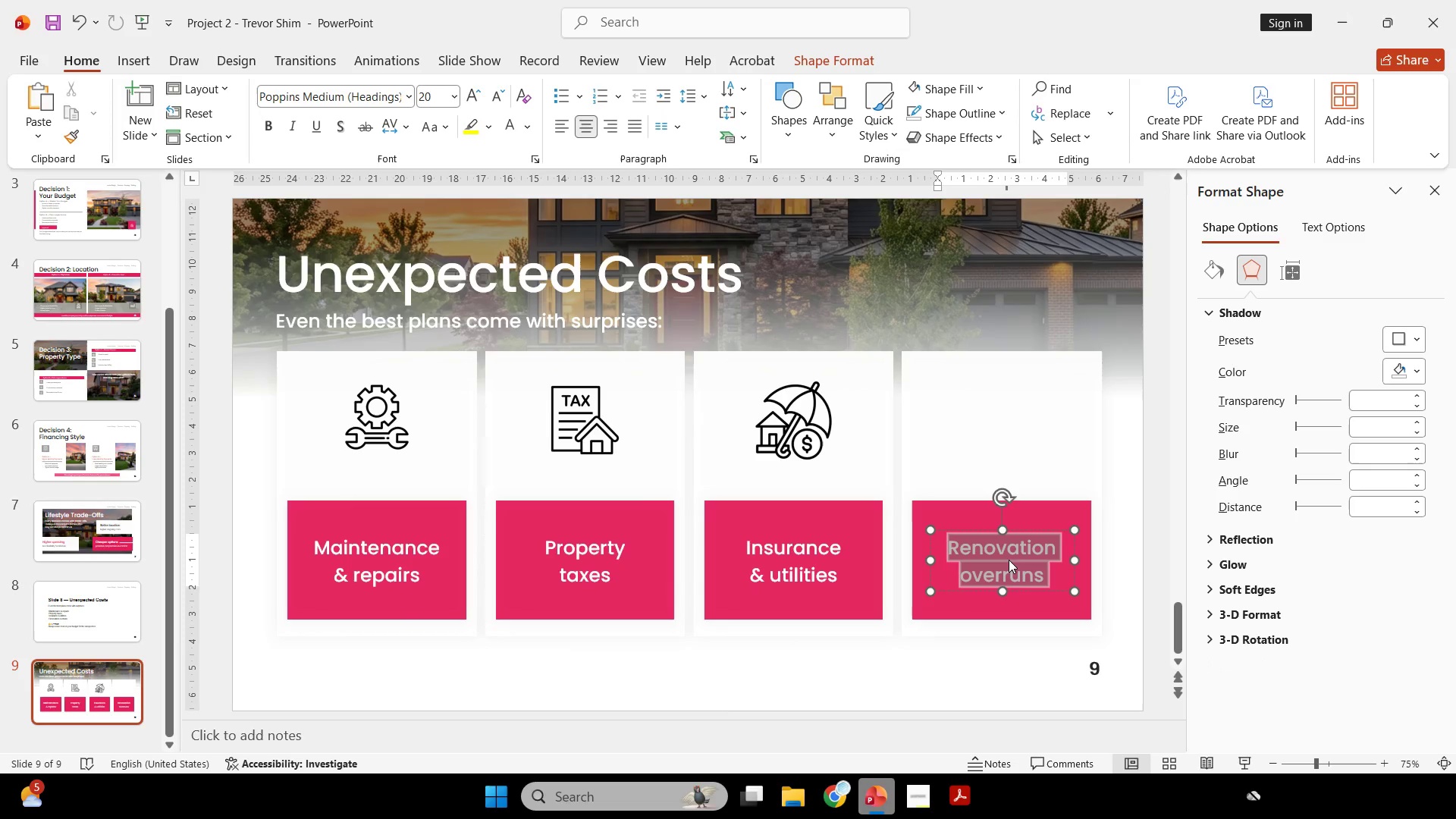 
key(Control+C)
 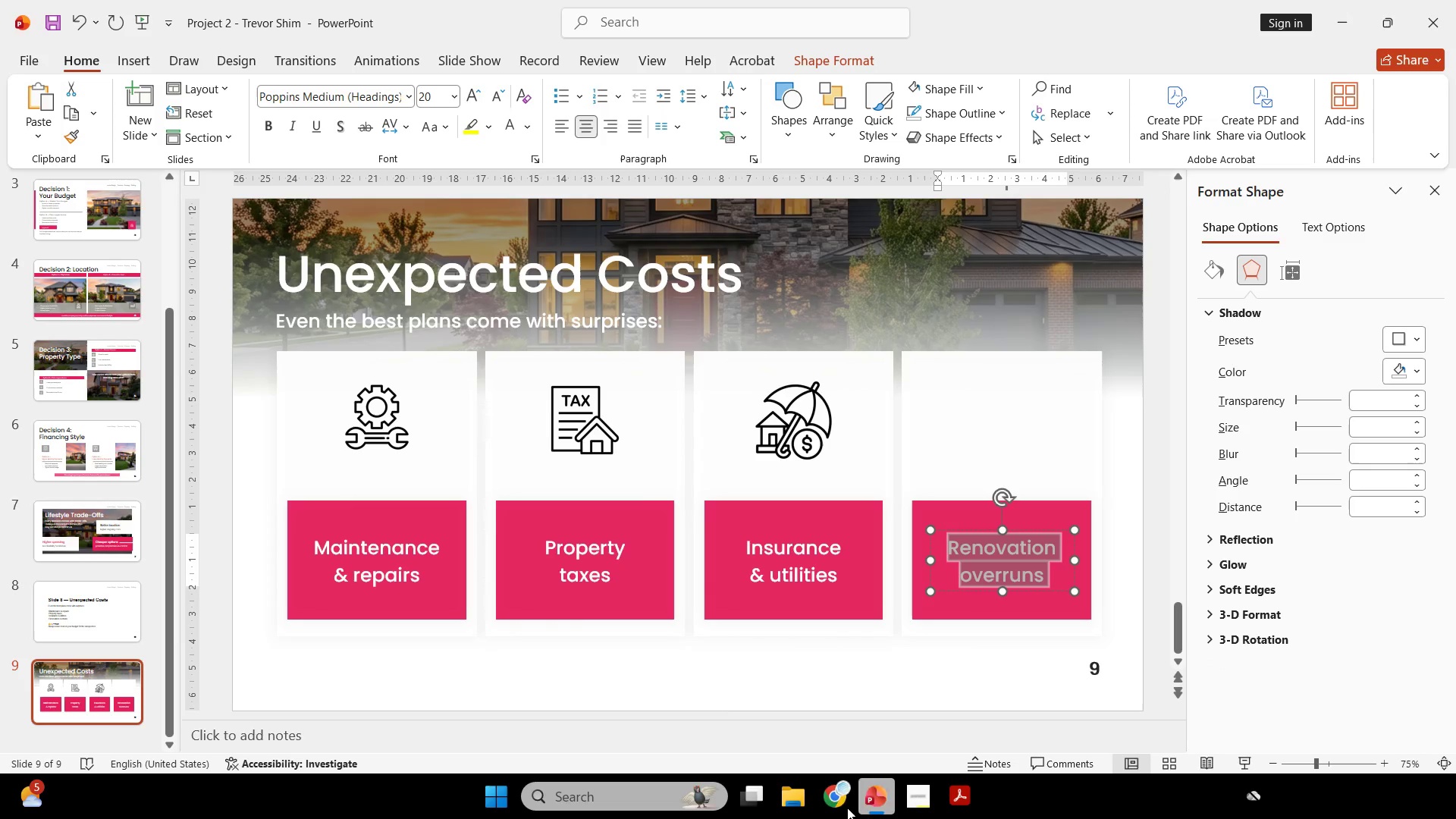 
left_click([844, 807])
 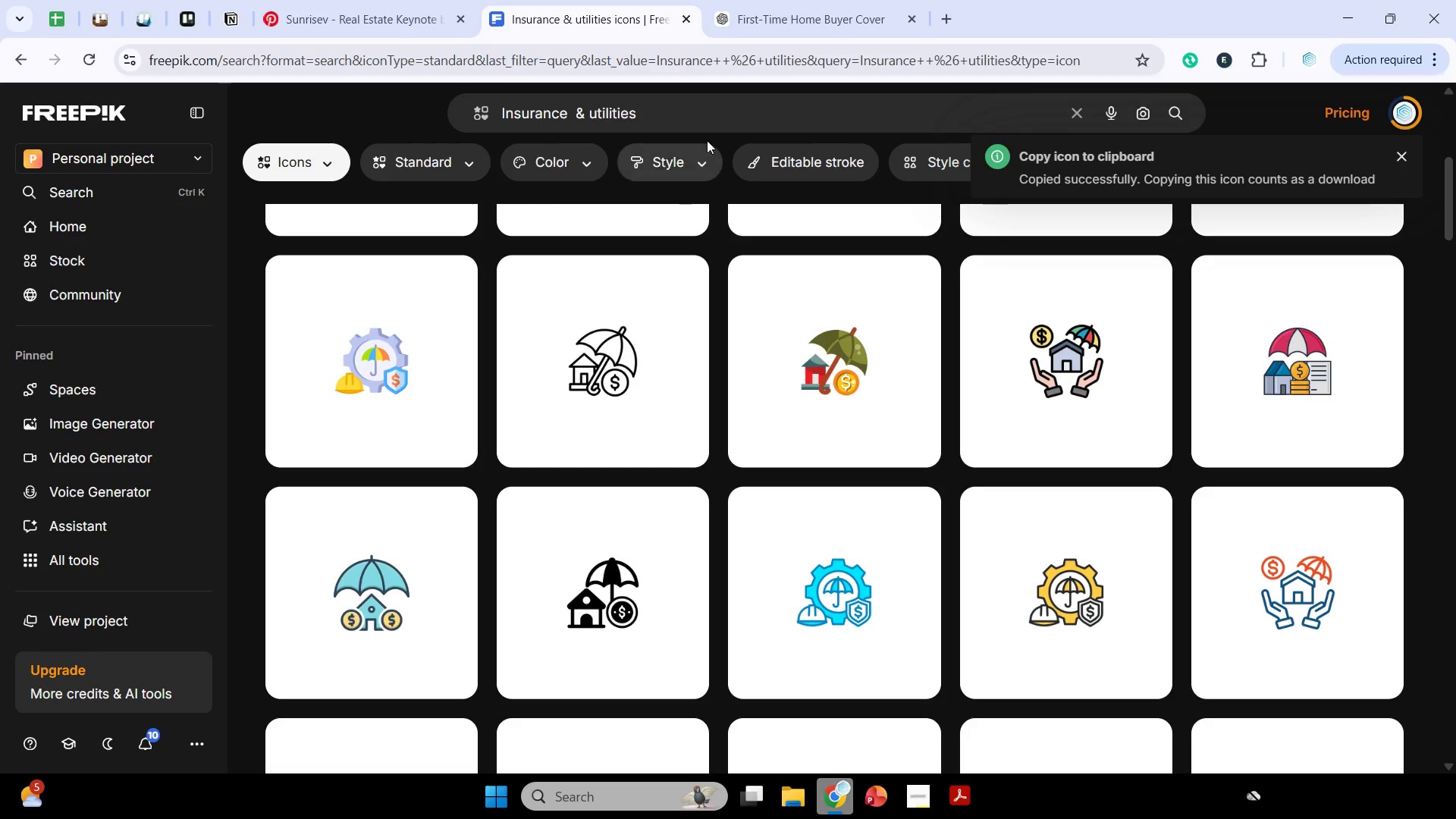 
left_click_drag(start_coordinate=[746, 103], to_coordinate=[463, 127])
 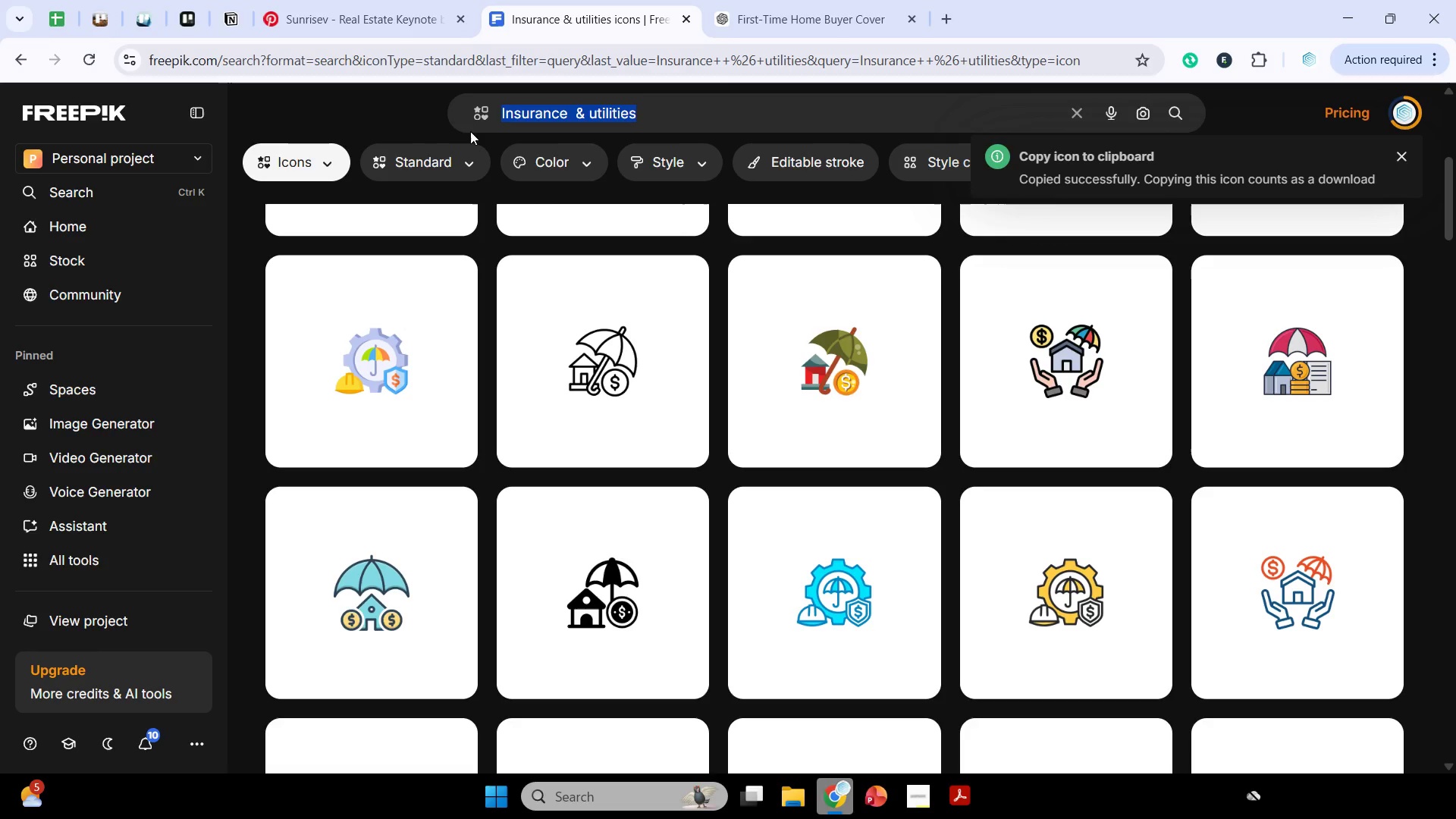 
key(Control+V)
 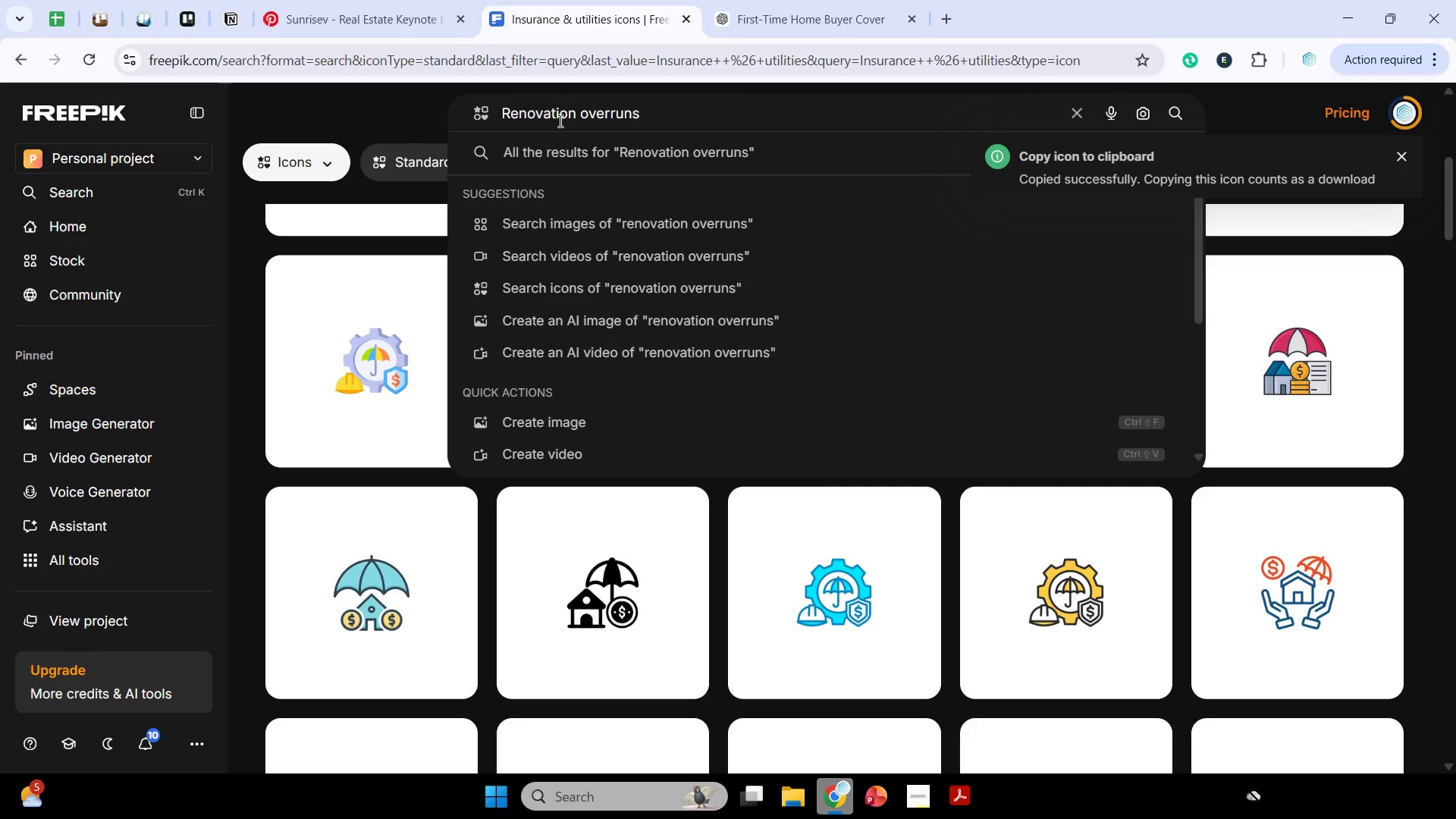 
key(Enter)
 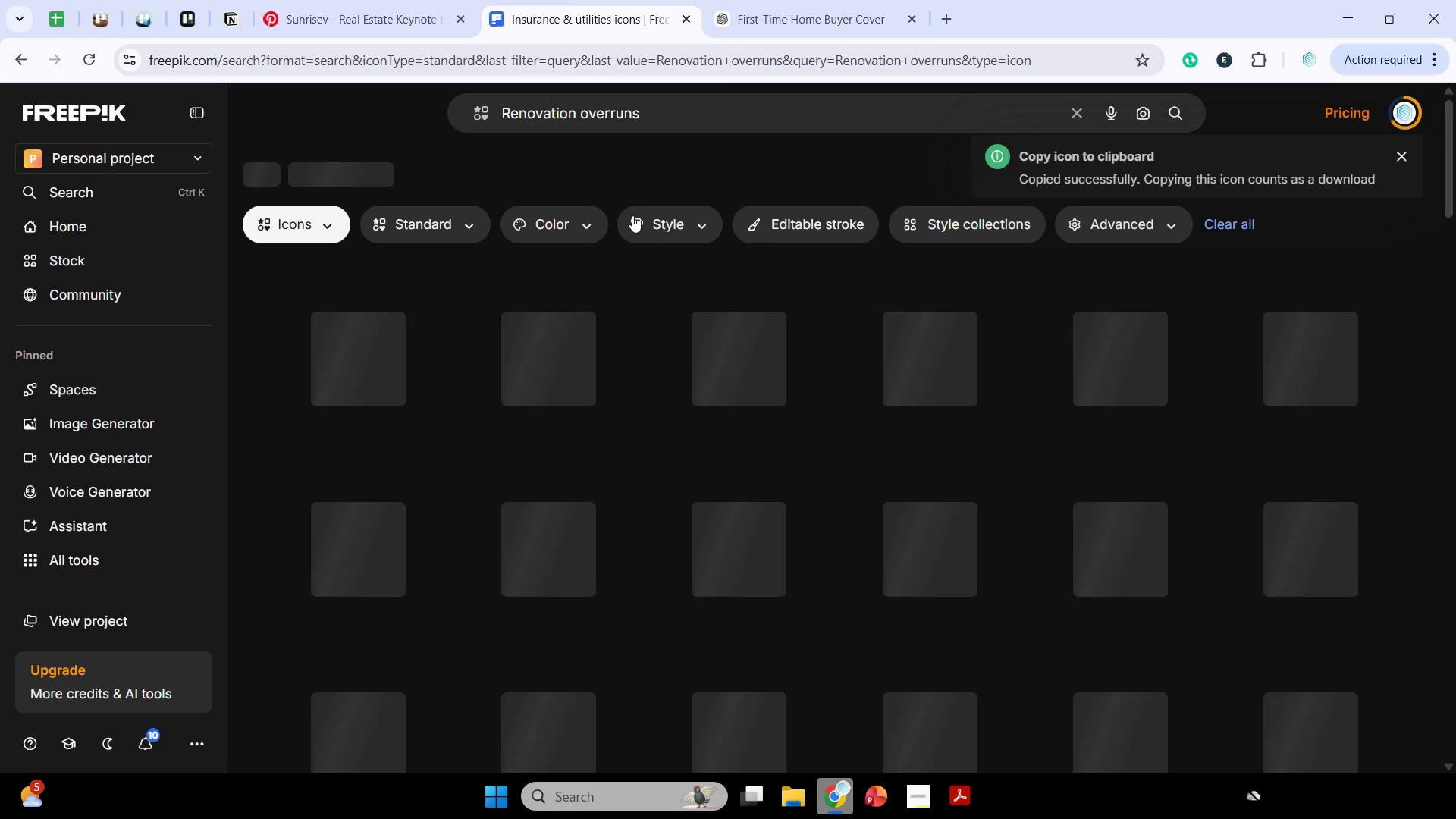 
mouse_move([708, 285])
 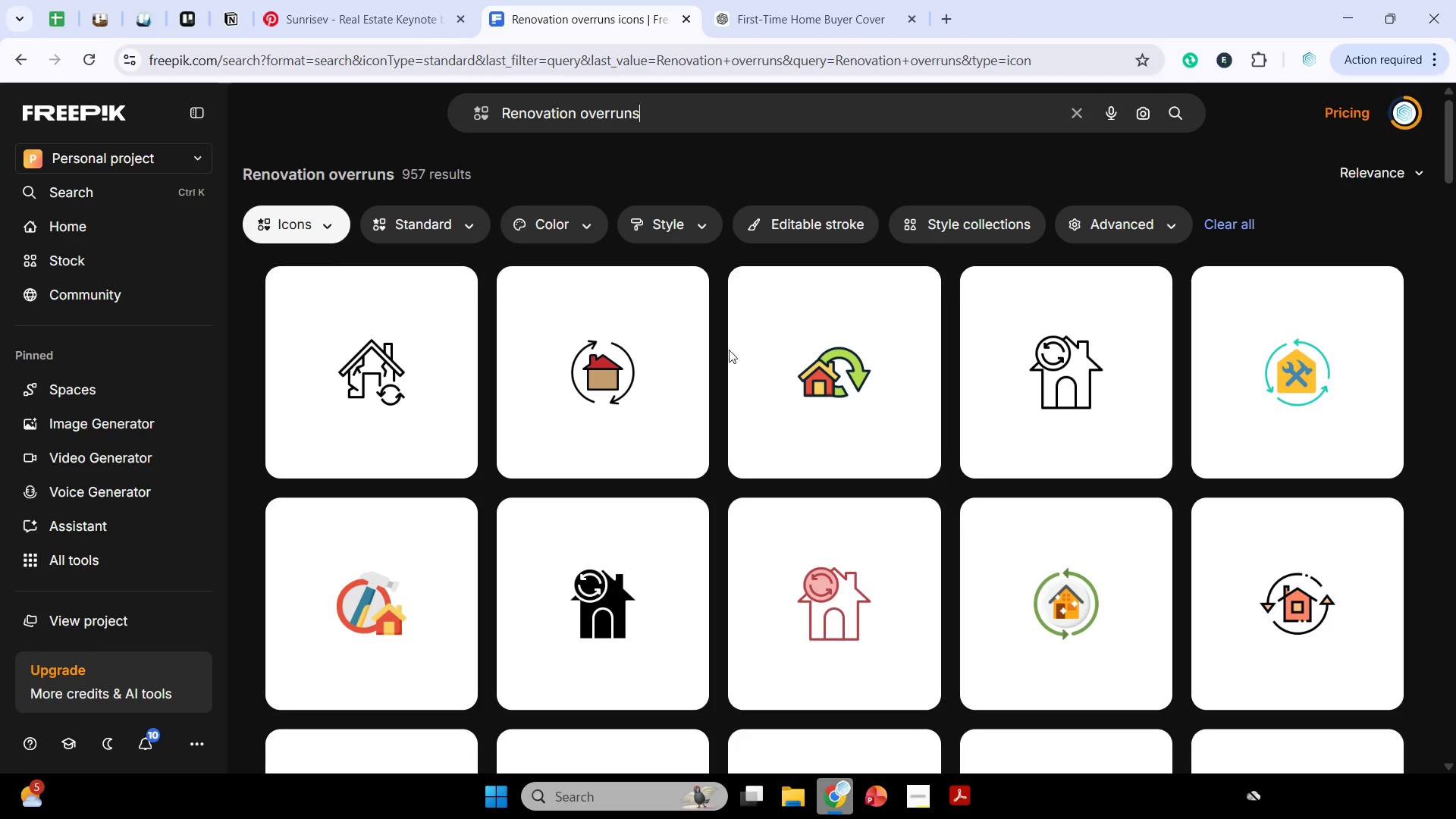 
scroll: coordinate [756, 384], scroll_direction: down, amount: 15.0
 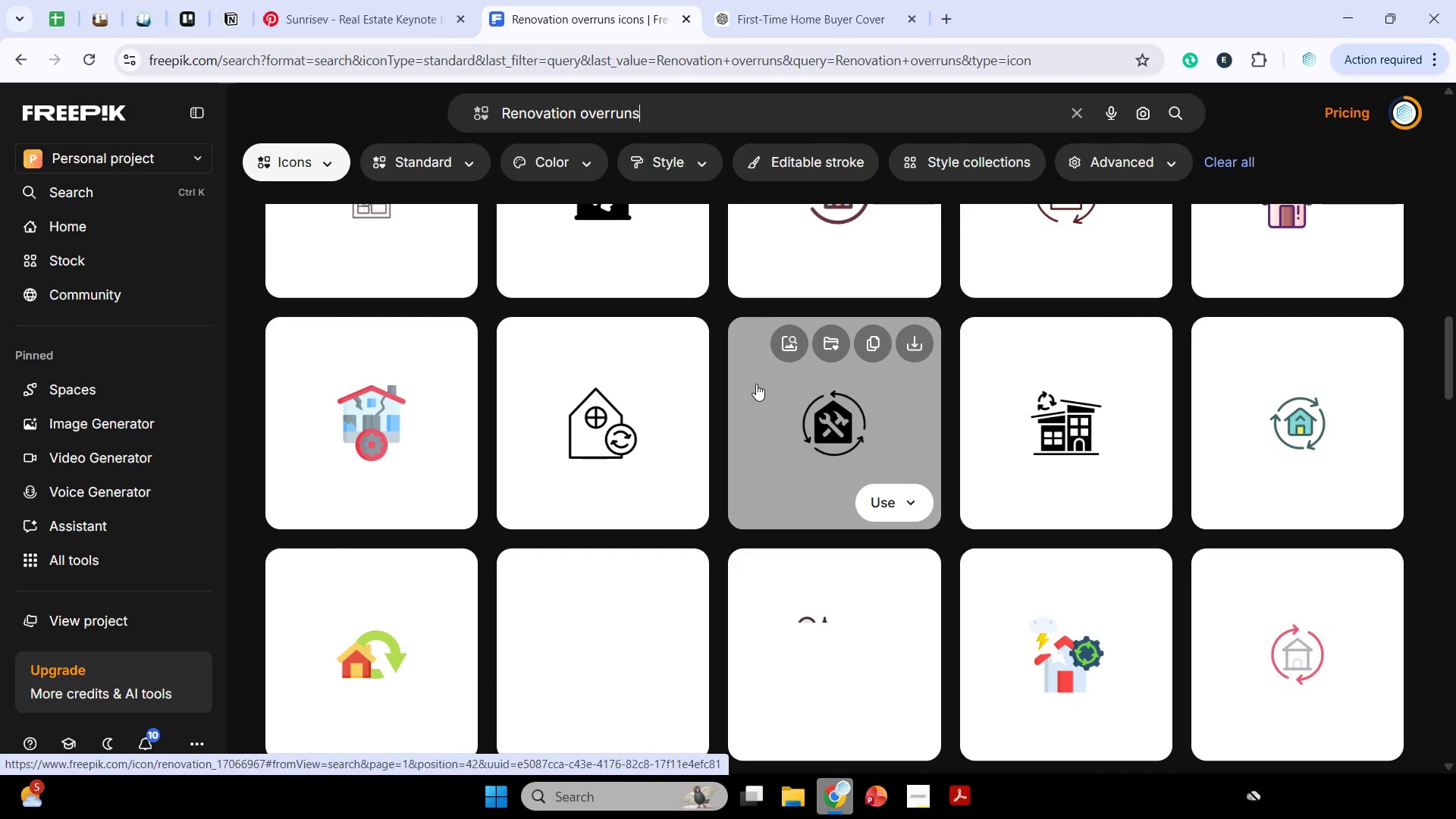 
scroll: coordinate [700, 386], scroll_direction: down, amount: 4.0
 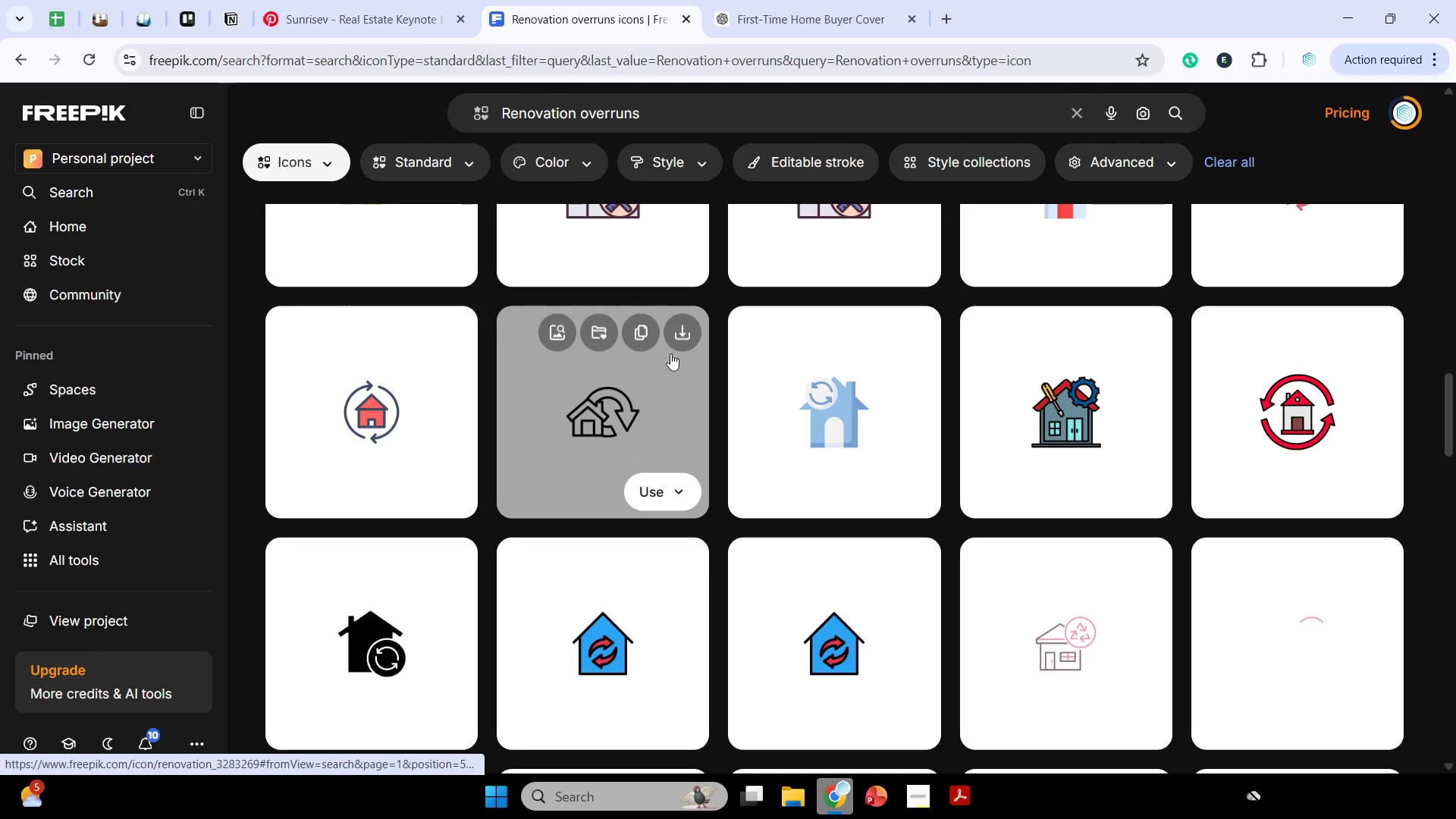 
left_click([648, 337])
 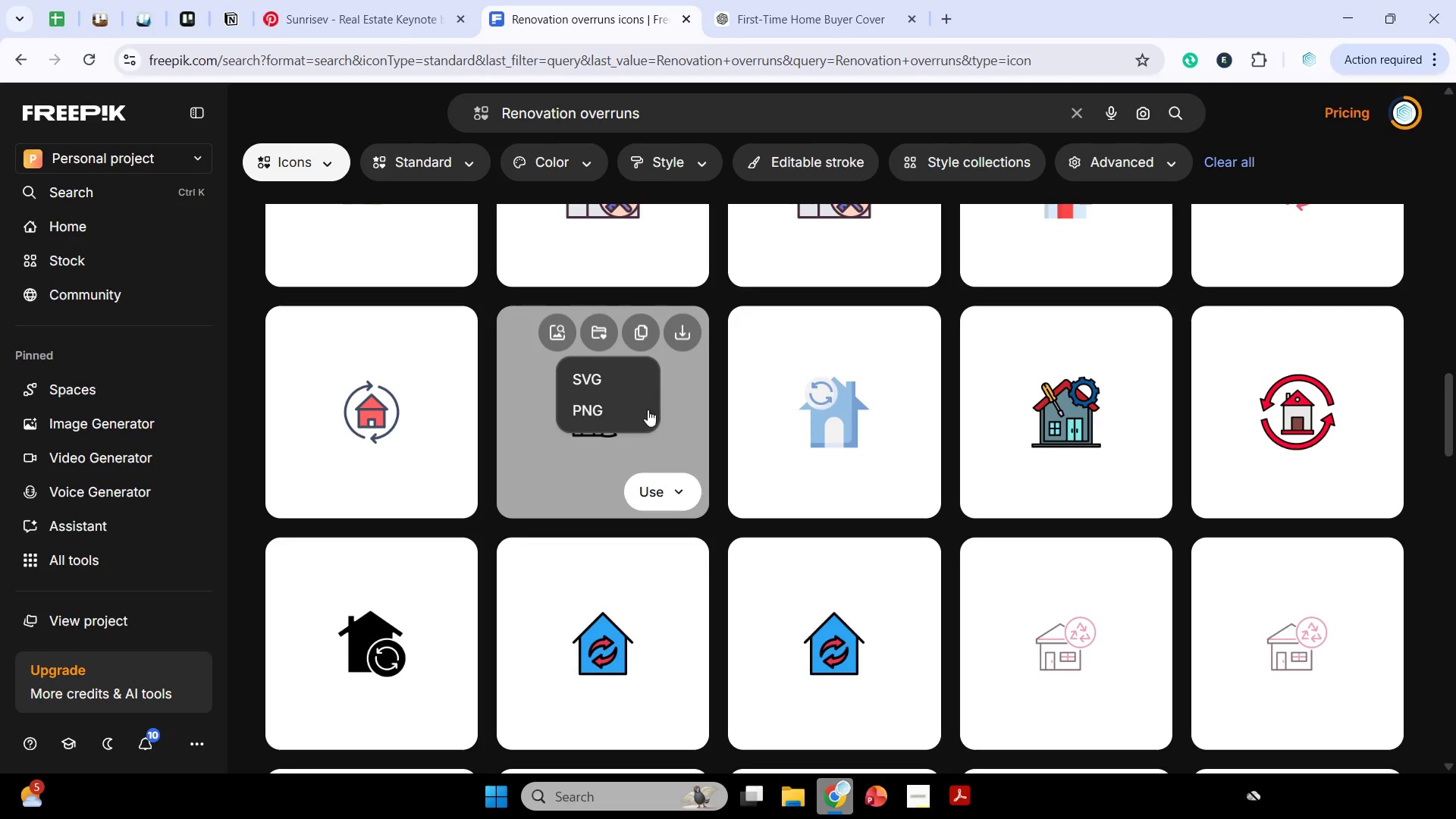 
left_click([635, 416])
 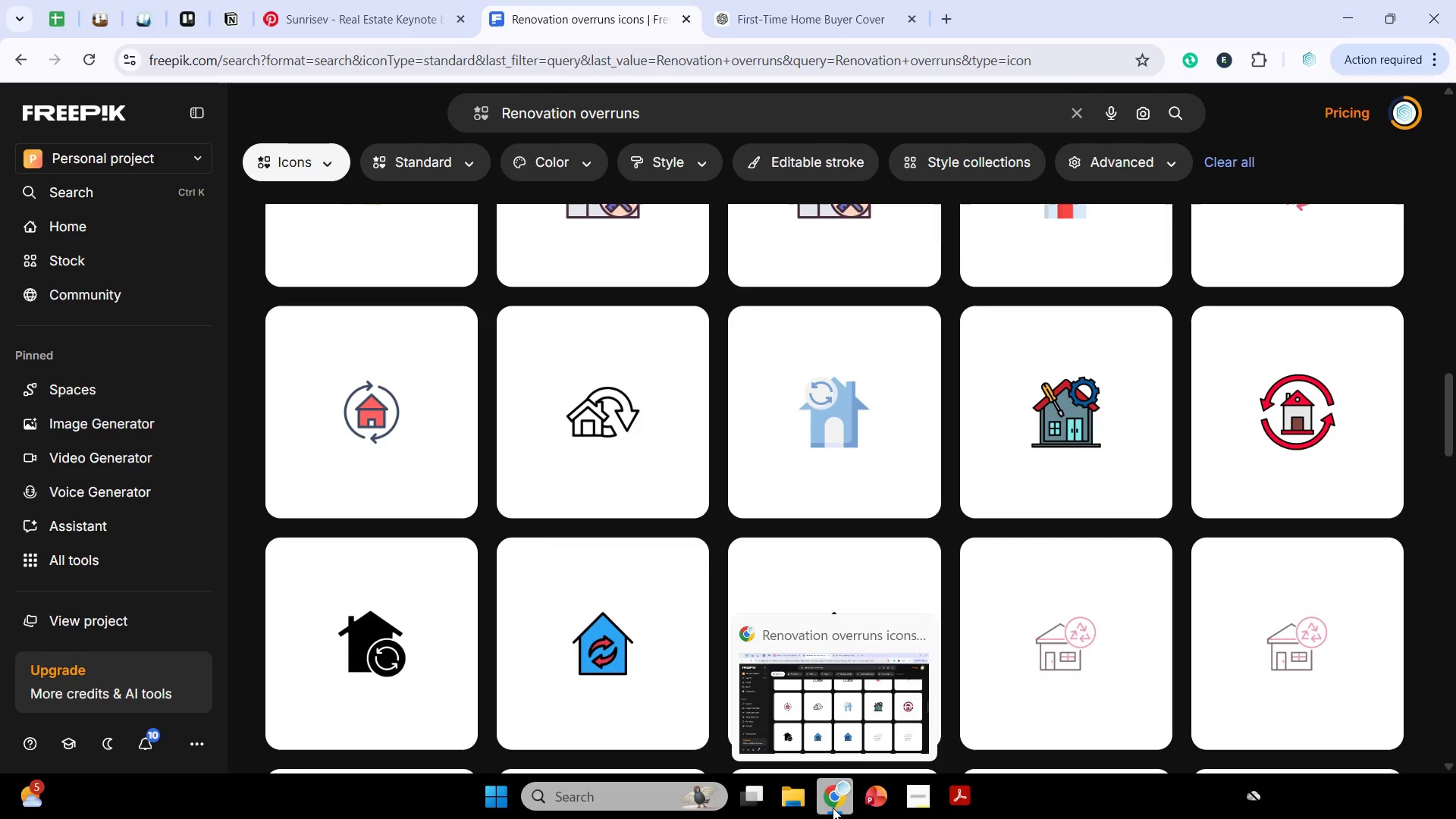 
left_click([833, 808])
 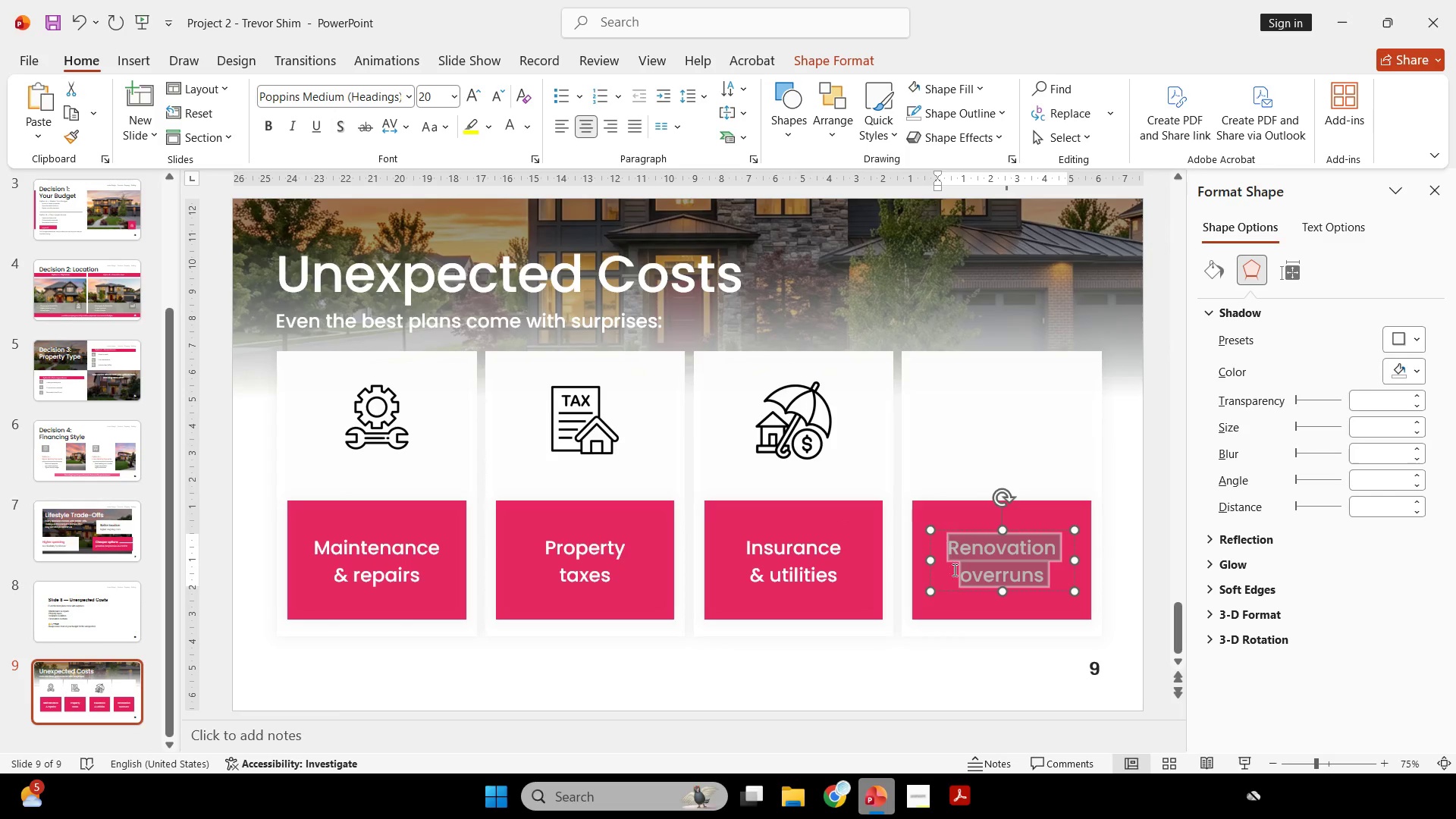 
left_click([949, 670])
 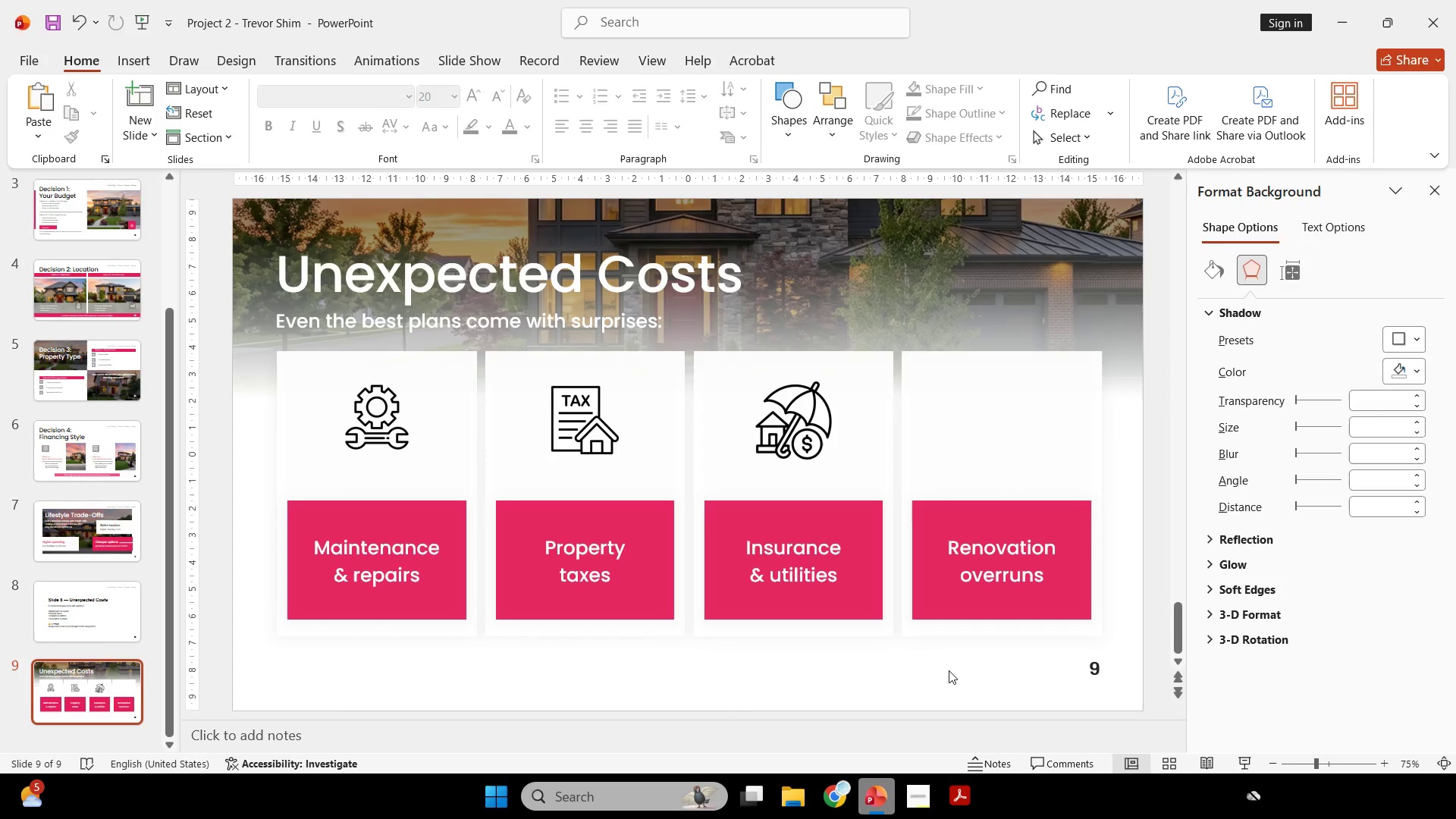 
key(Control+V)
 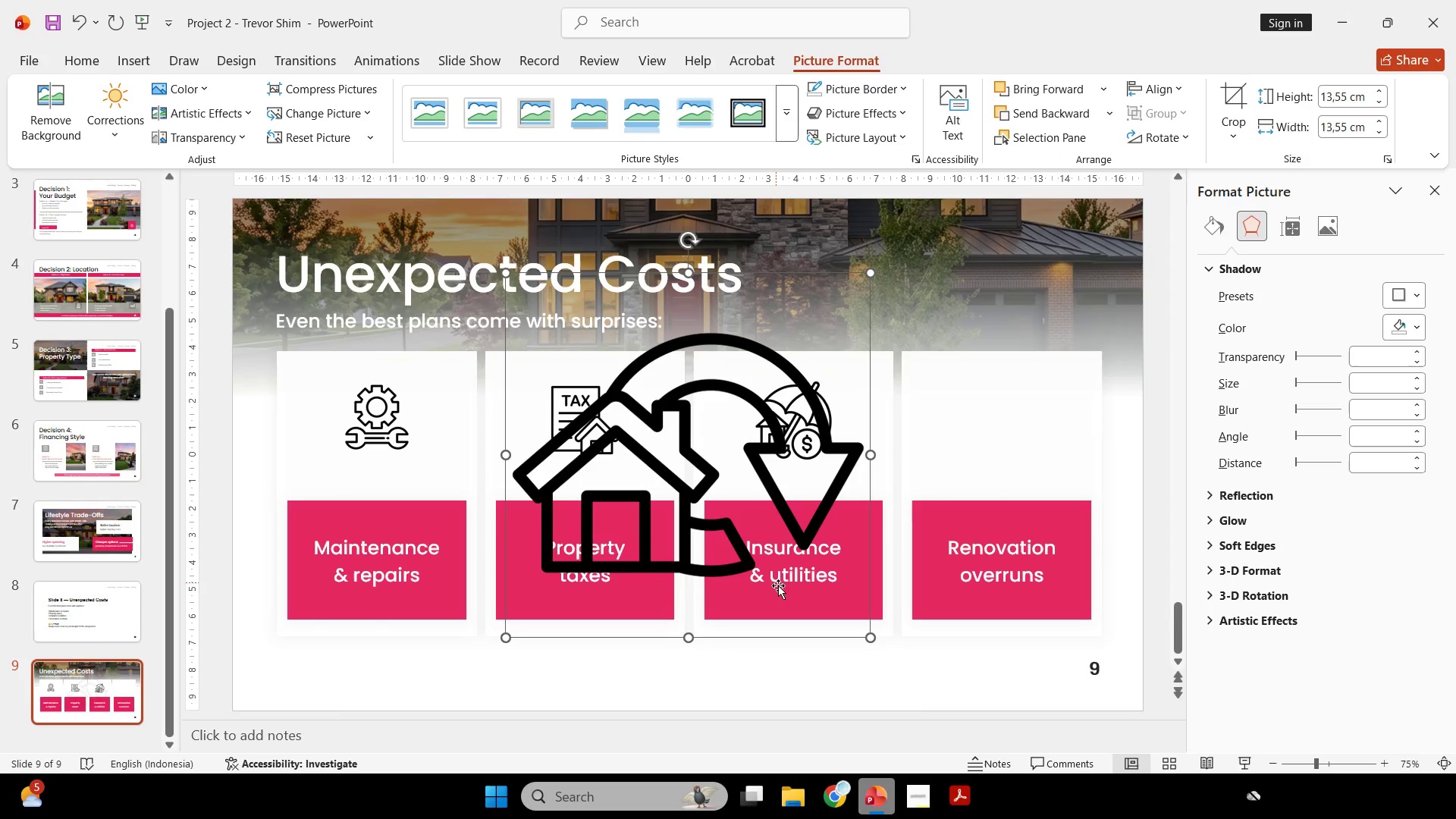 
hold_key(key=ShiftLeft, duration=2.28)
left_click_drag(start_coordinate=[874, 642], to_coordinate=[566, 340])
 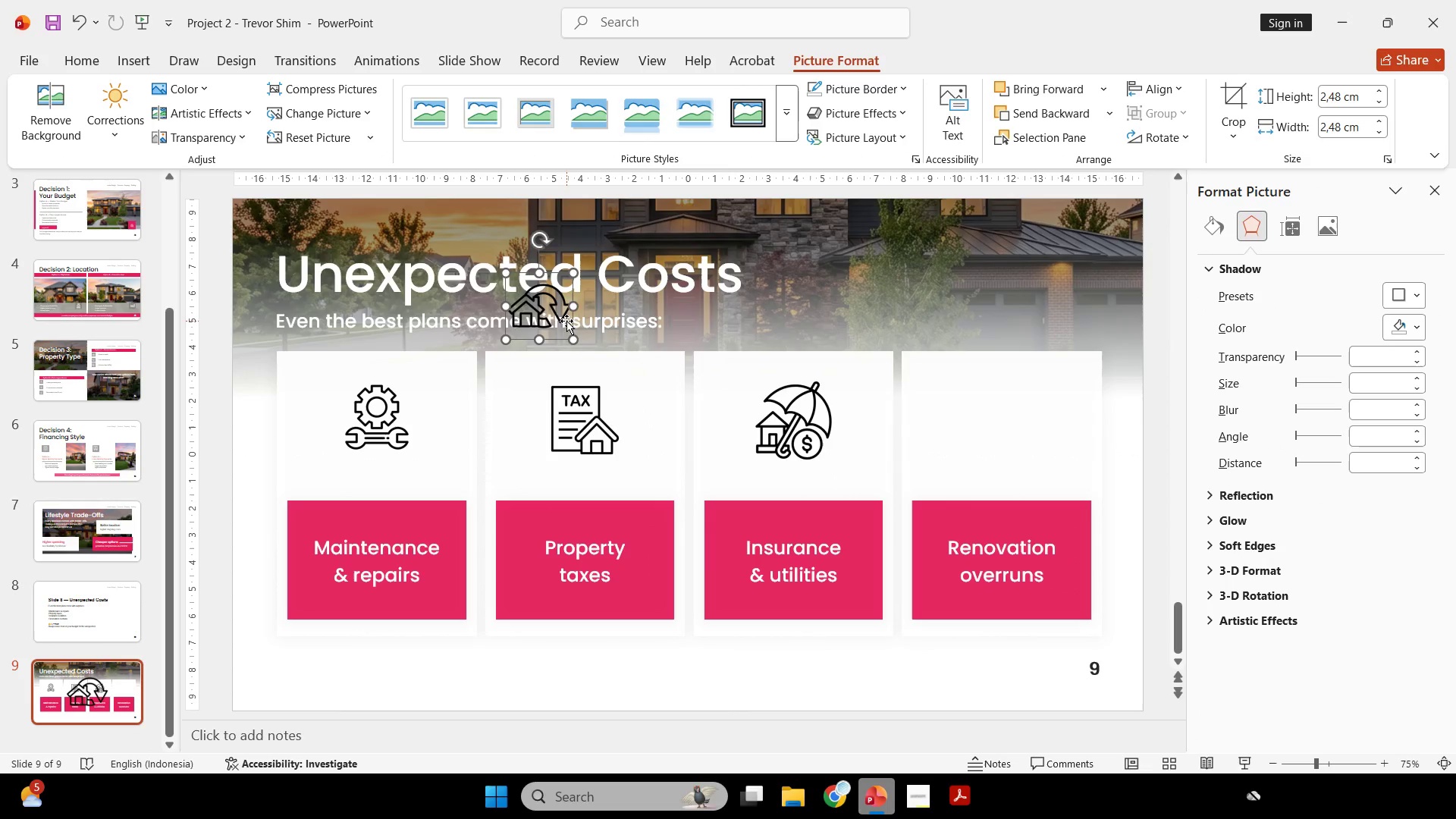 
left_click_drag(start_coordinate=[566, 325], to_coordinate=[1029, 439])
 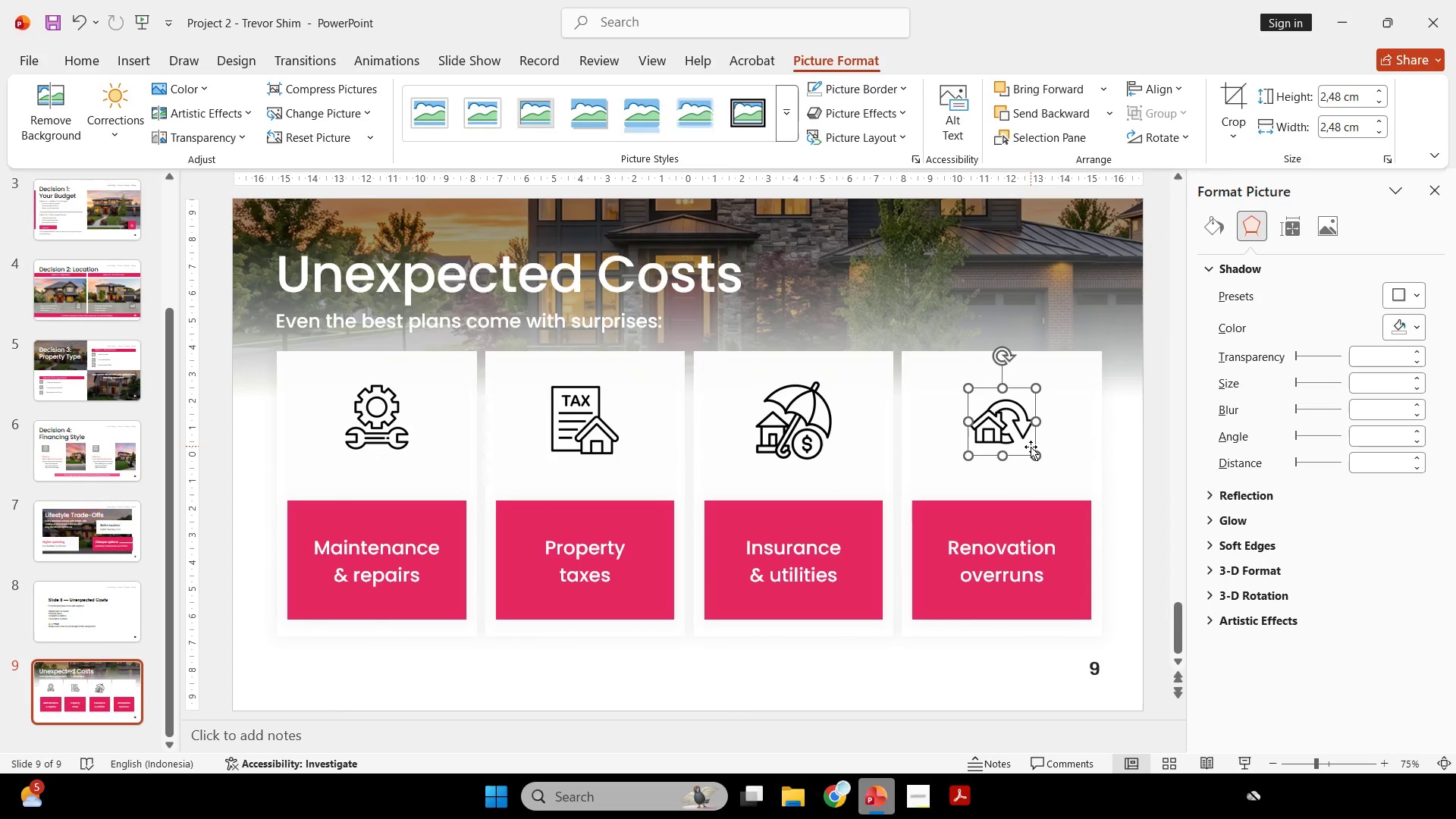 
hold_key(key=ShiftLeft, duration=1.02)
left_click_drag(start_coordinate=[1031, 447], to_coordinate=[1040, 457])
 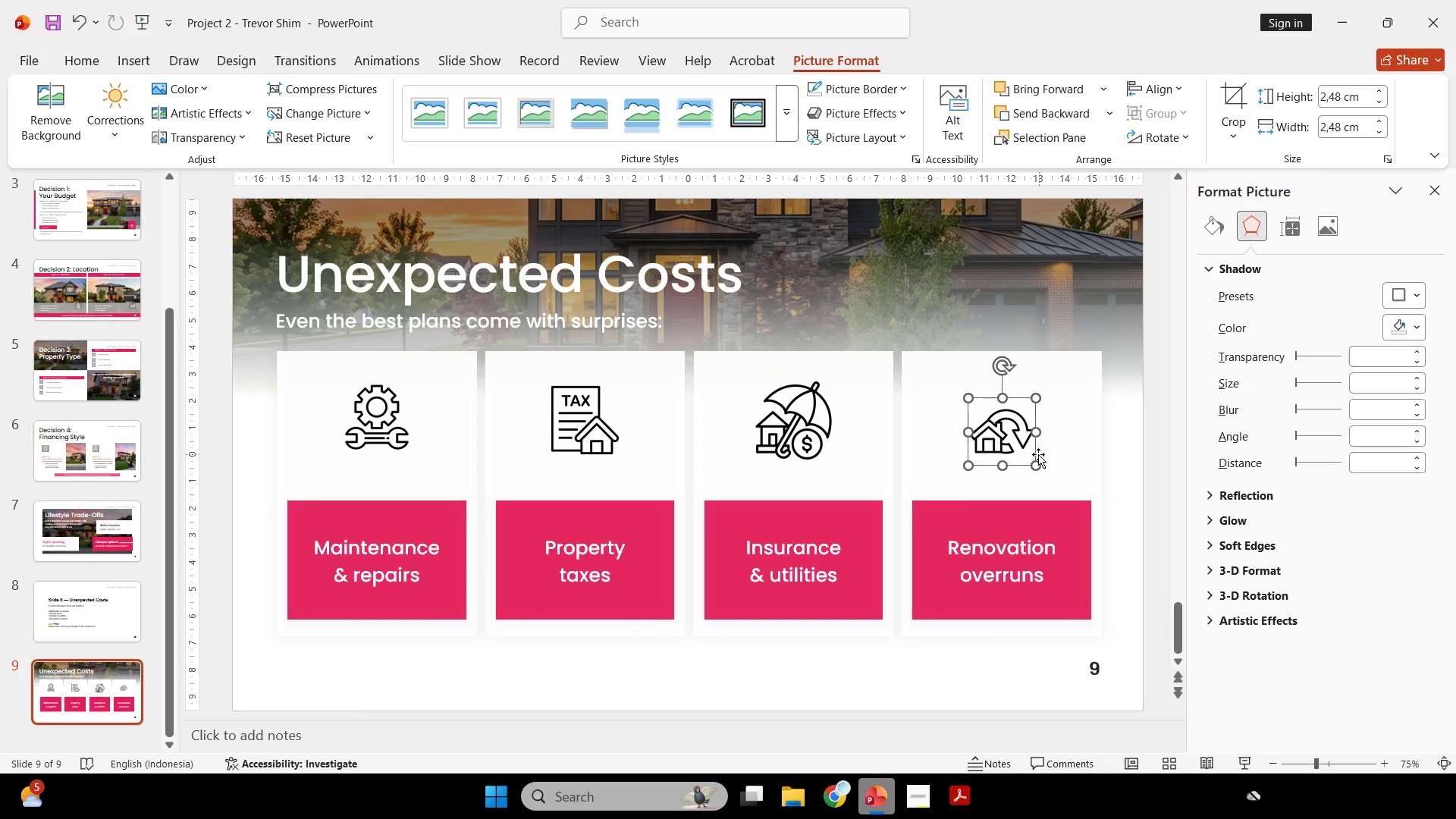 
key(Control+ControlLeft)
 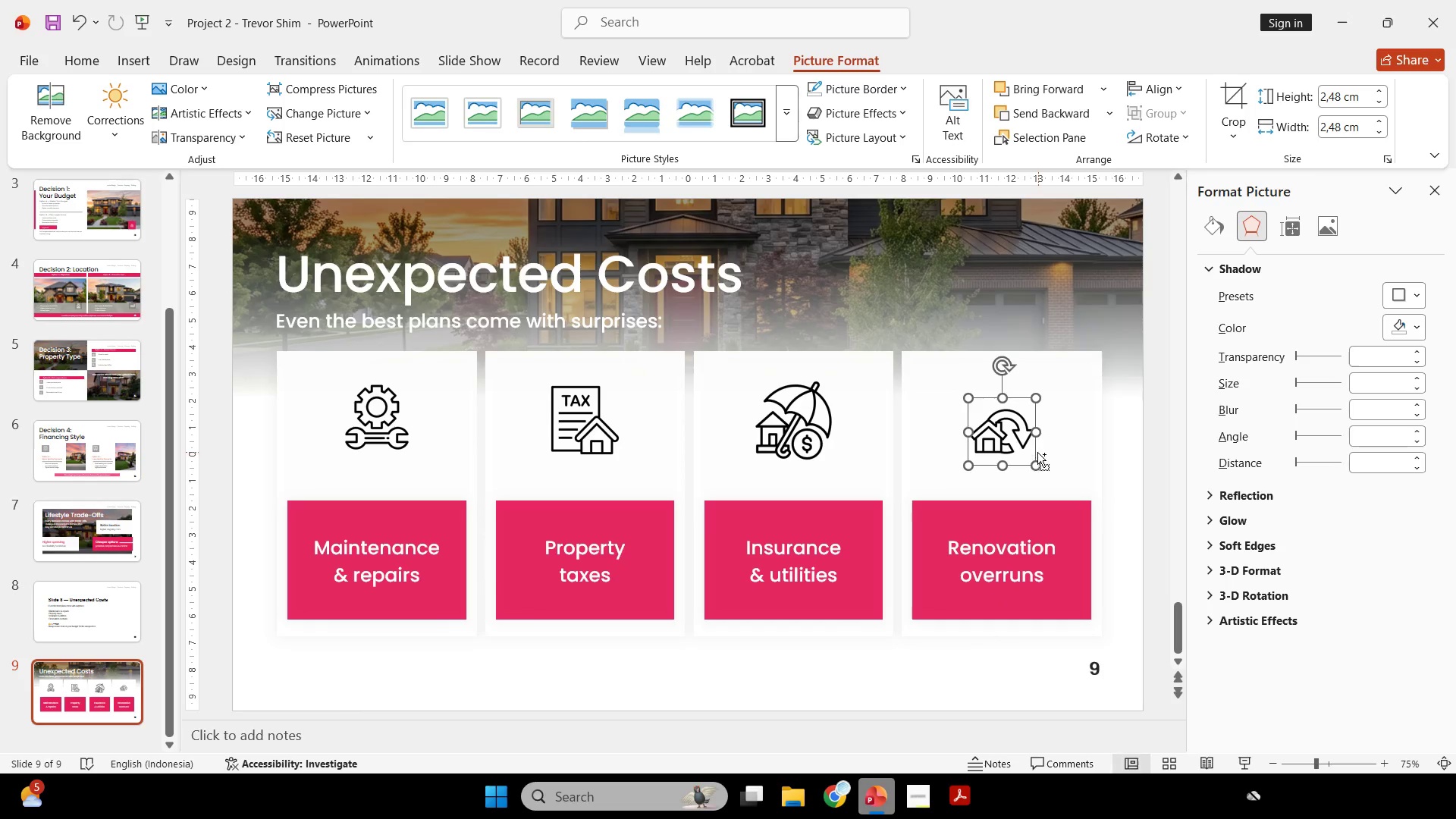 
key(Control+Z)
 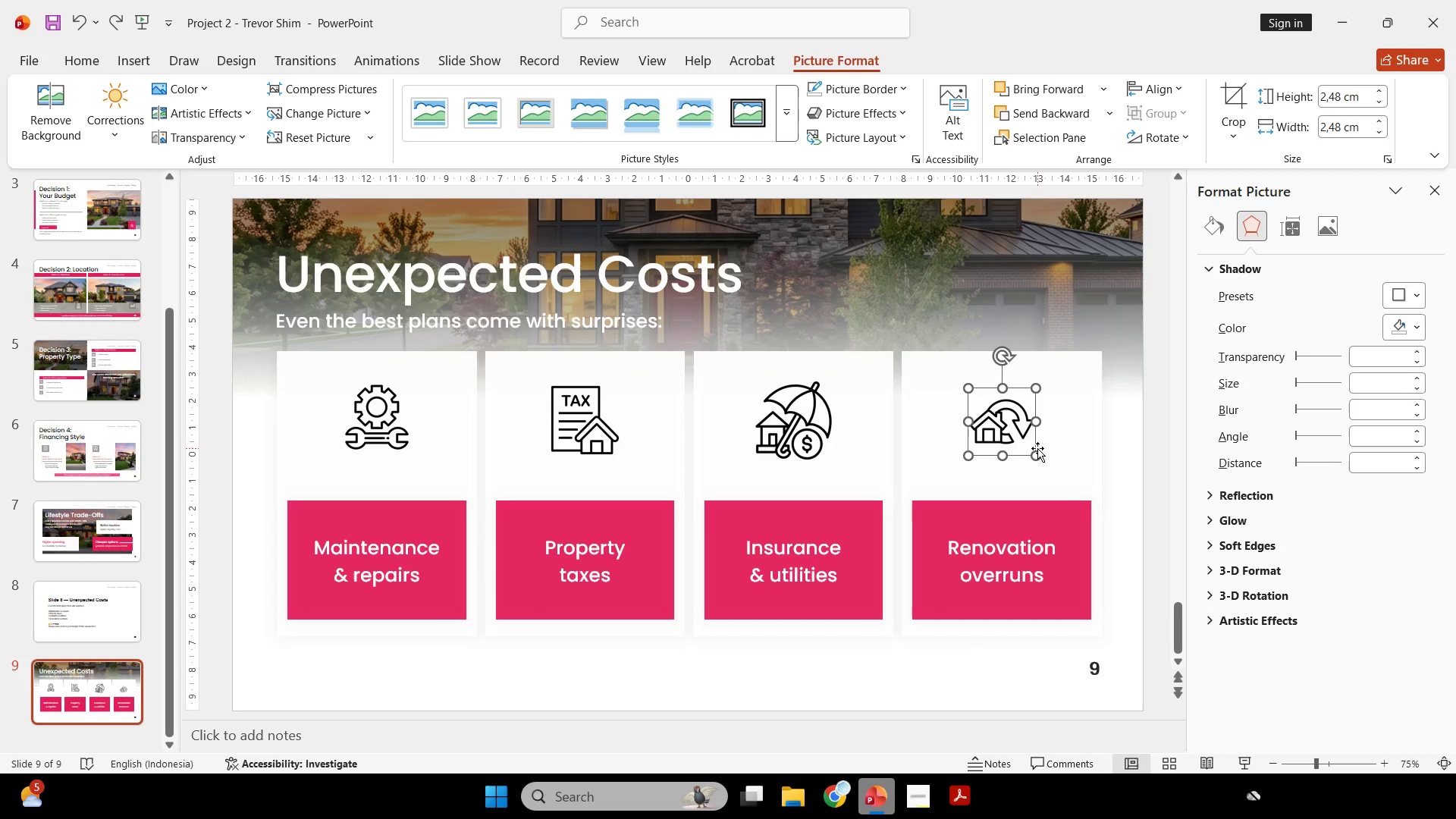 
hold_key(key=ShiftLeft, duration=2.56)
left_click_drag(start_coordinate=[1034, 450], to_coordinate=[1049, 465])
 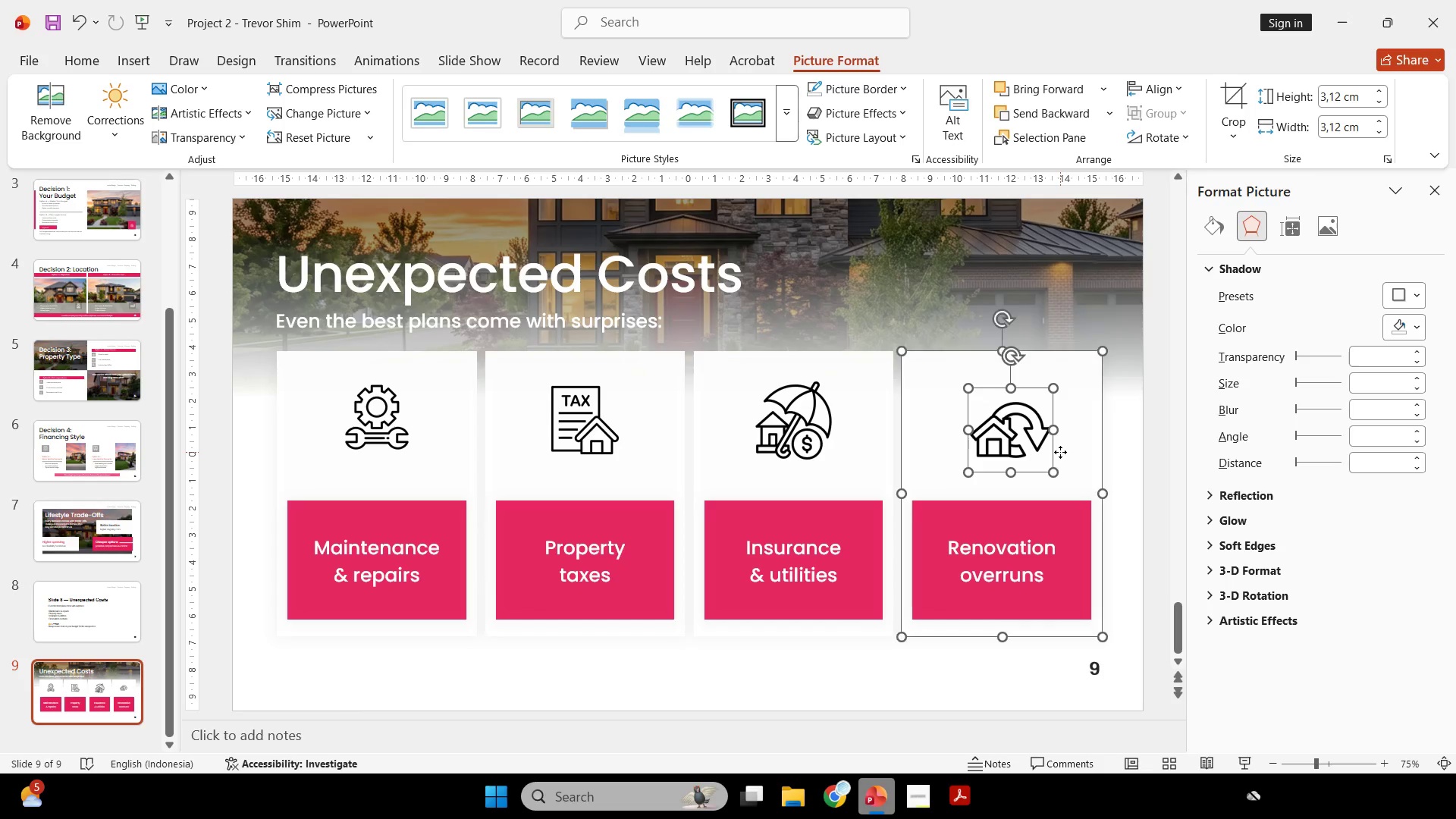 
left_click([1060, 452])
 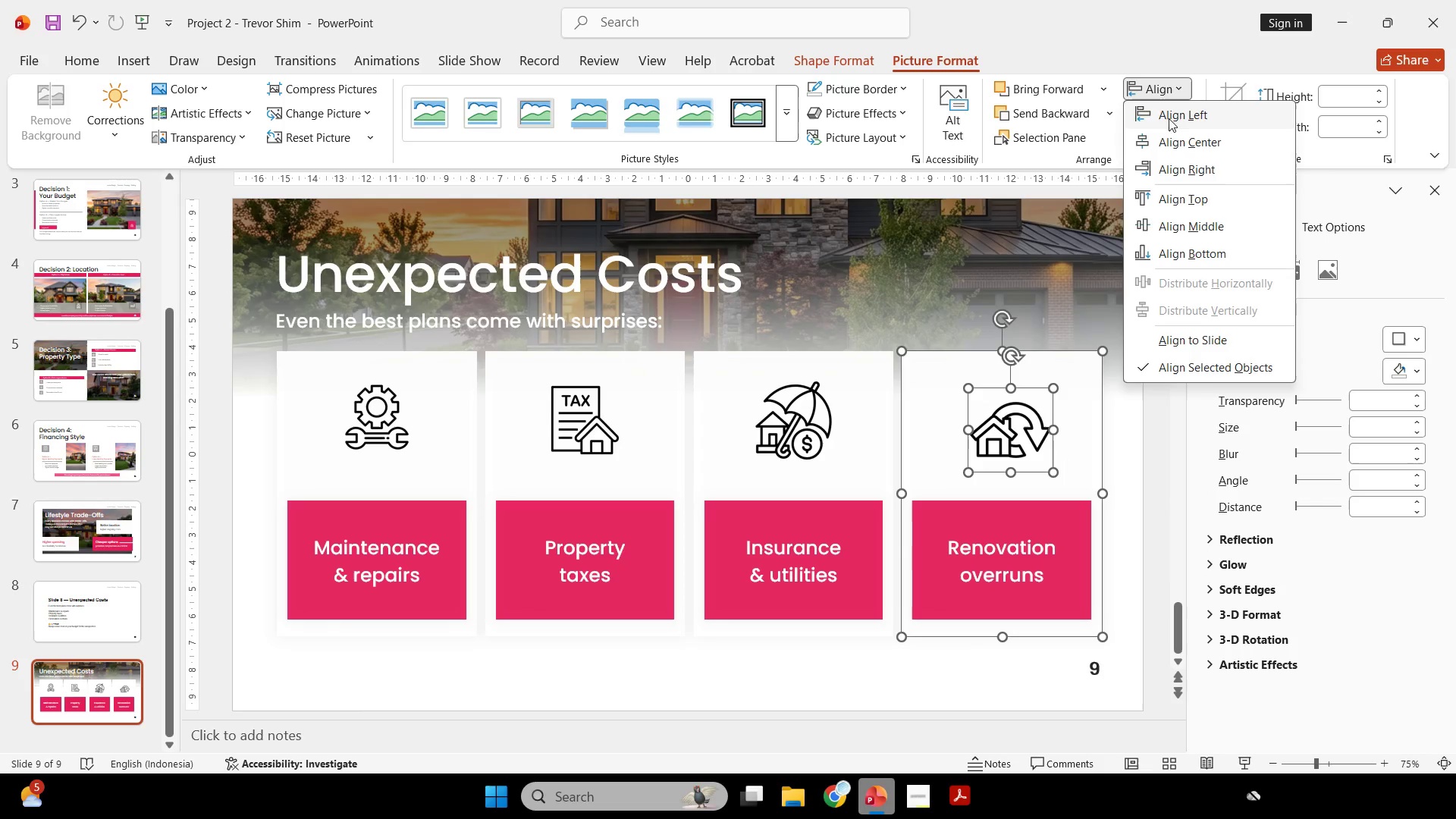 
left_click([1175, 143])
 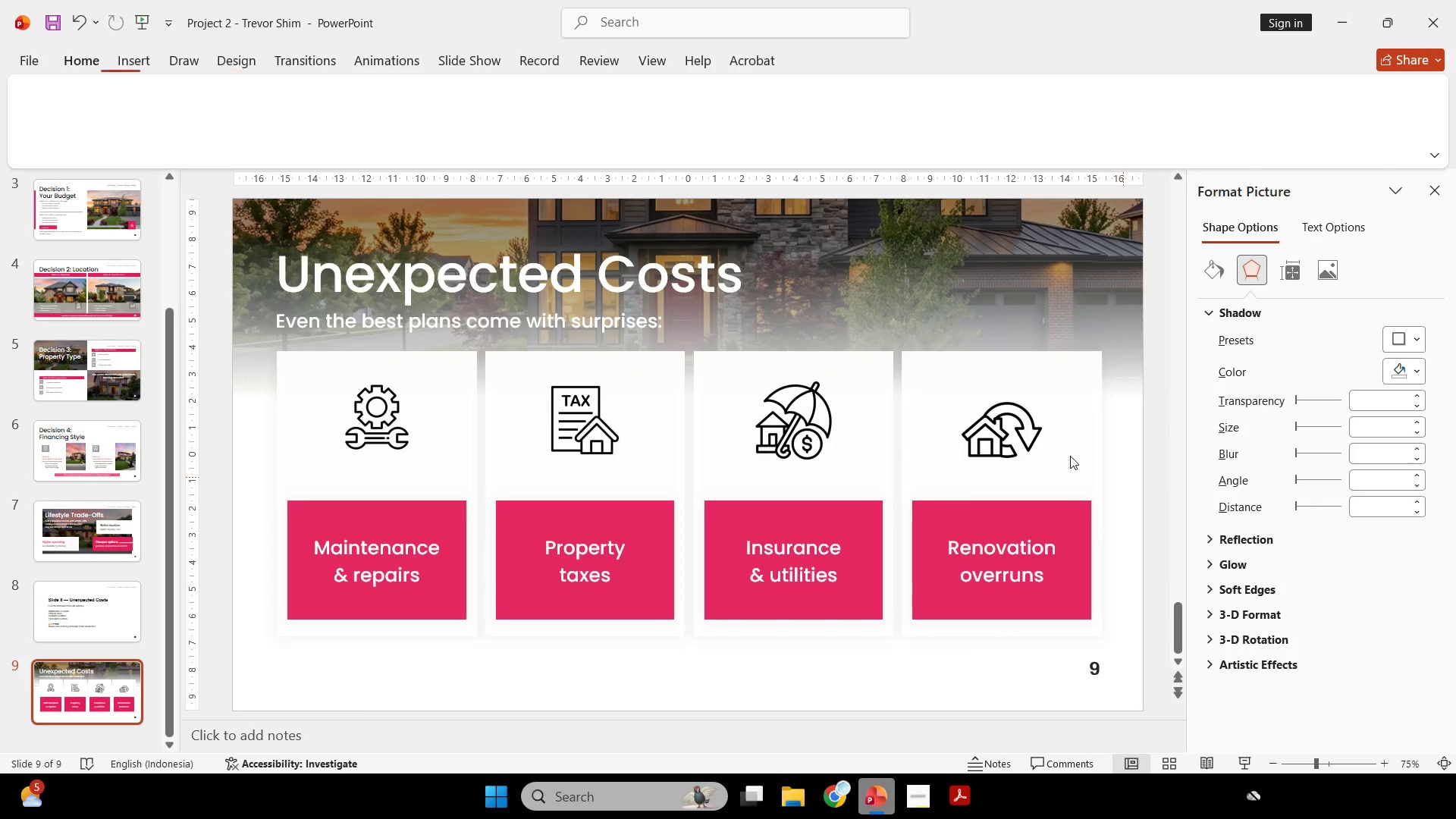 
double_click([1025, 447])
 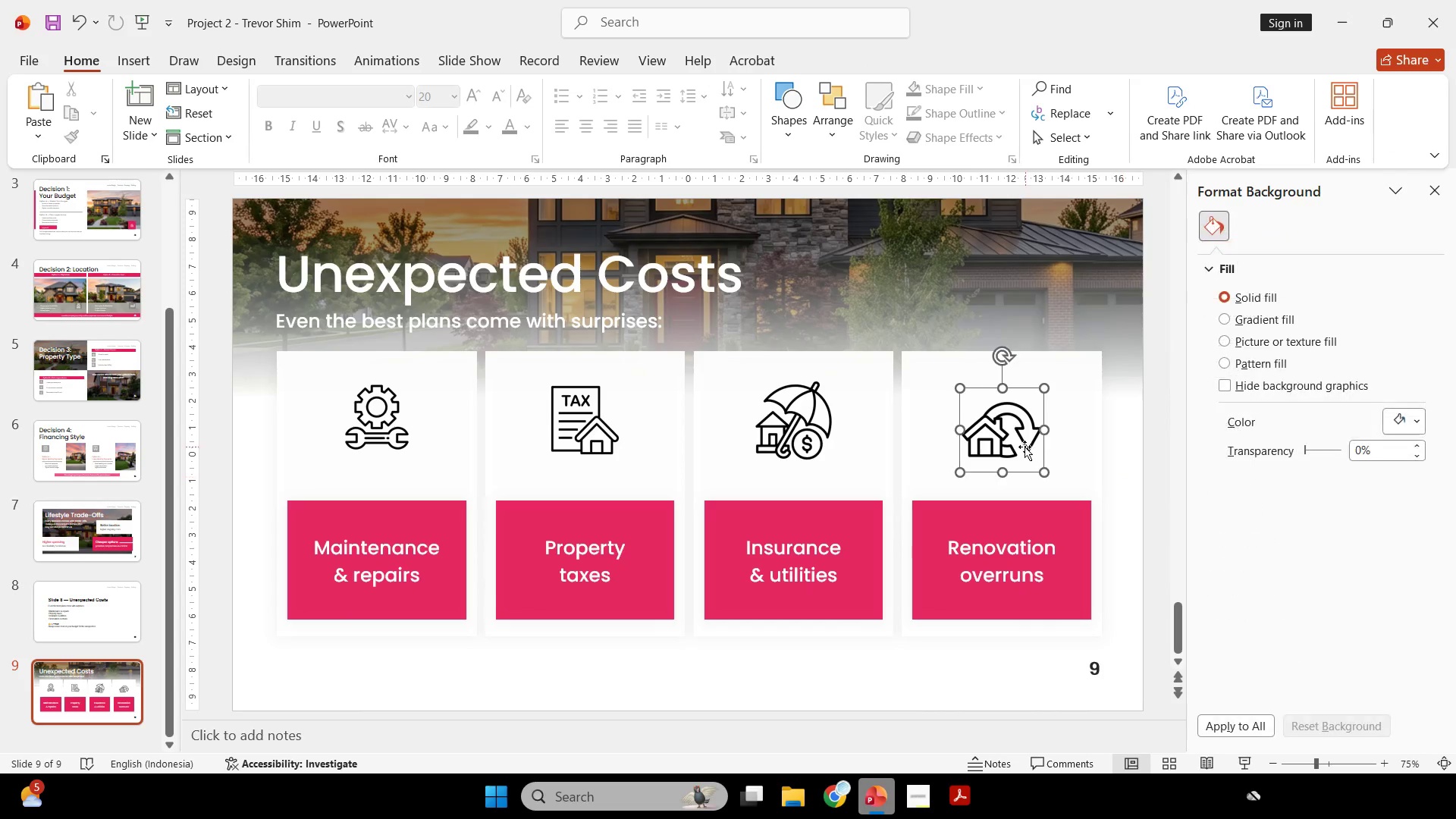 
hold_key(key=ShiftLeft, duration=6.47)
left_click_drag(start_coordinate=[997, 452], to_coordinate=[997, 441])
 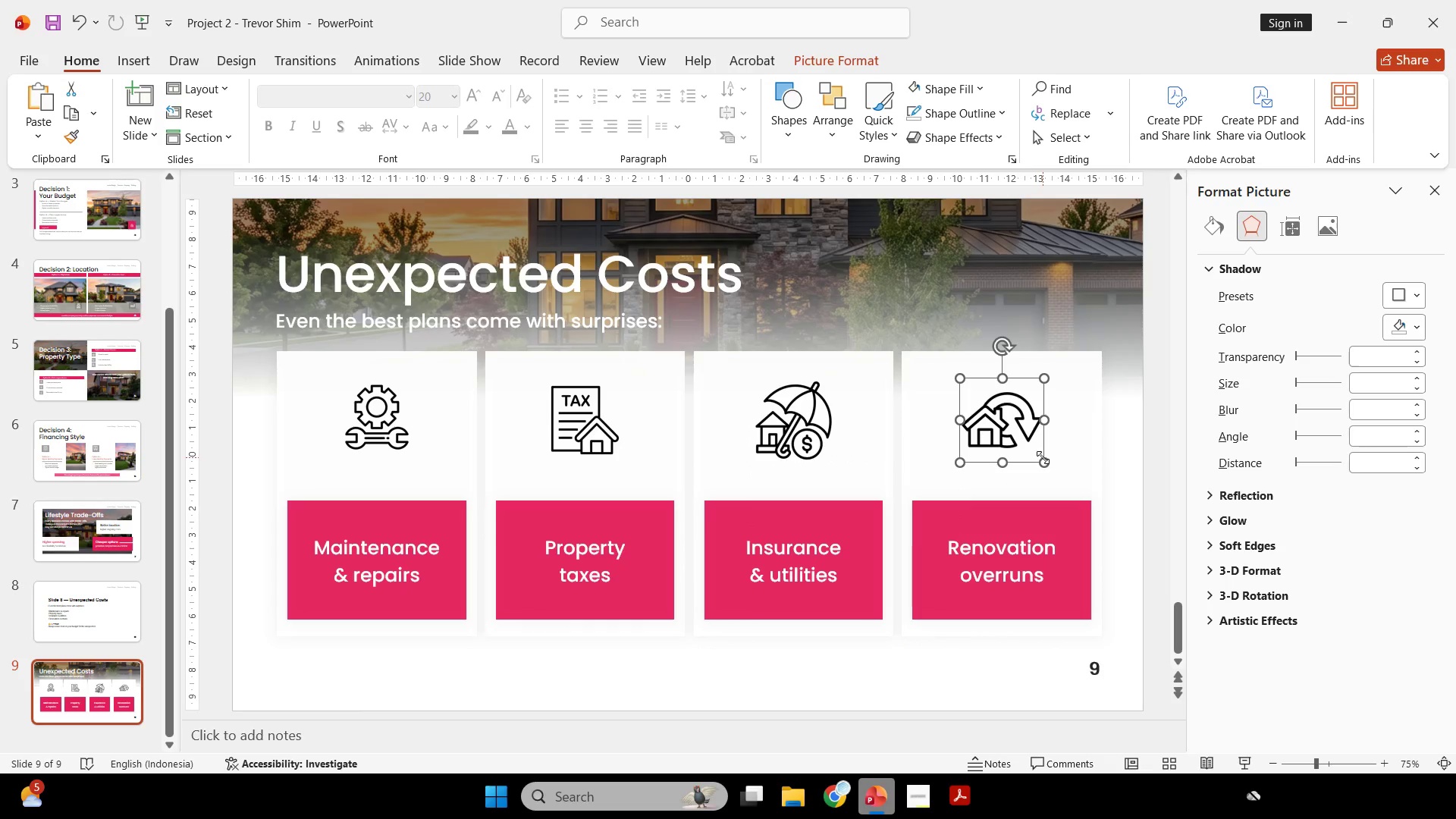 
left_click_drag(start_coordinate=[1043, 457], to_coordinate=[1049, 462])
 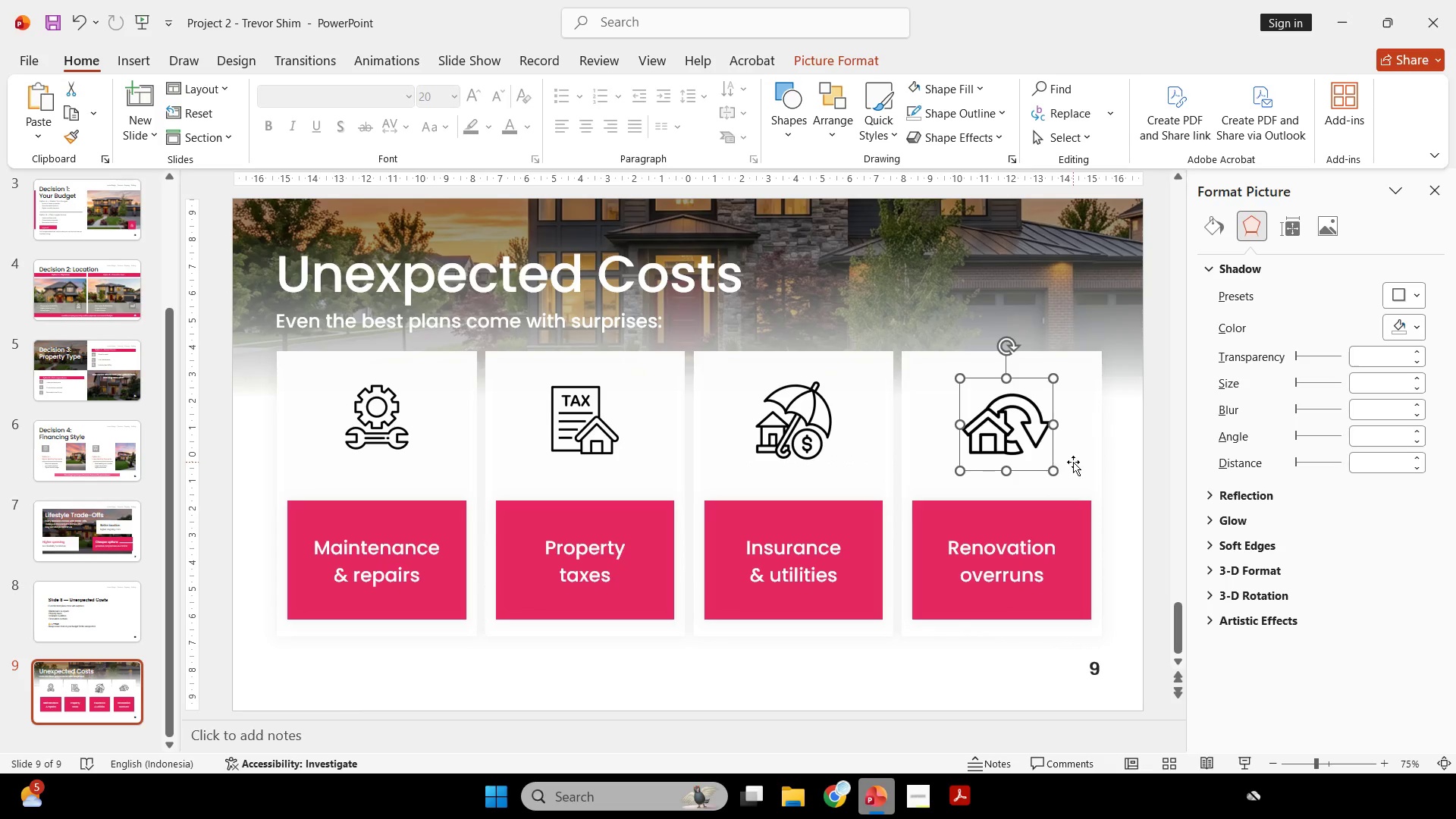 
left_click([1073, 462])
 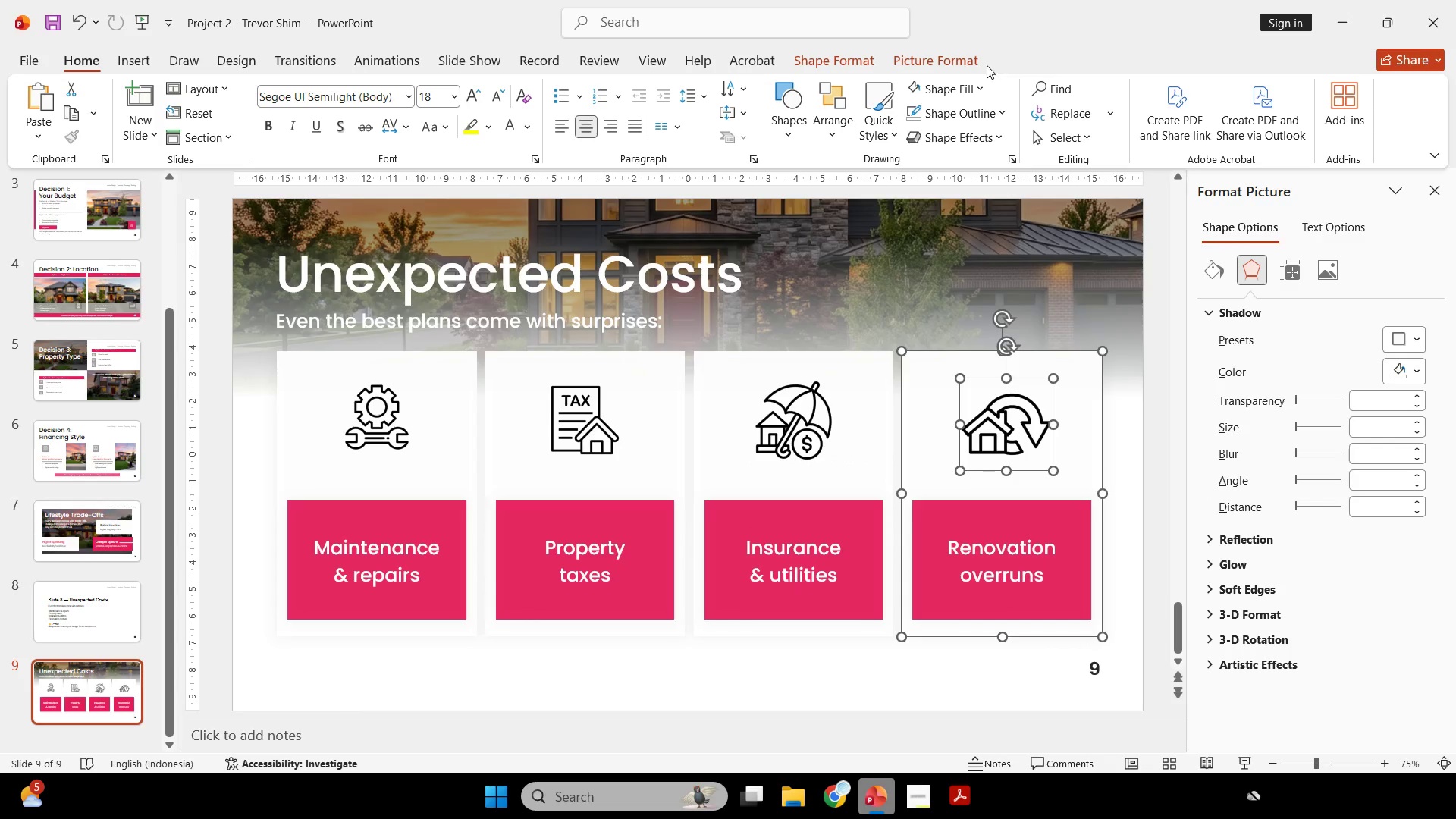 
left_click([973, 64])
 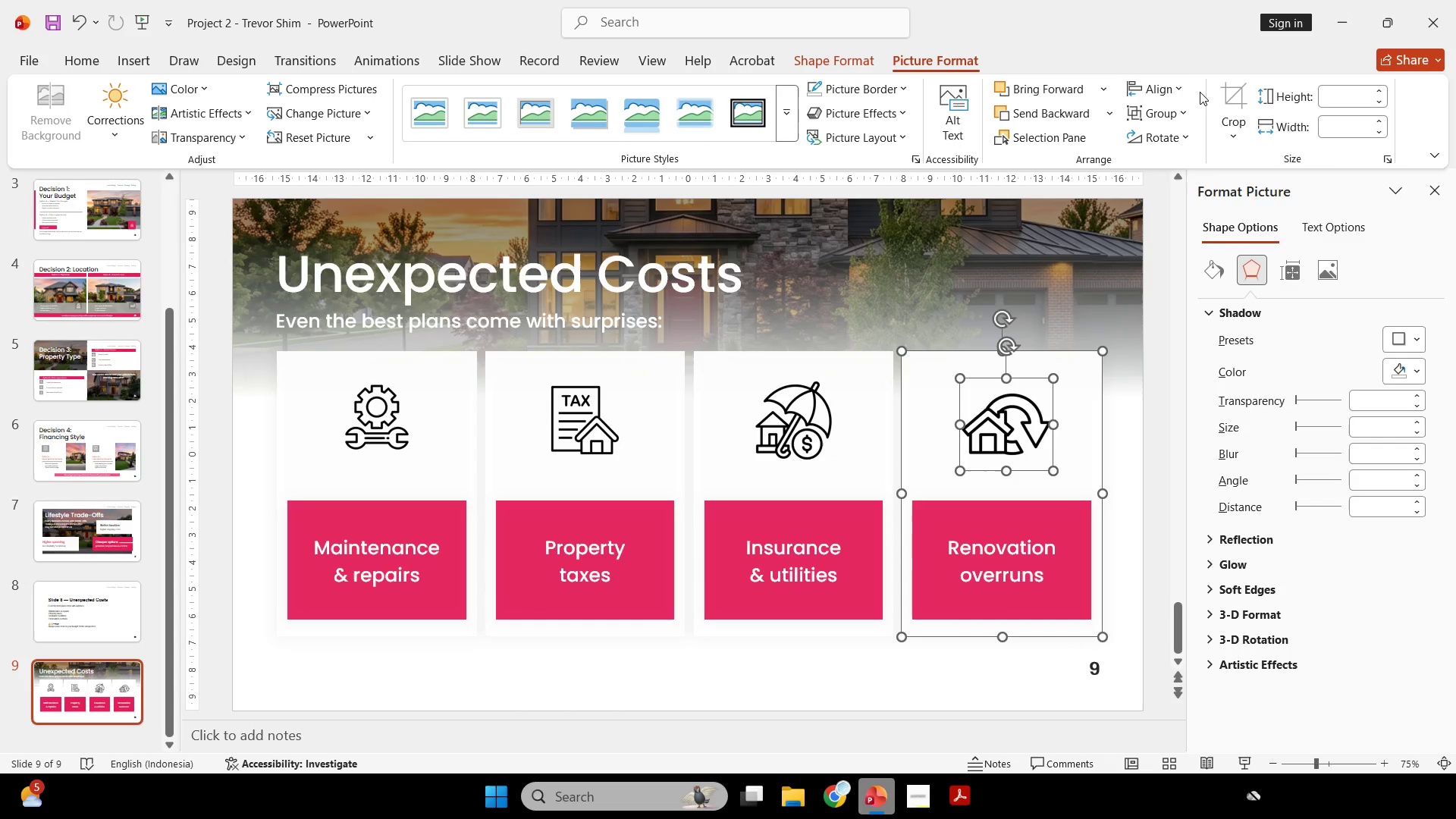 
left_click([1159, 93])
 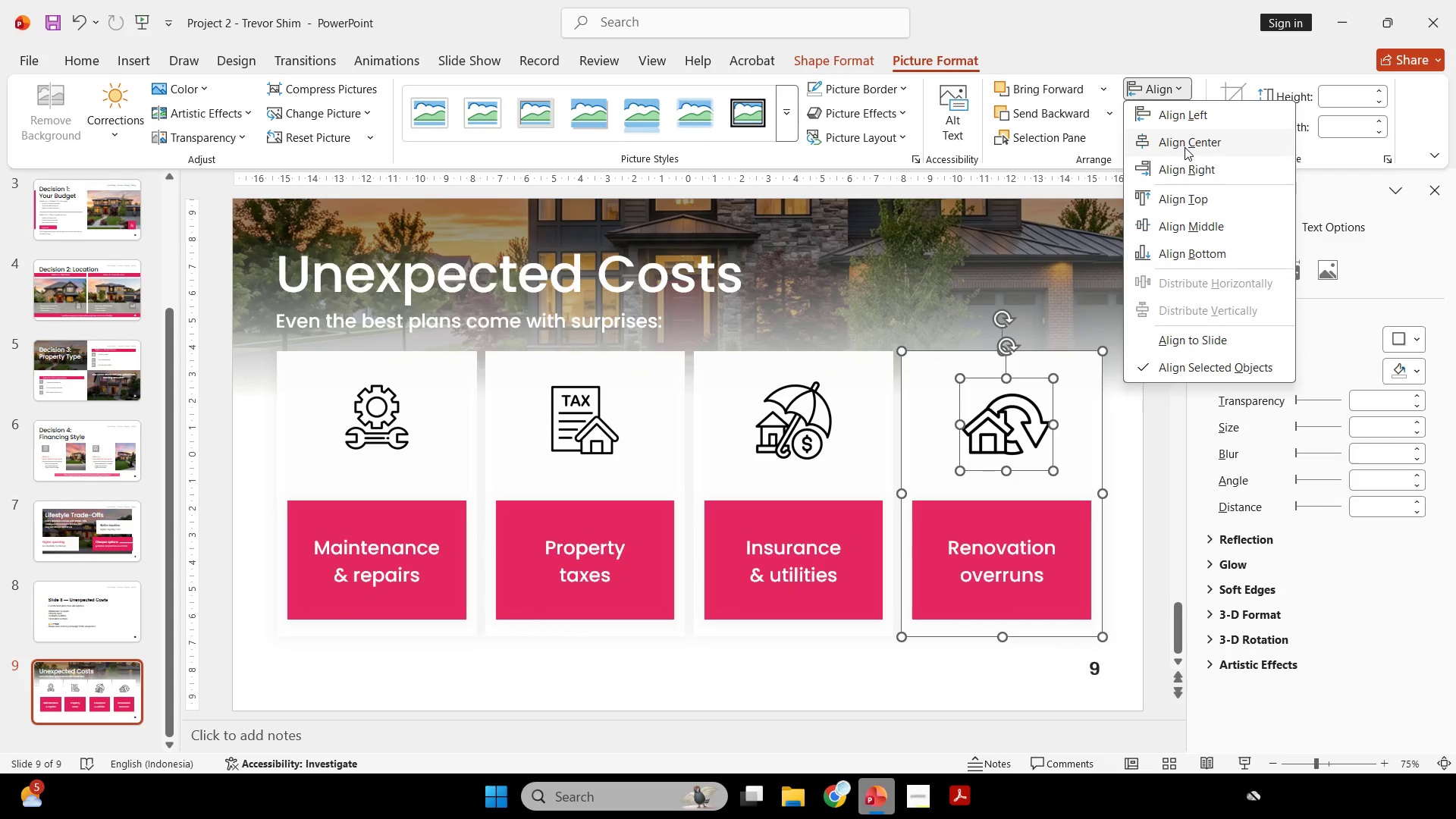 
left_click([1185, 146])
 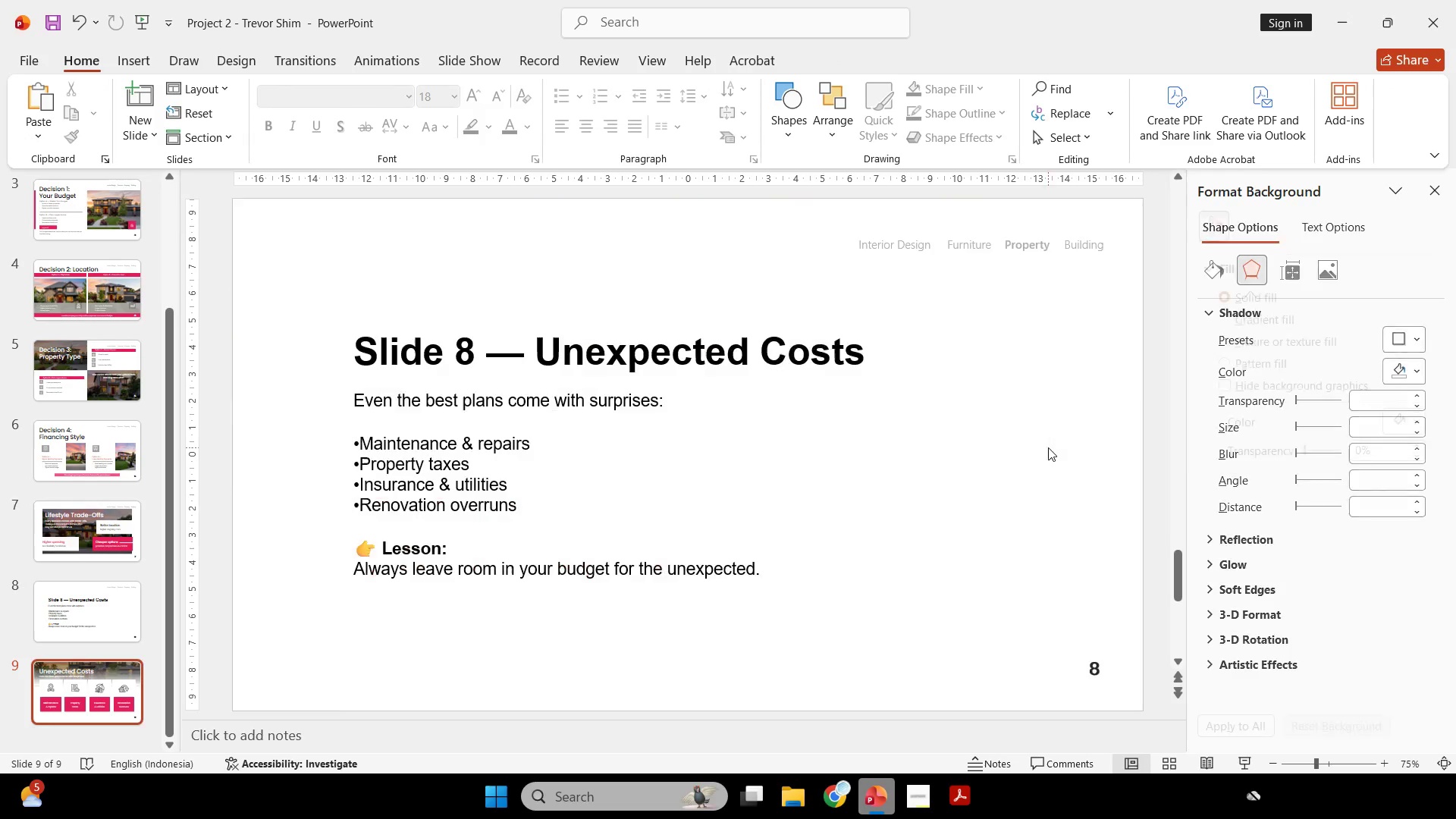 
left_click([1012, 444])
 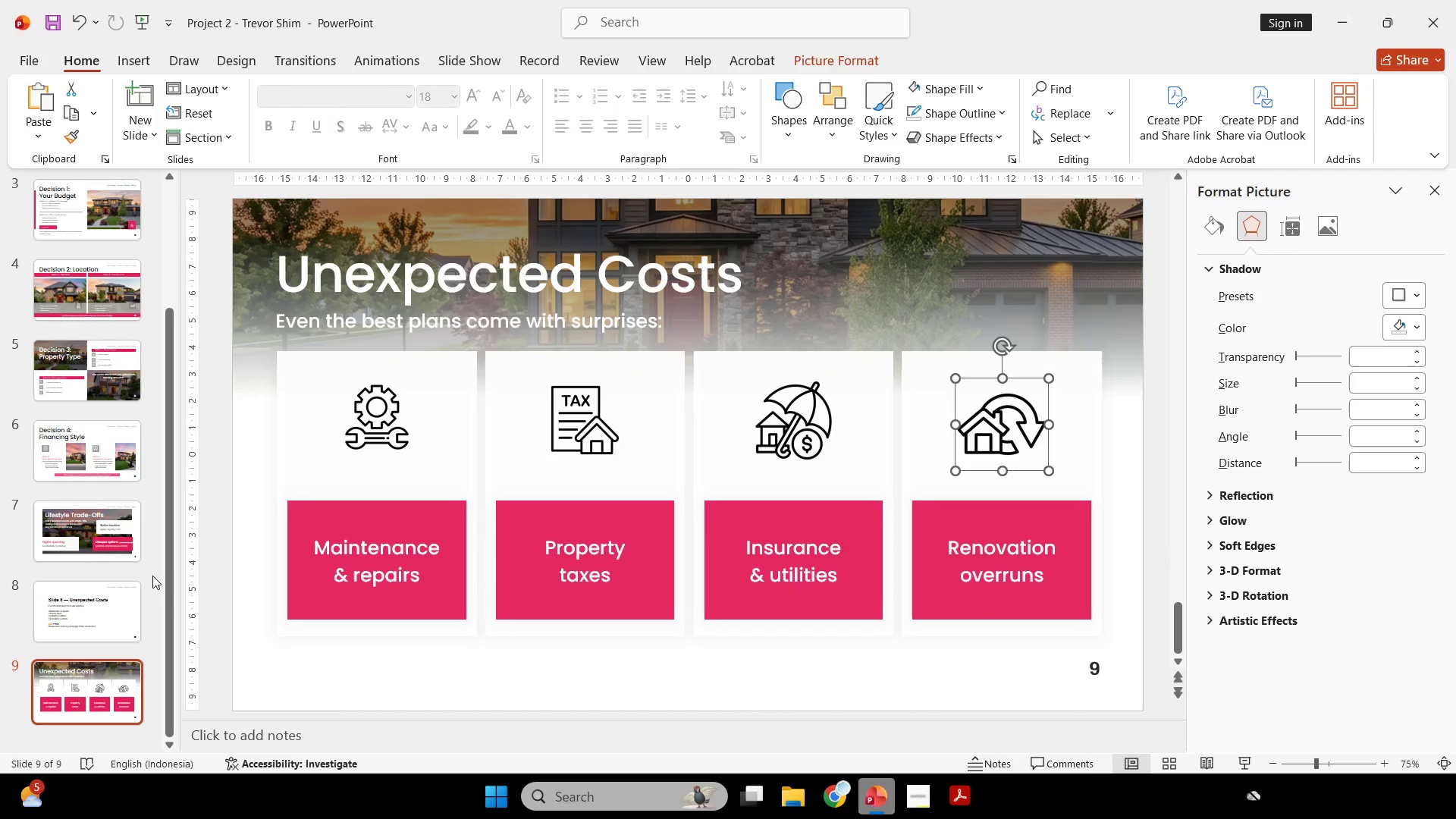 
scroll: coordinate [1087, 451], scroll_direction: down, amount: 9.0
 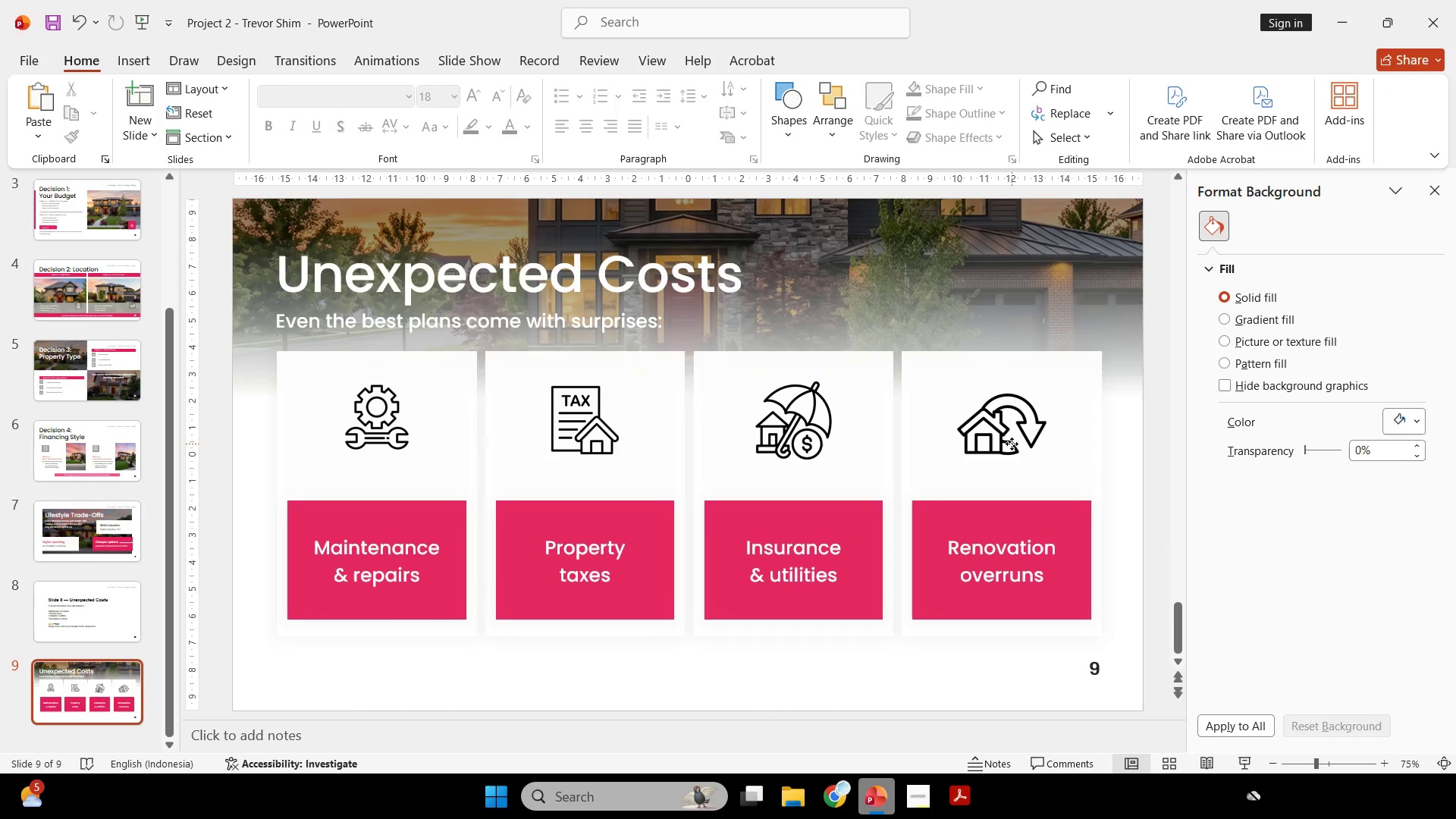 
left_click_drag(start_coordinate=[130, 595], to_coordinate=[133, 595])
 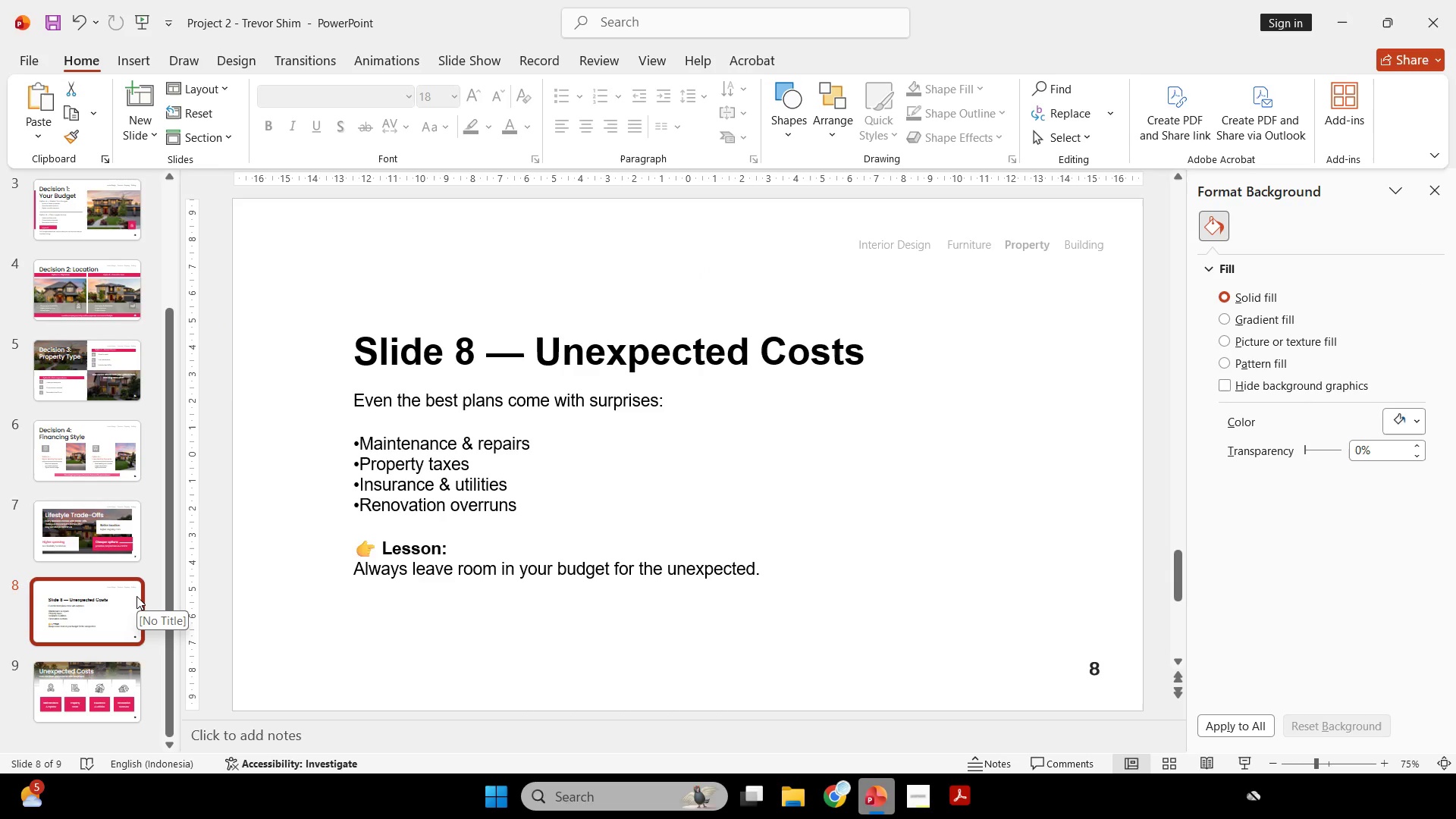 
key(Delete)
 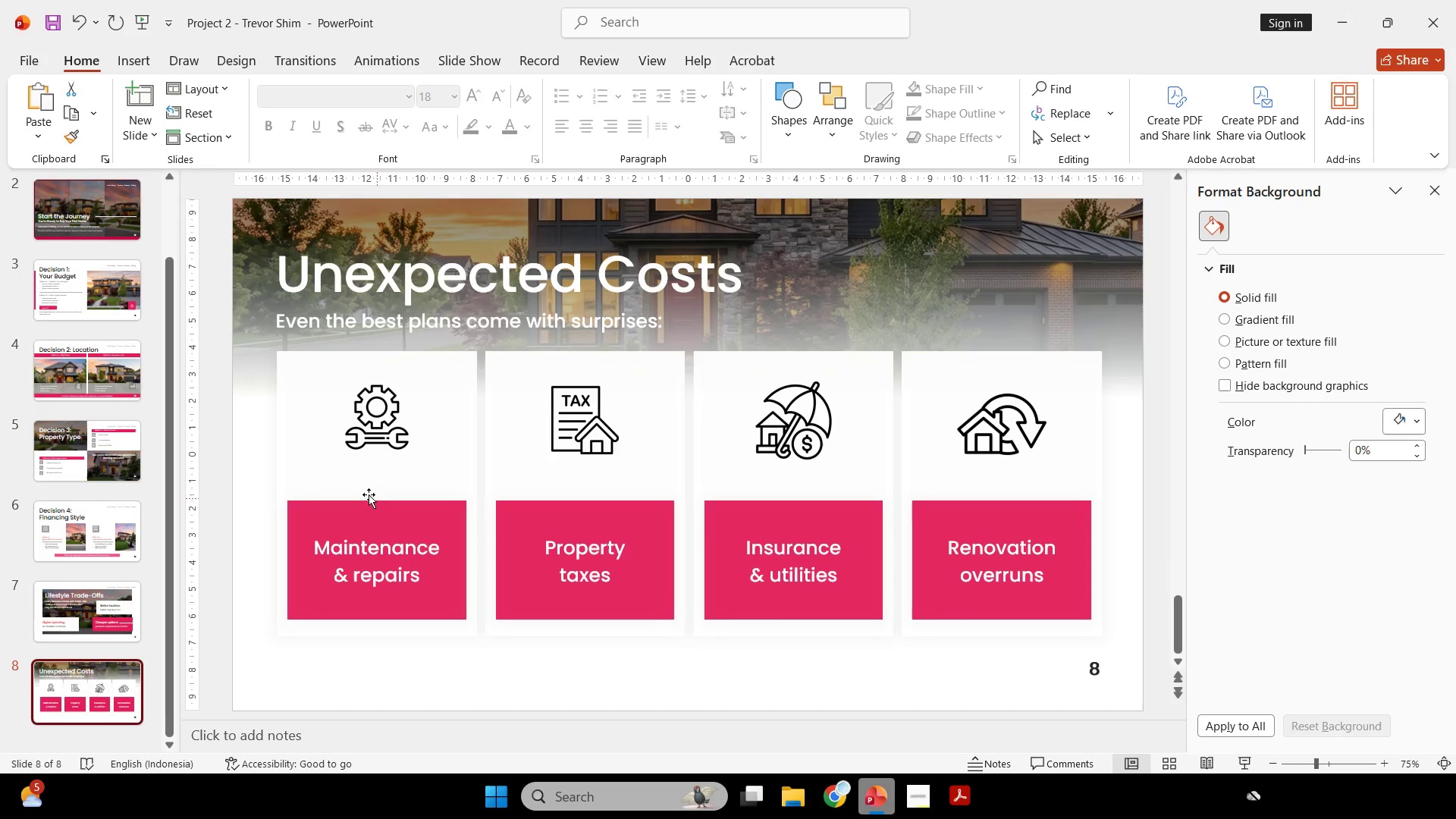 
left_click([374, 444])
 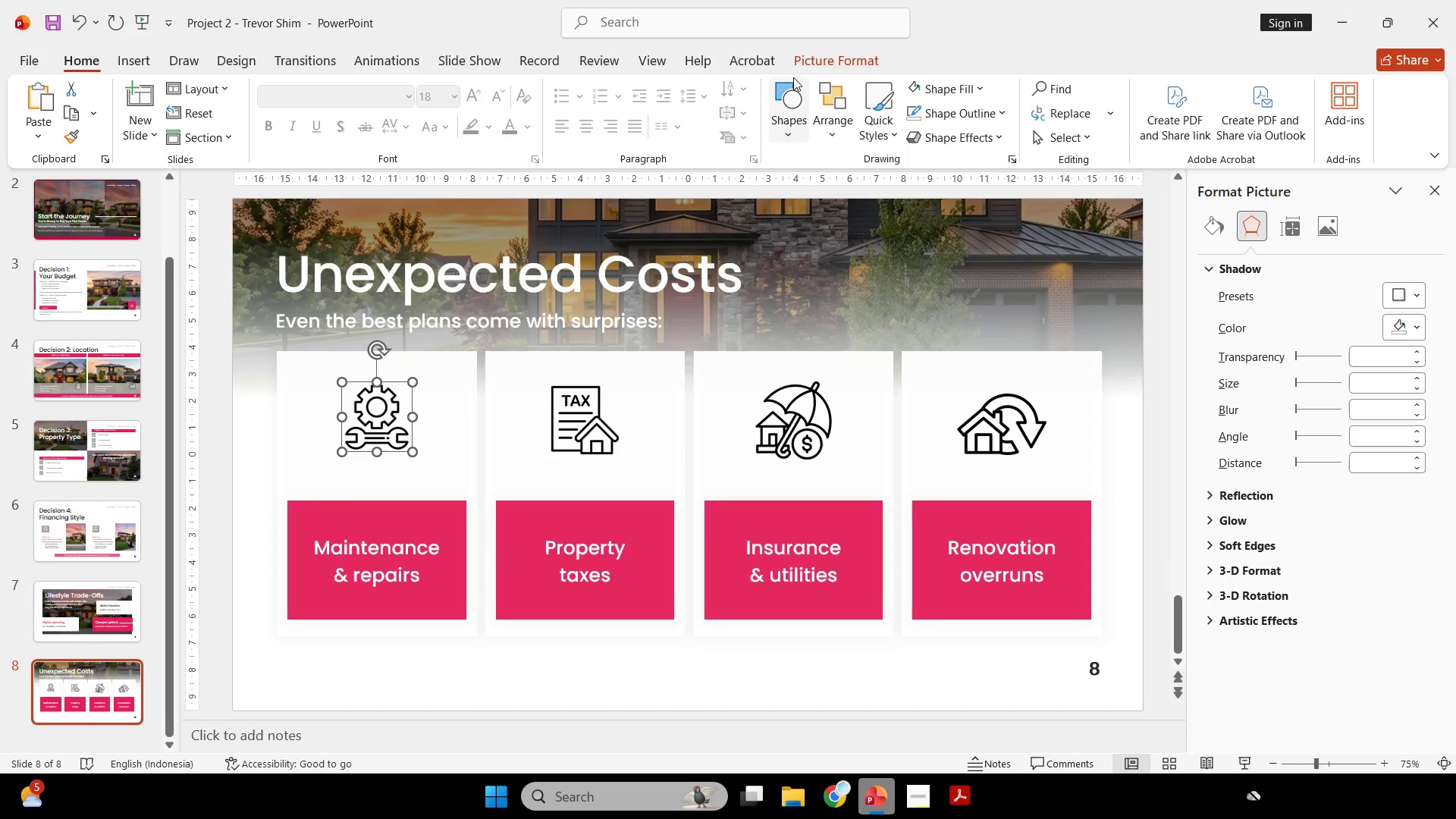 
left_click([817, 55])
 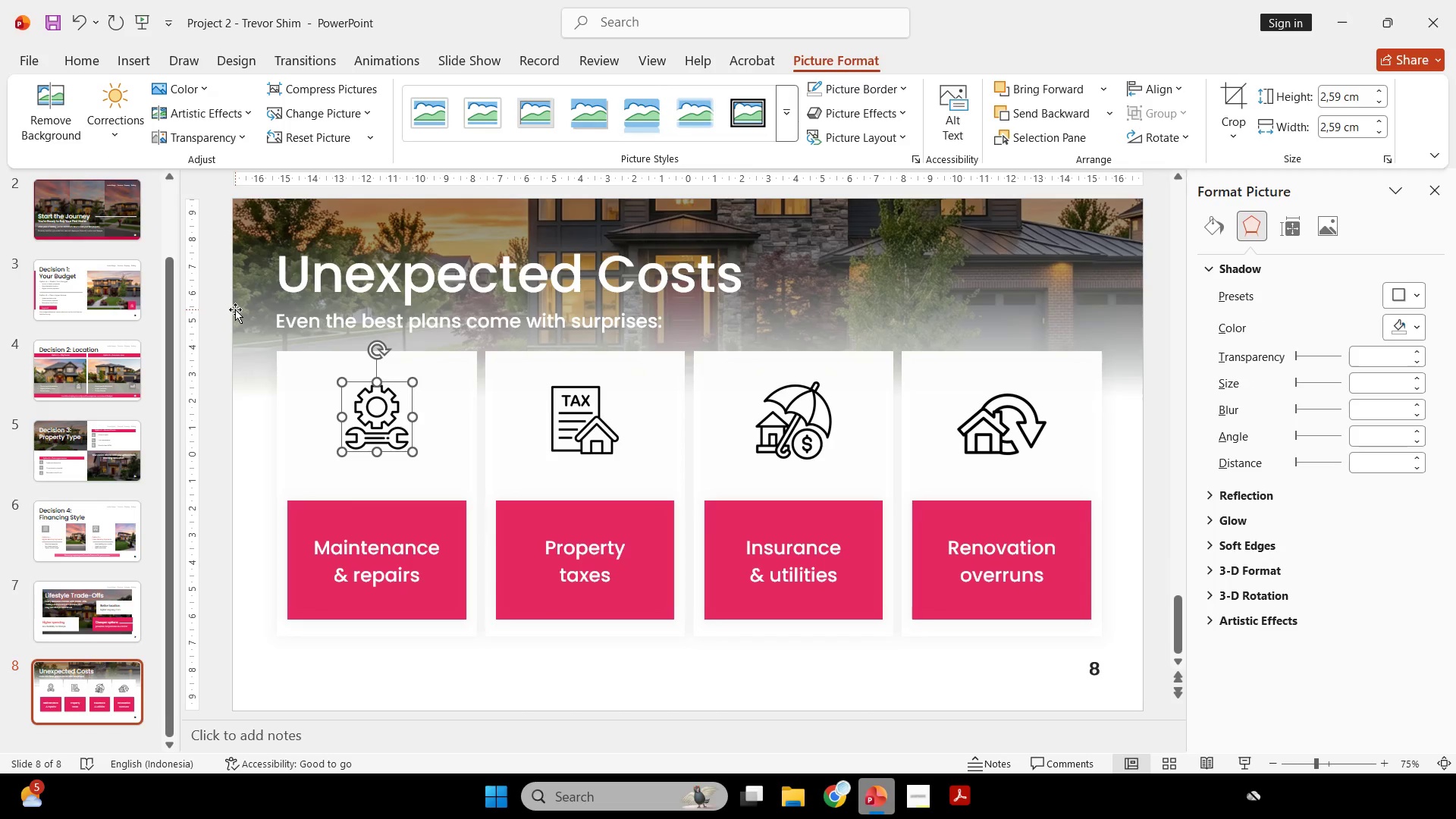 
hold_key(key=ShiftLeft, duration=2.17)
left_click([607, 420])
 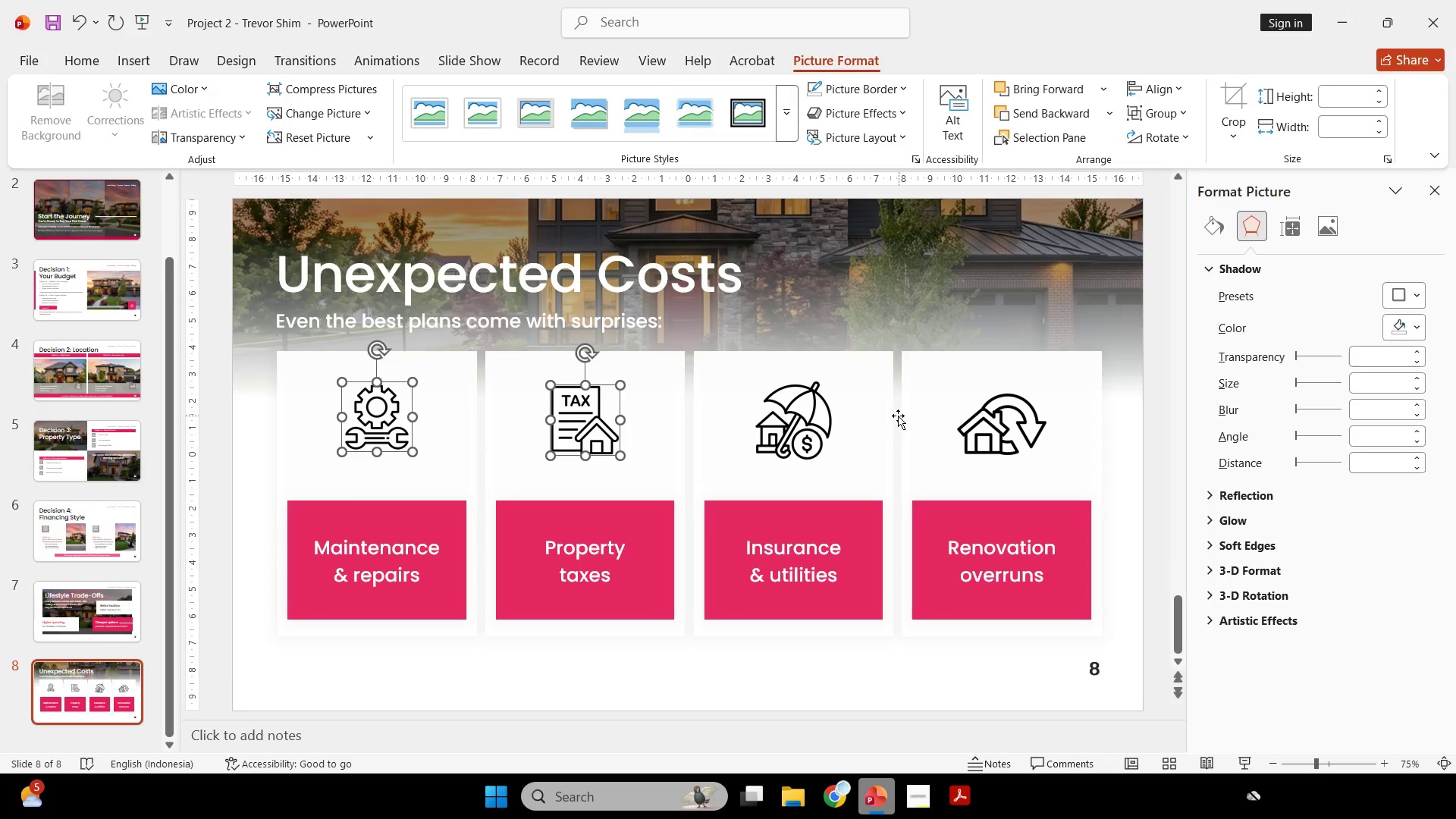 
left_click([825, 421])
 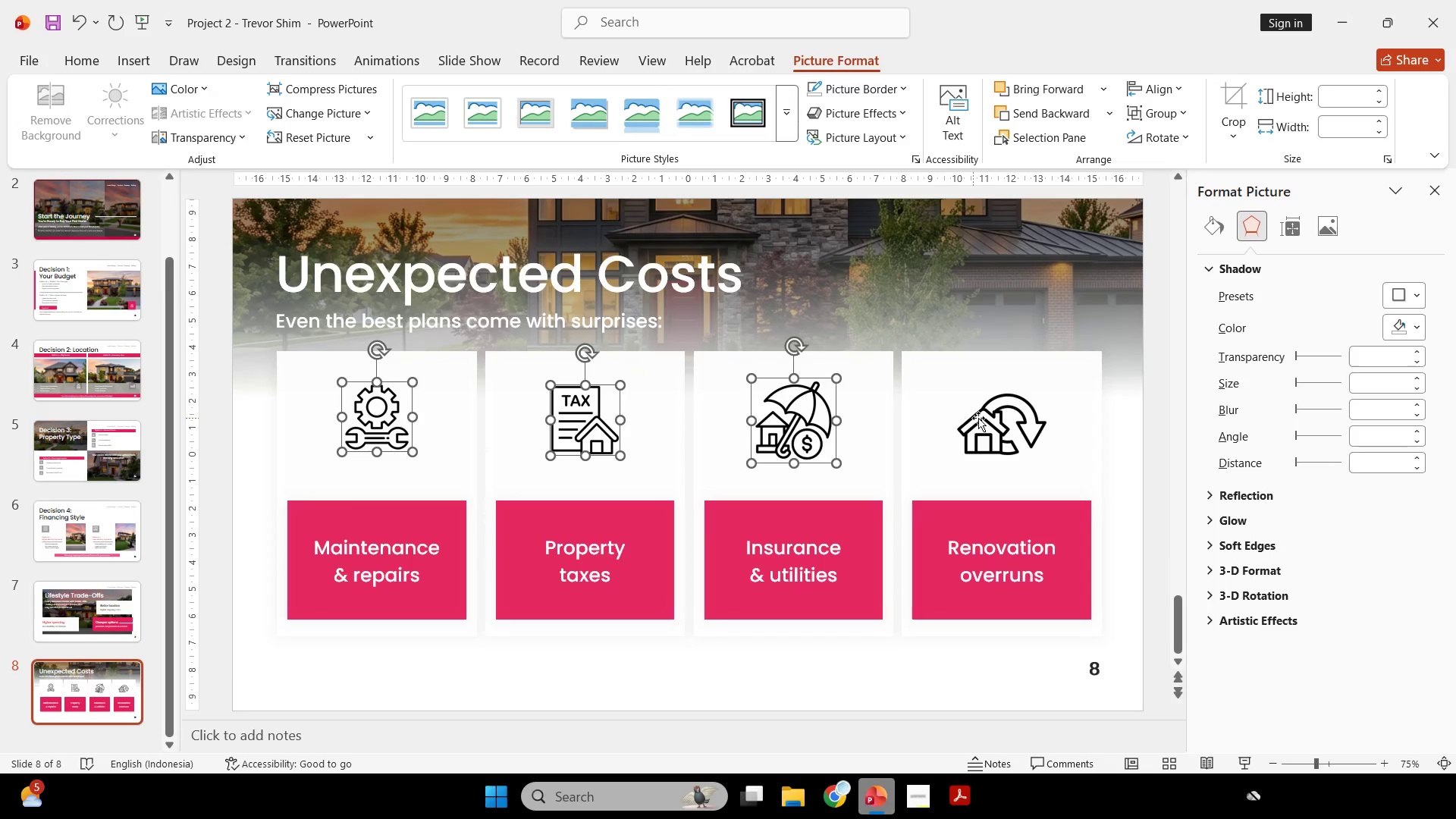 
left_click([983, 418])
 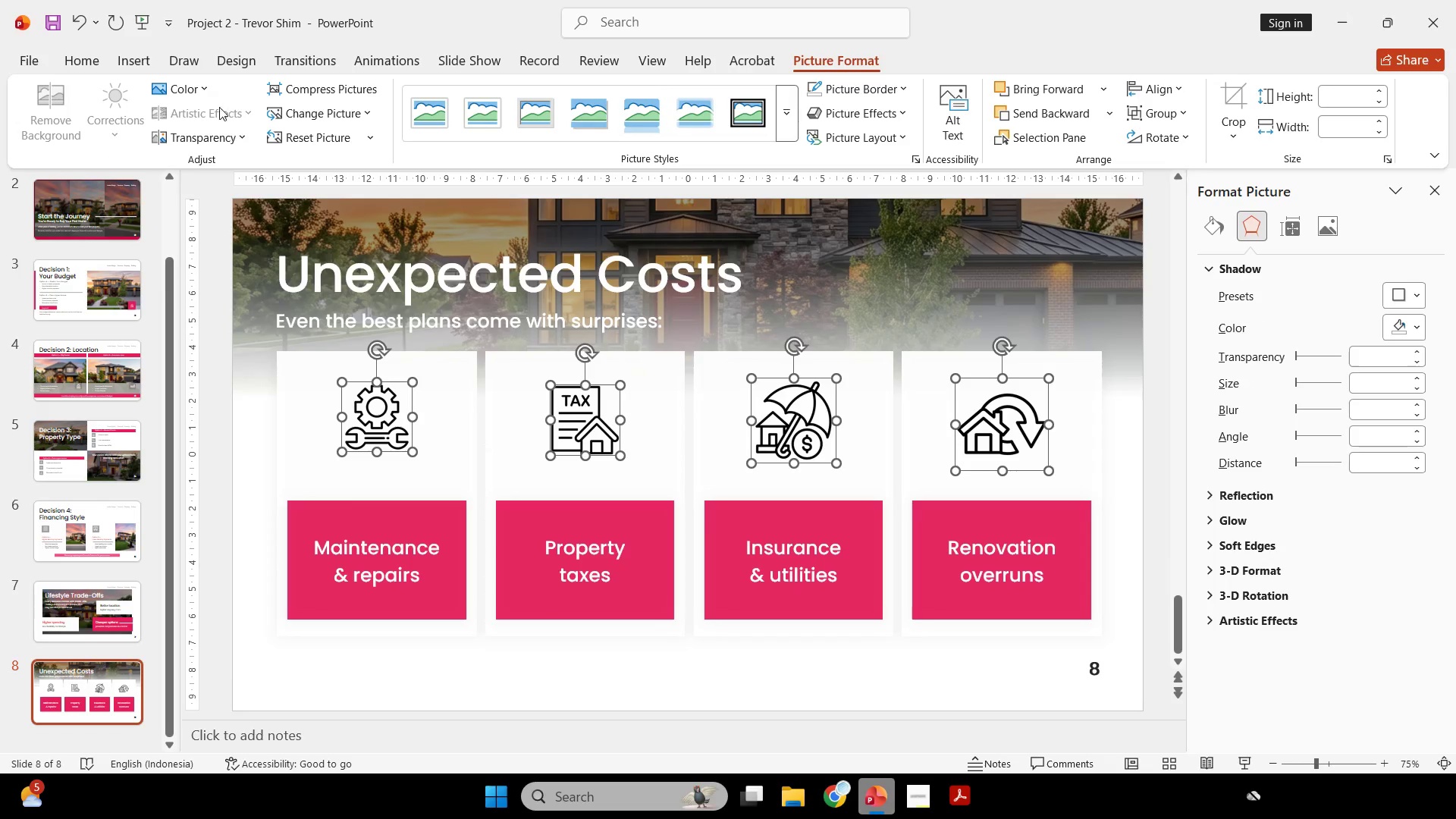 
left_click([199, 93])
 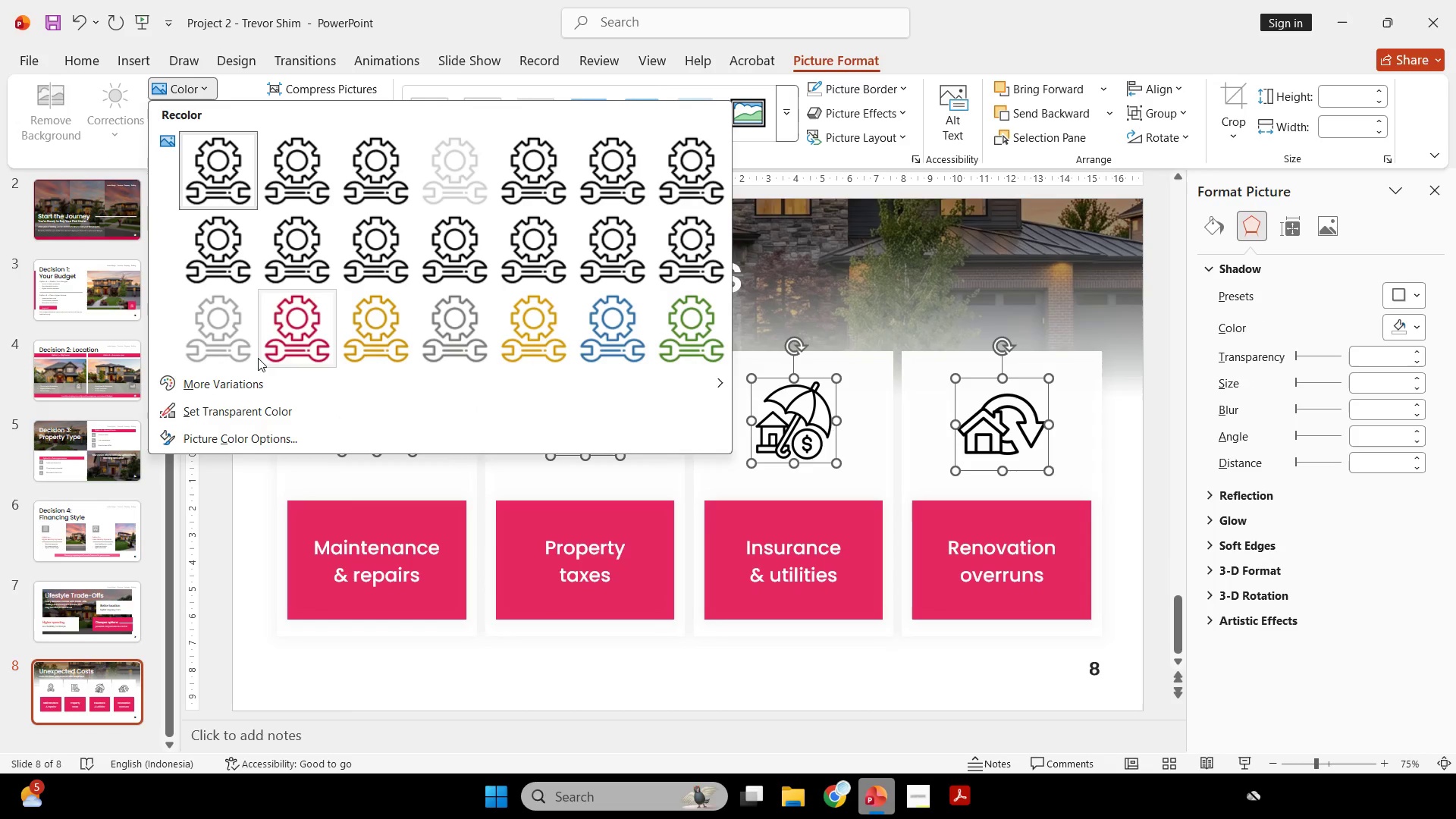 
left_click([275, 339])
 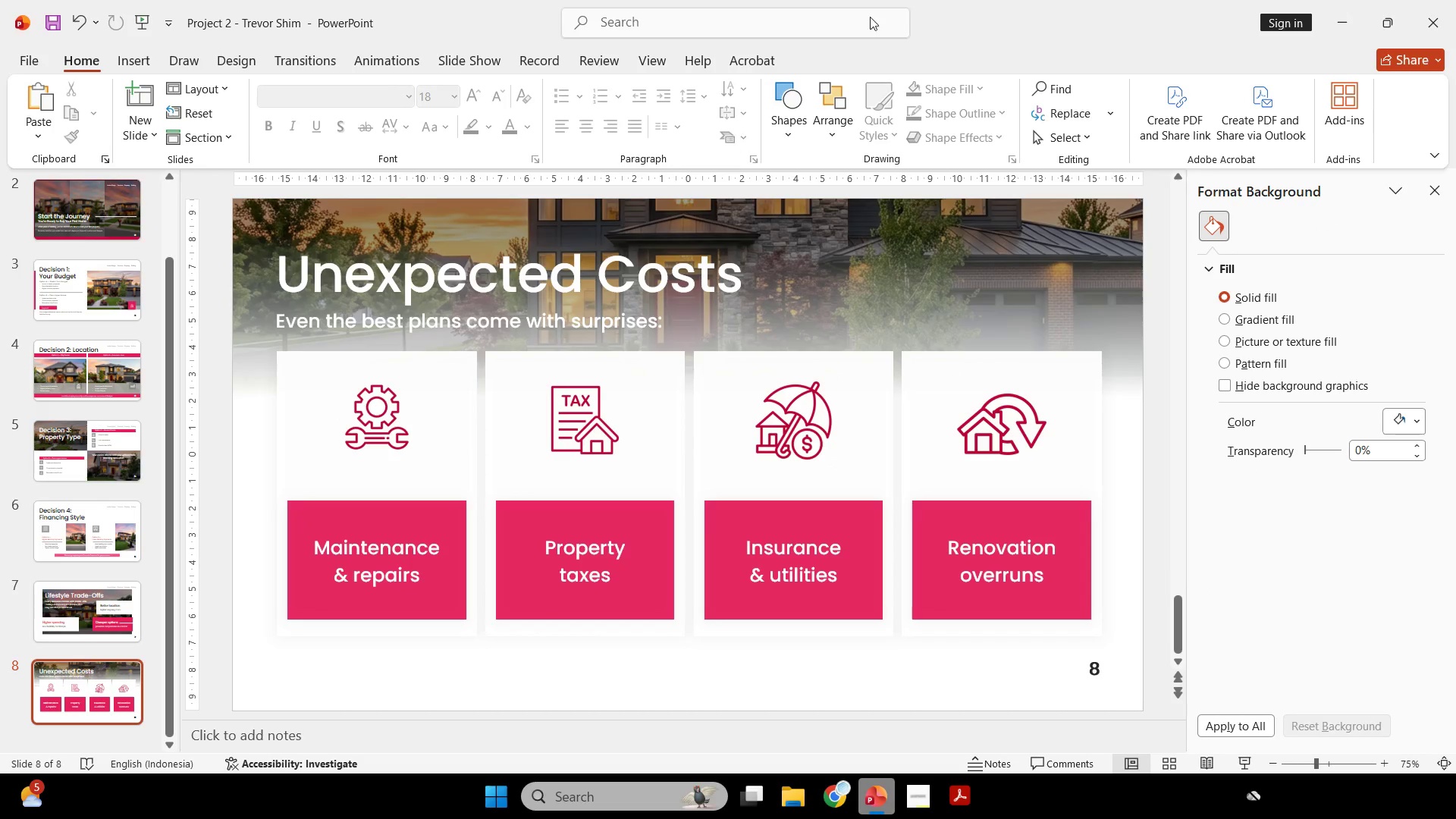 
scroll: coordinate [619, 356], scroll_direction: up, amount: 2.0
 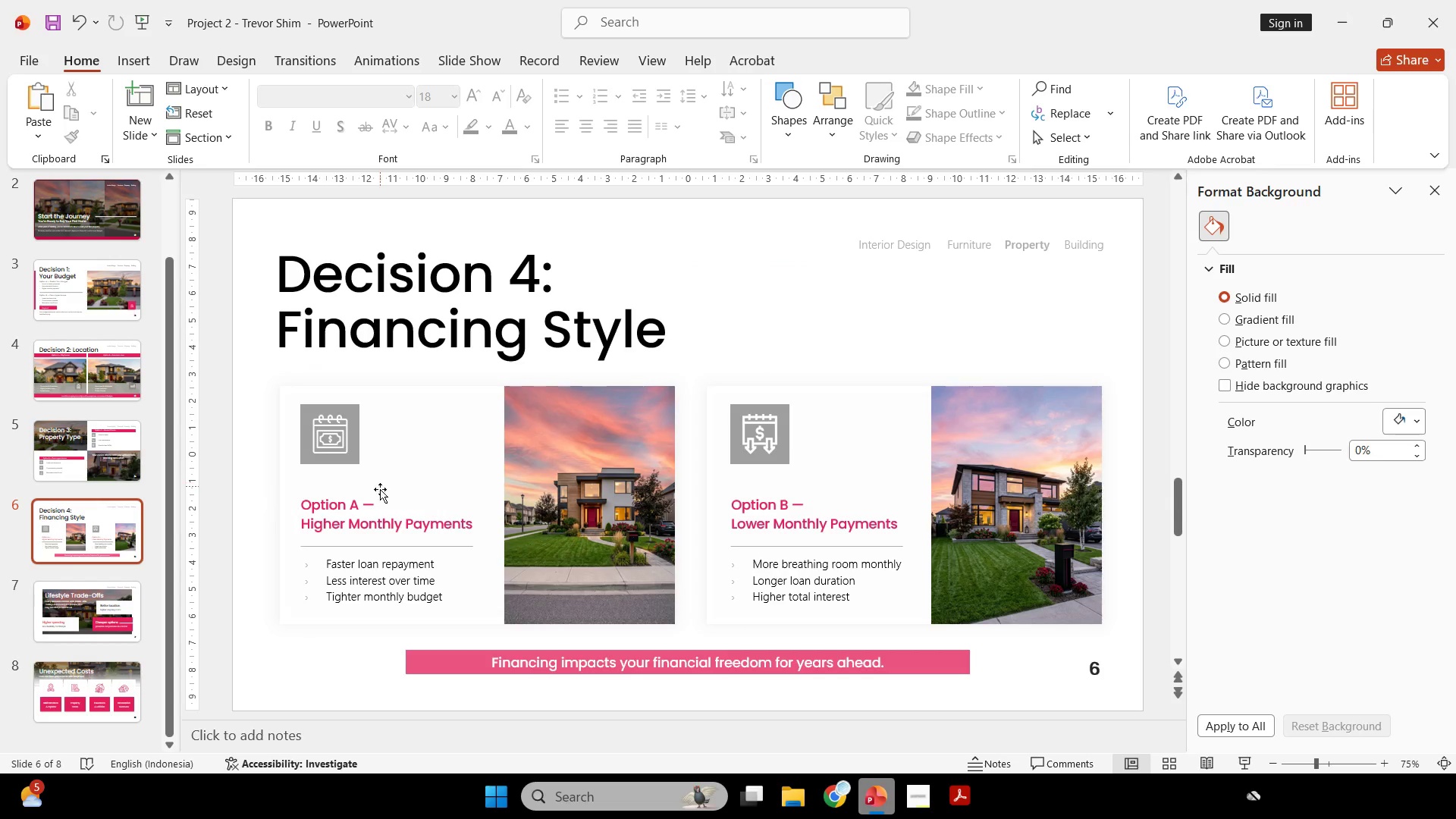 
left_click([367, 544])
 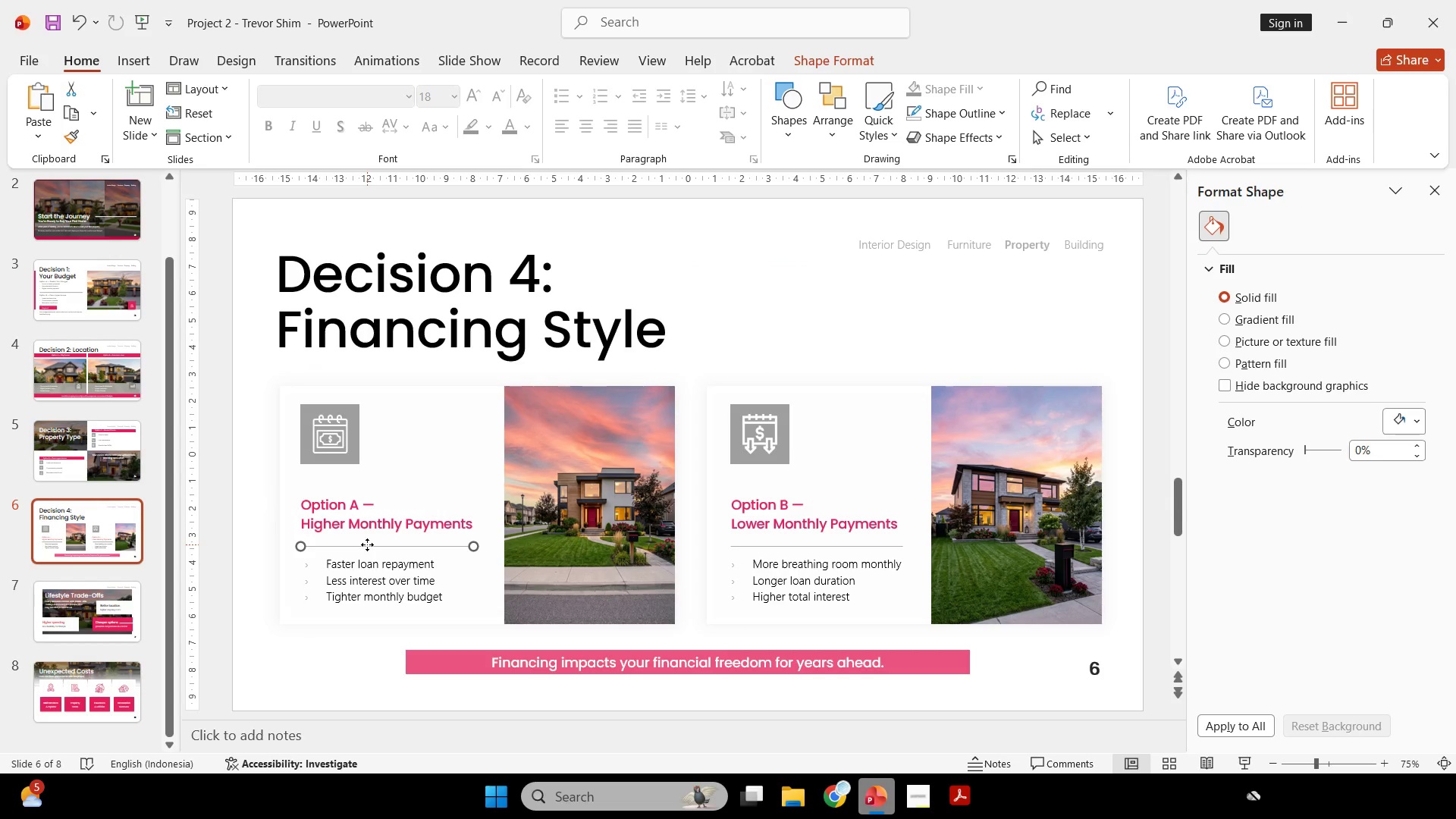 
key(Control+C)
 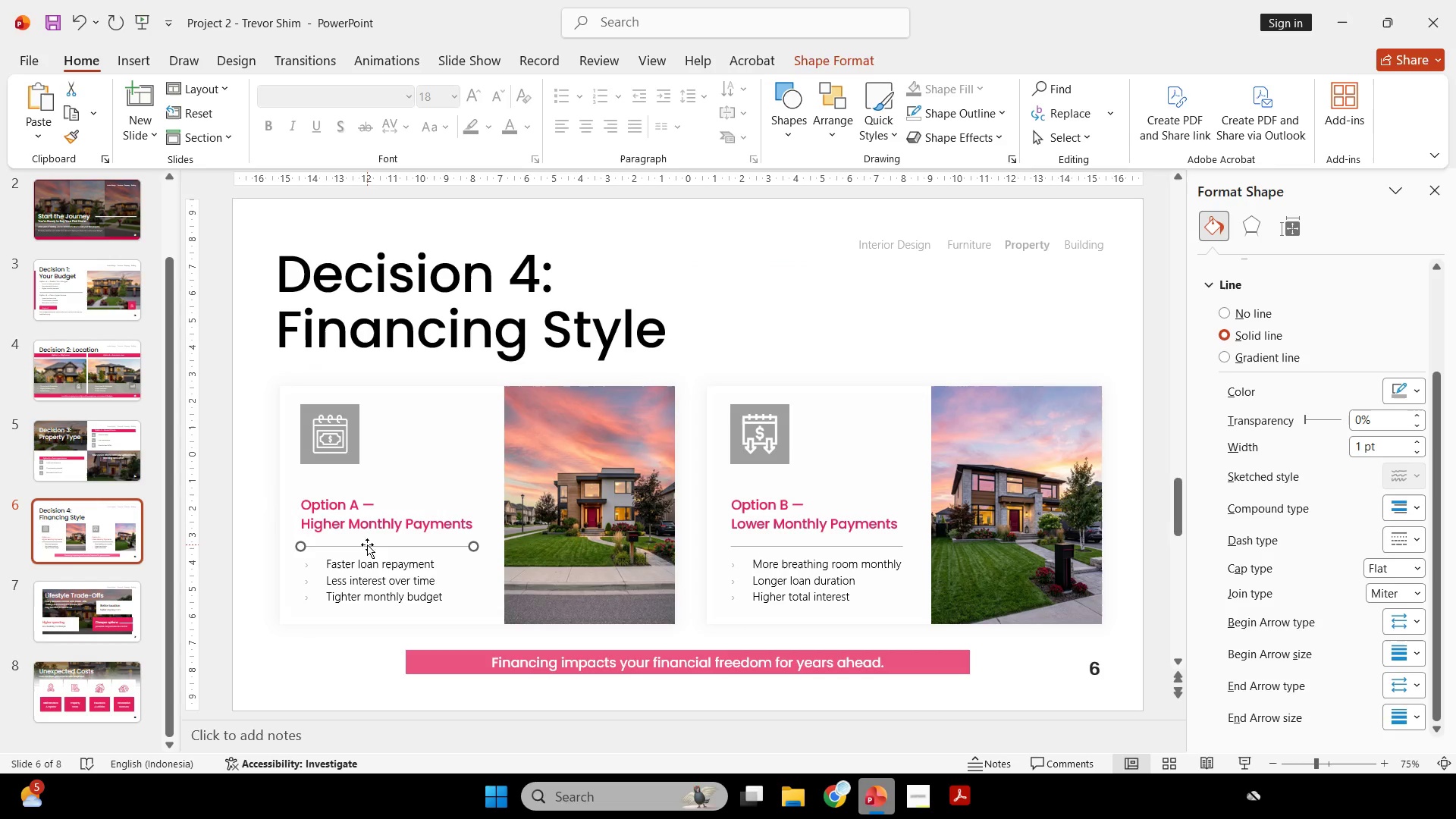 
key(Control+V)
 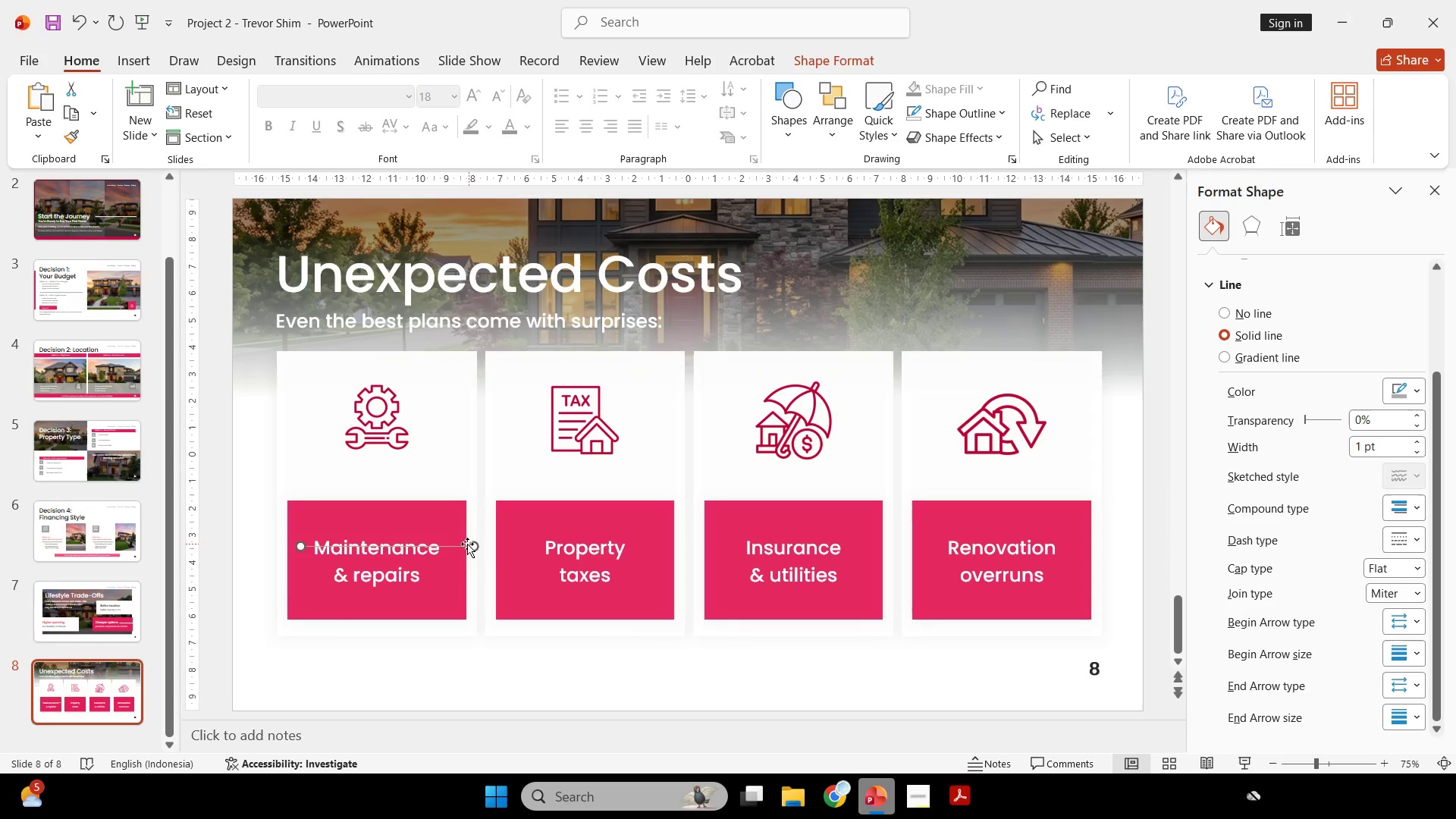 
scroll: coordinate [367, 544], scroll_direction: down, amount: 10.0
 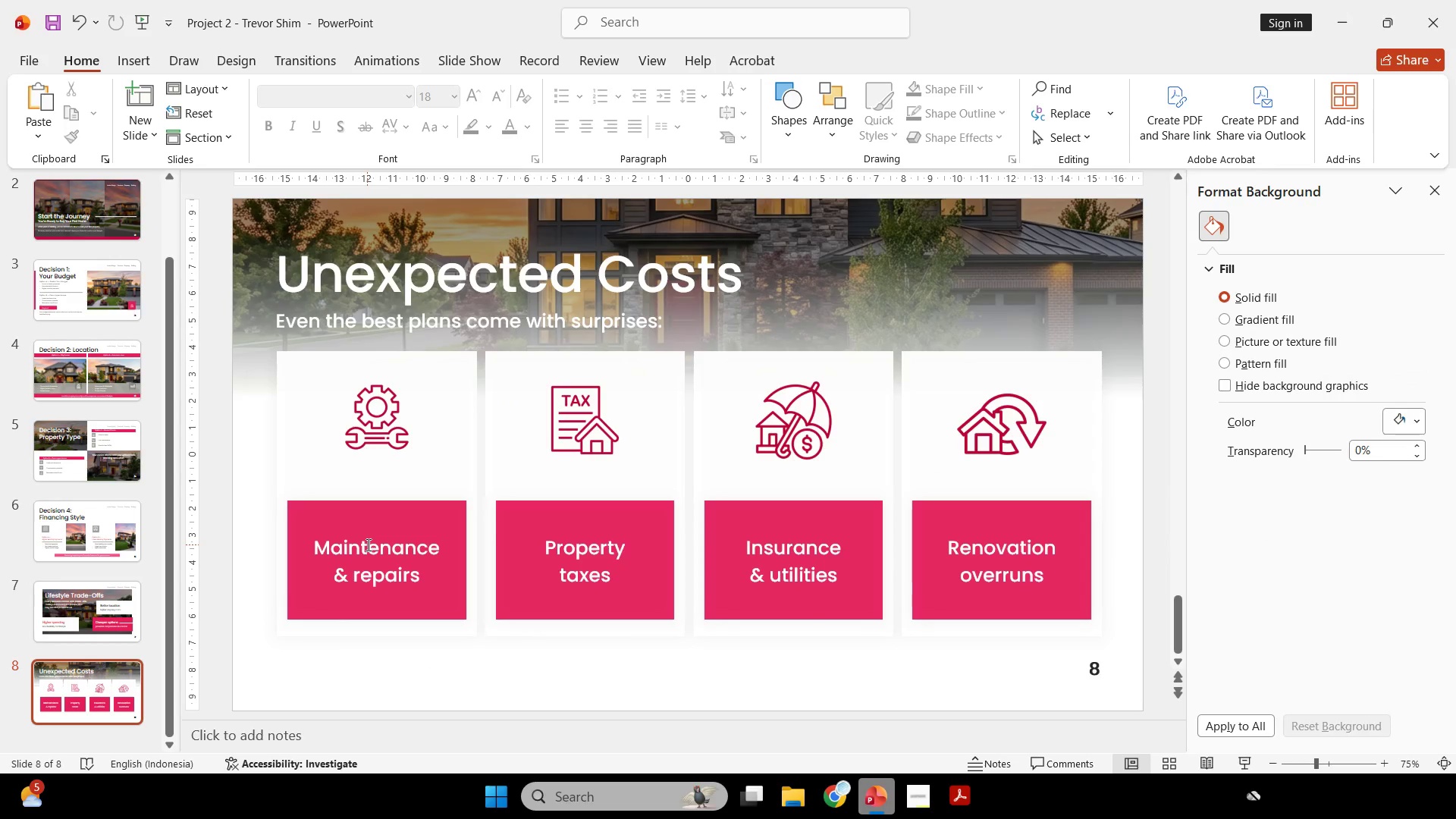 
hold_key(key=ShiftLeft, duration=0.33)
 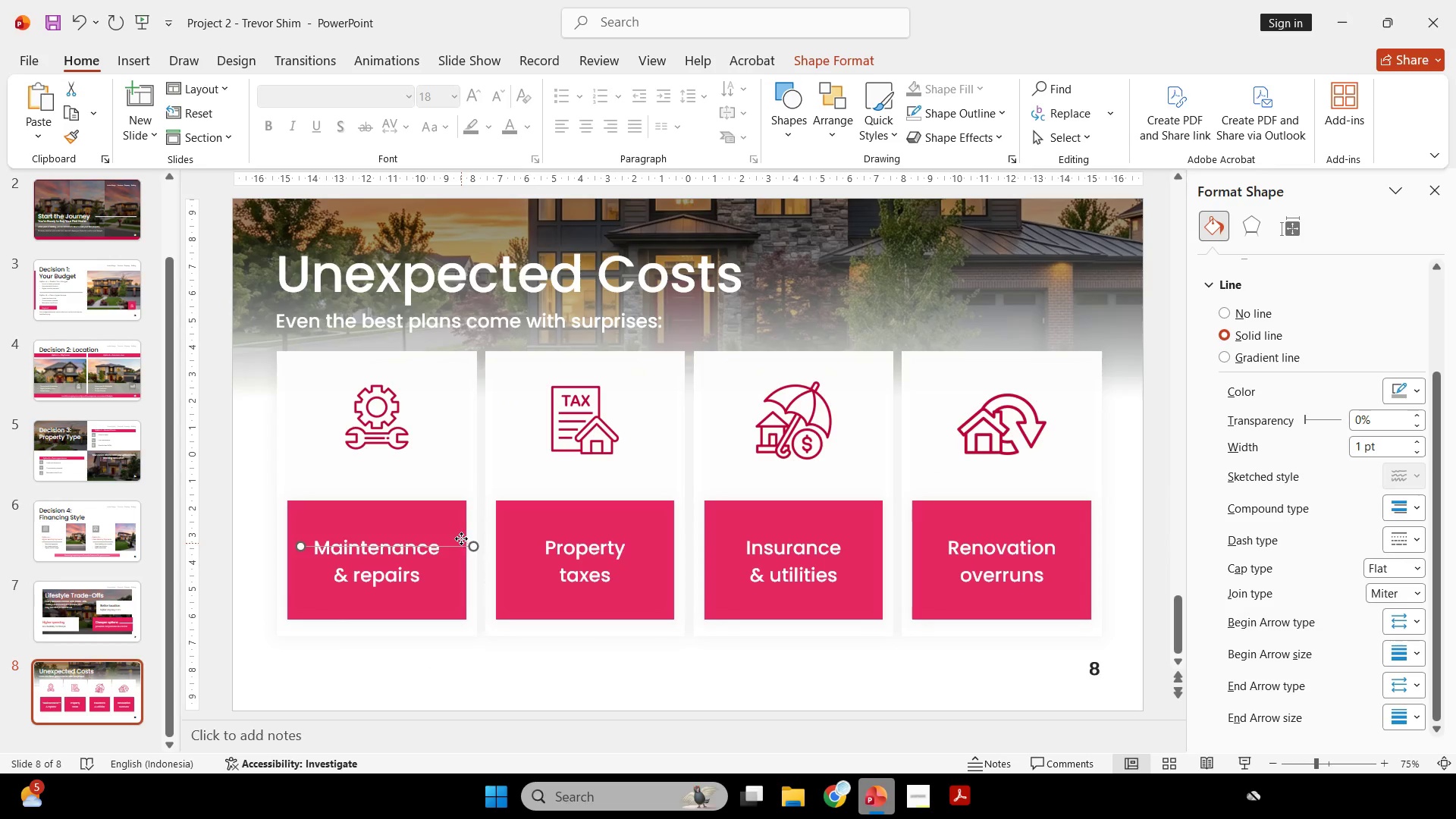 
left_click_drag(start_coordinate=[461, 543], to_coordinate=[452, 477])
 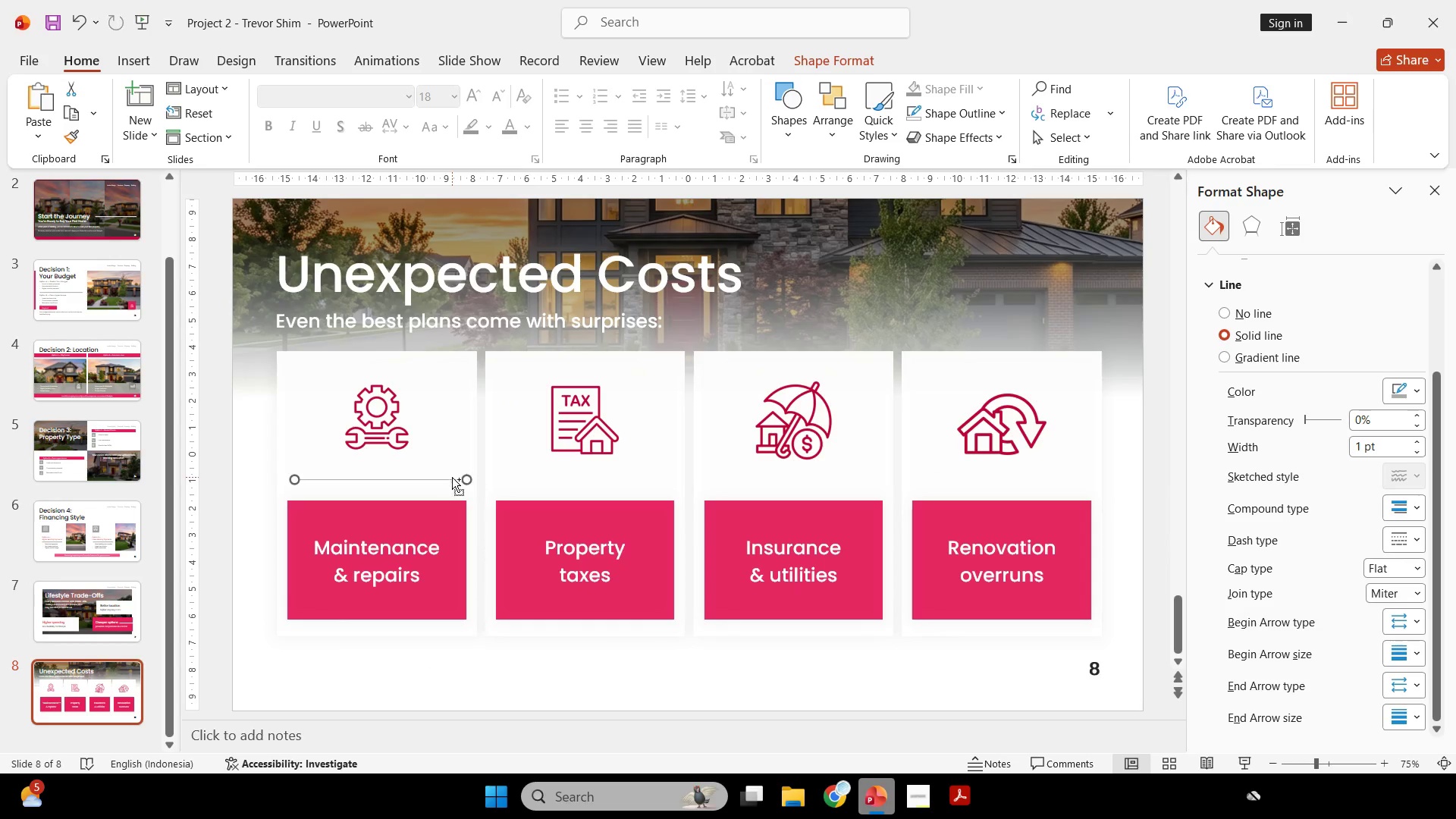 
hold_key(key=ControlLeft, duration=0.64)
 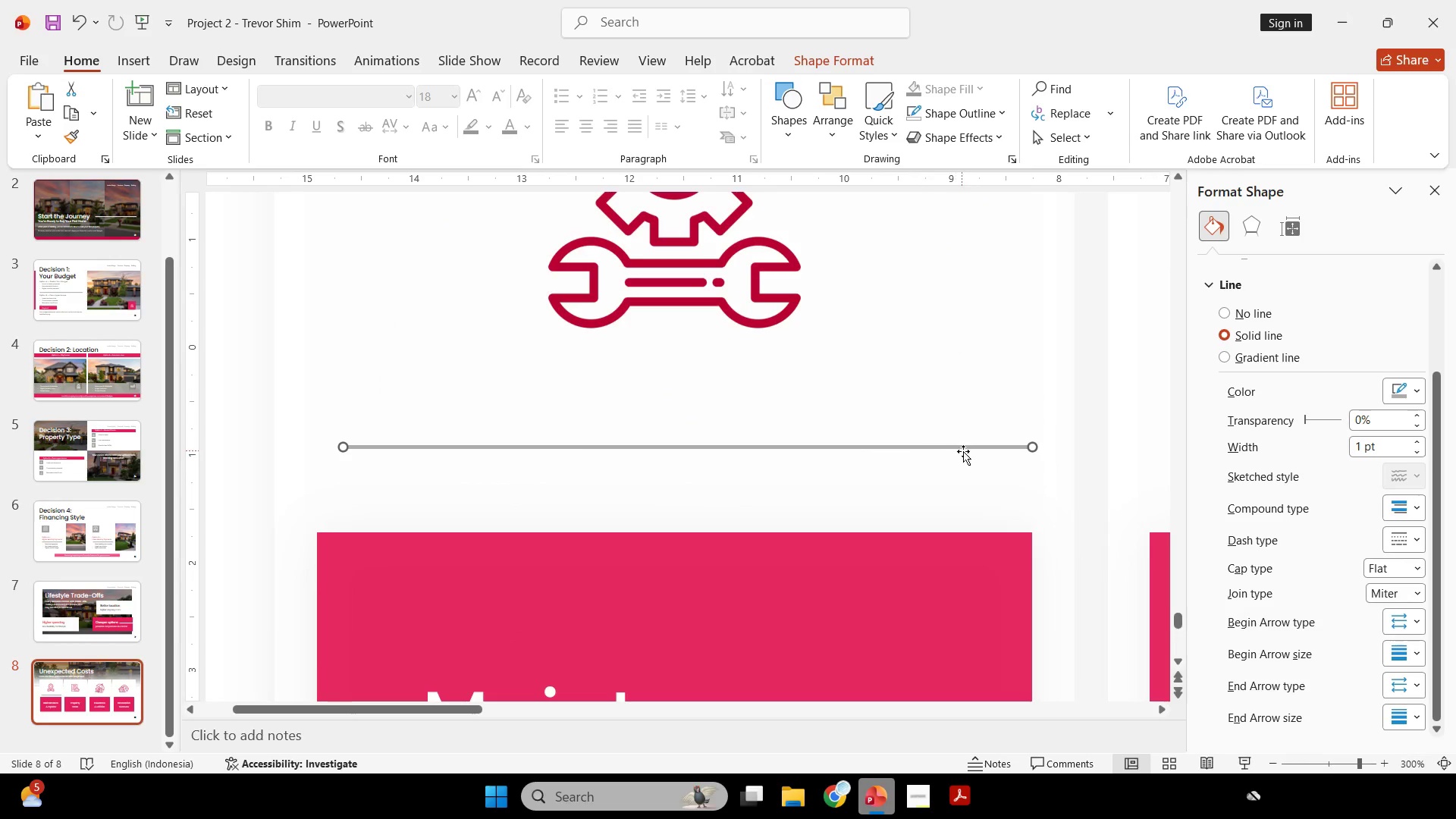 
hold_key(key=ShiftLeft, duration=2.3)
 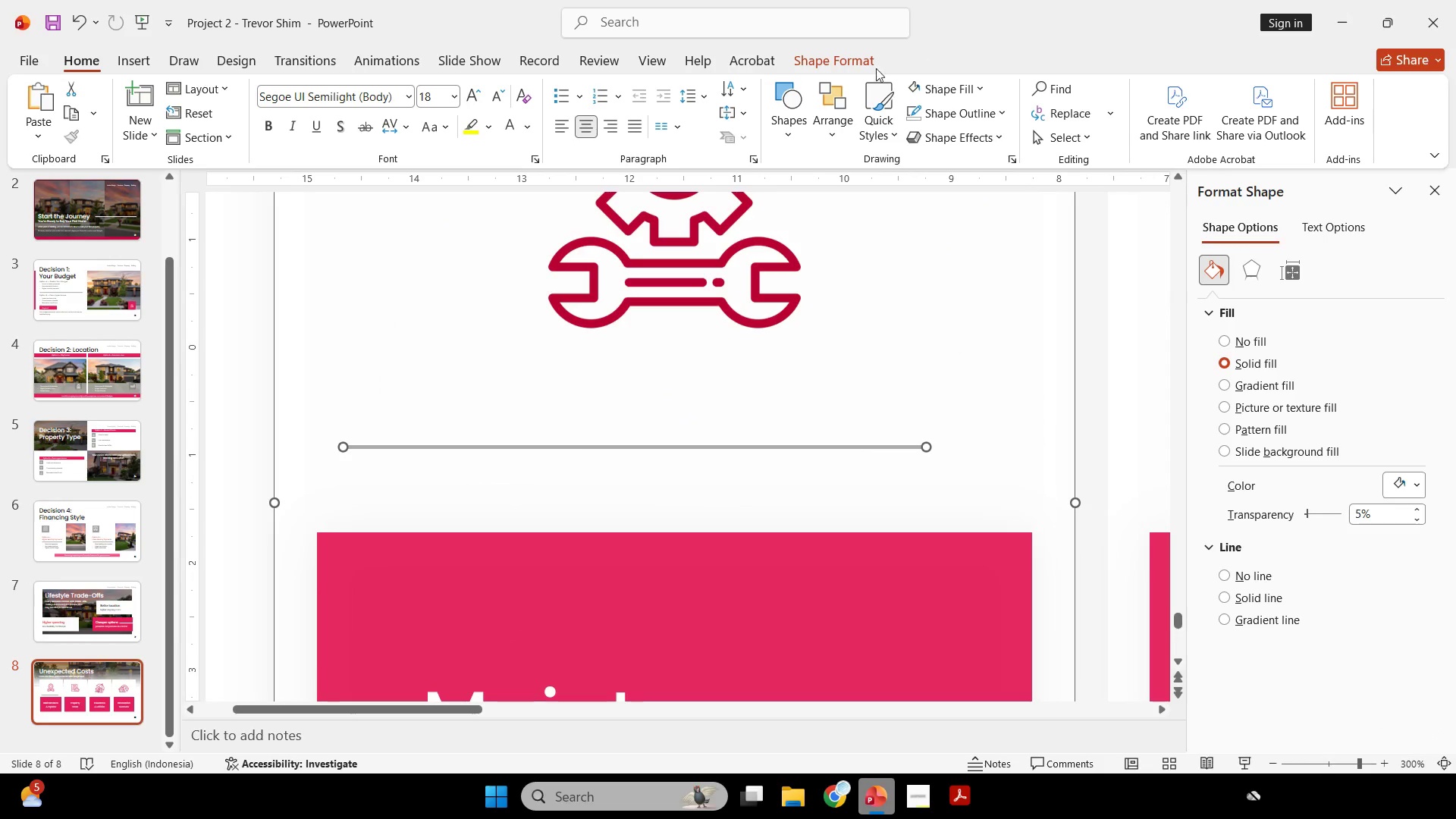 
scroll: coordinate [466, 470], scroll_direction: up, amount: 5.0
 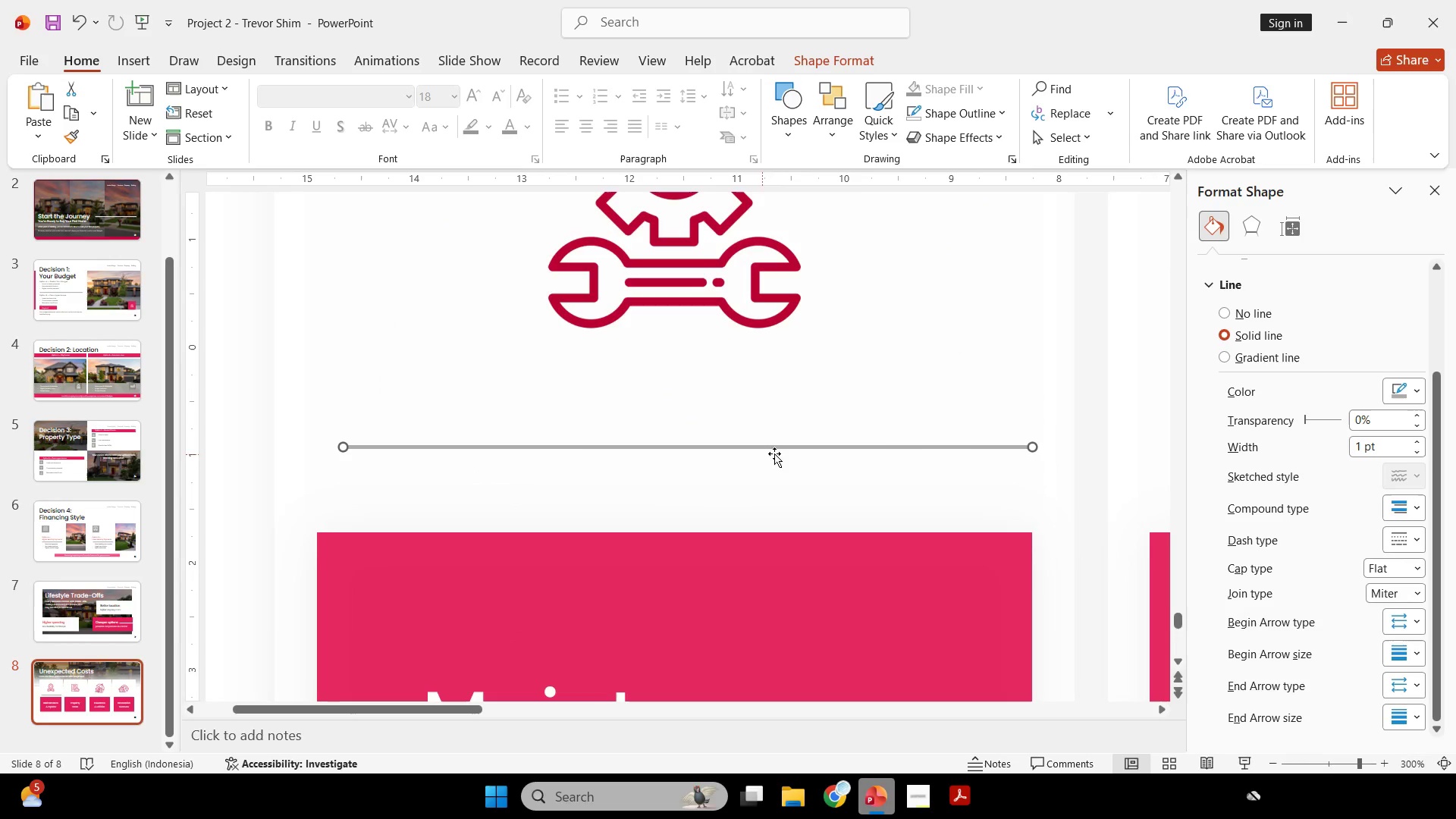 
left_click_drag(start_coordinate=[1028, 449], to_coordinate=[926, 449])
 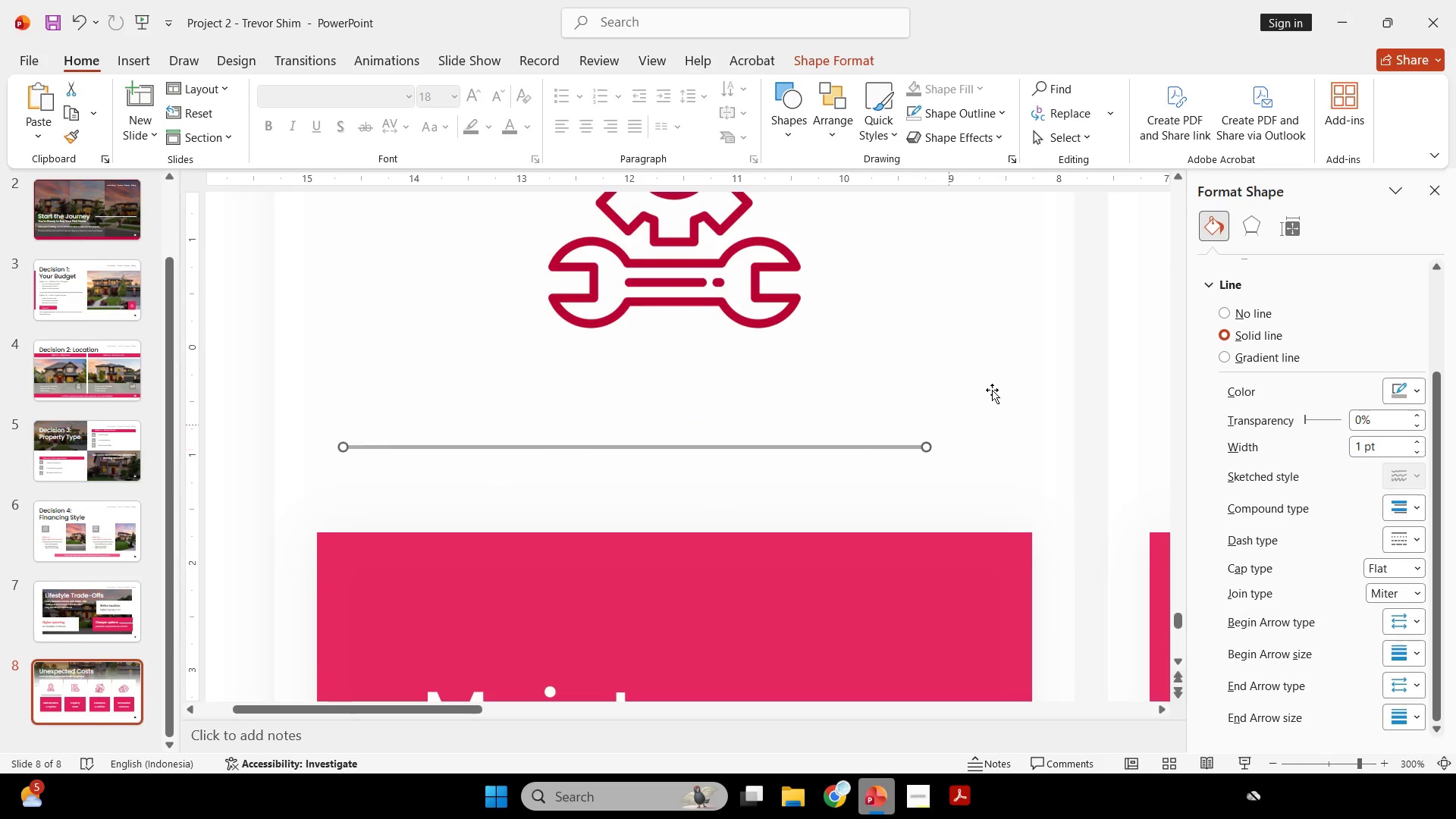 
left_click([992, 389])
 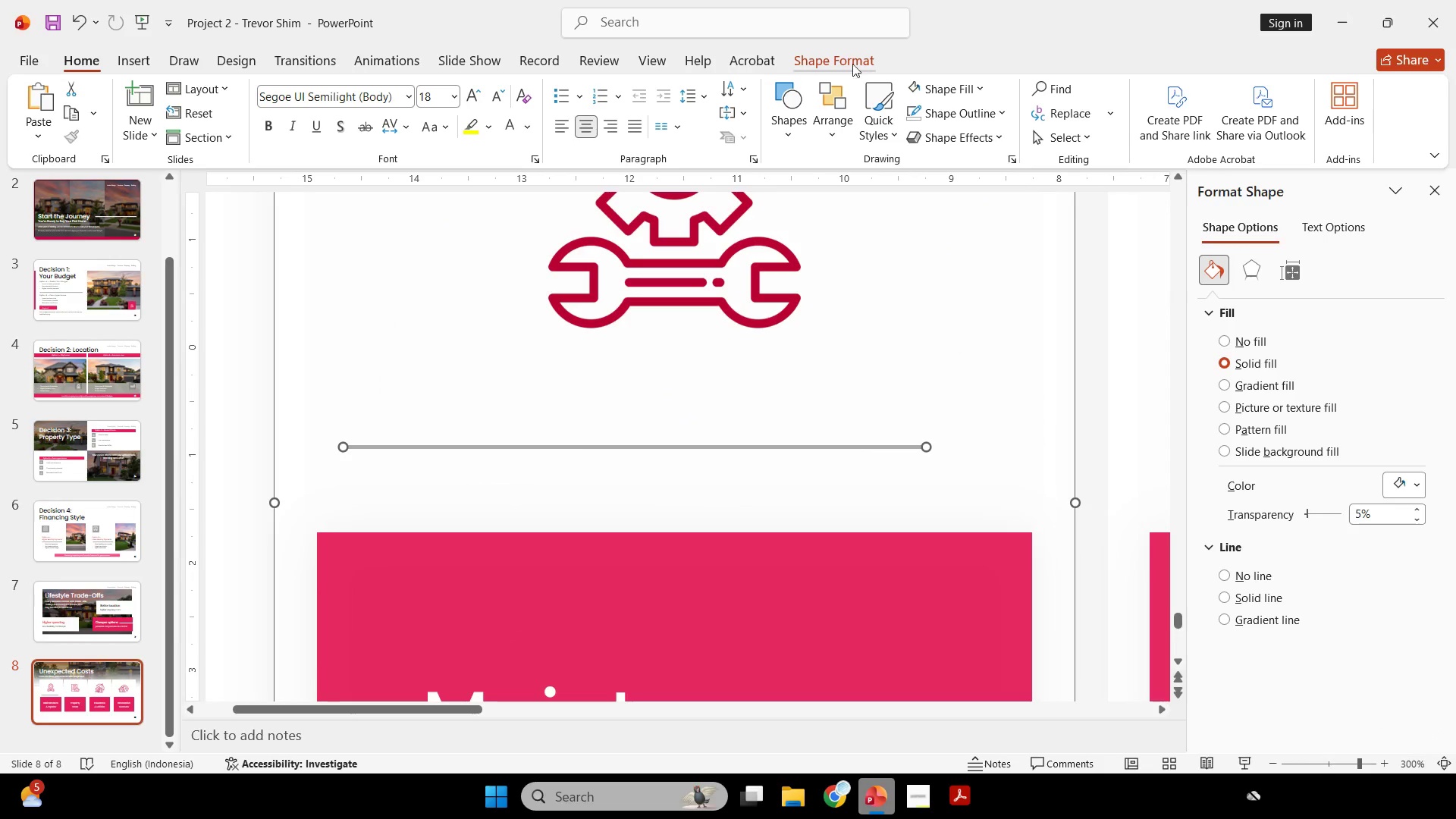 
left_click([836, 54])
 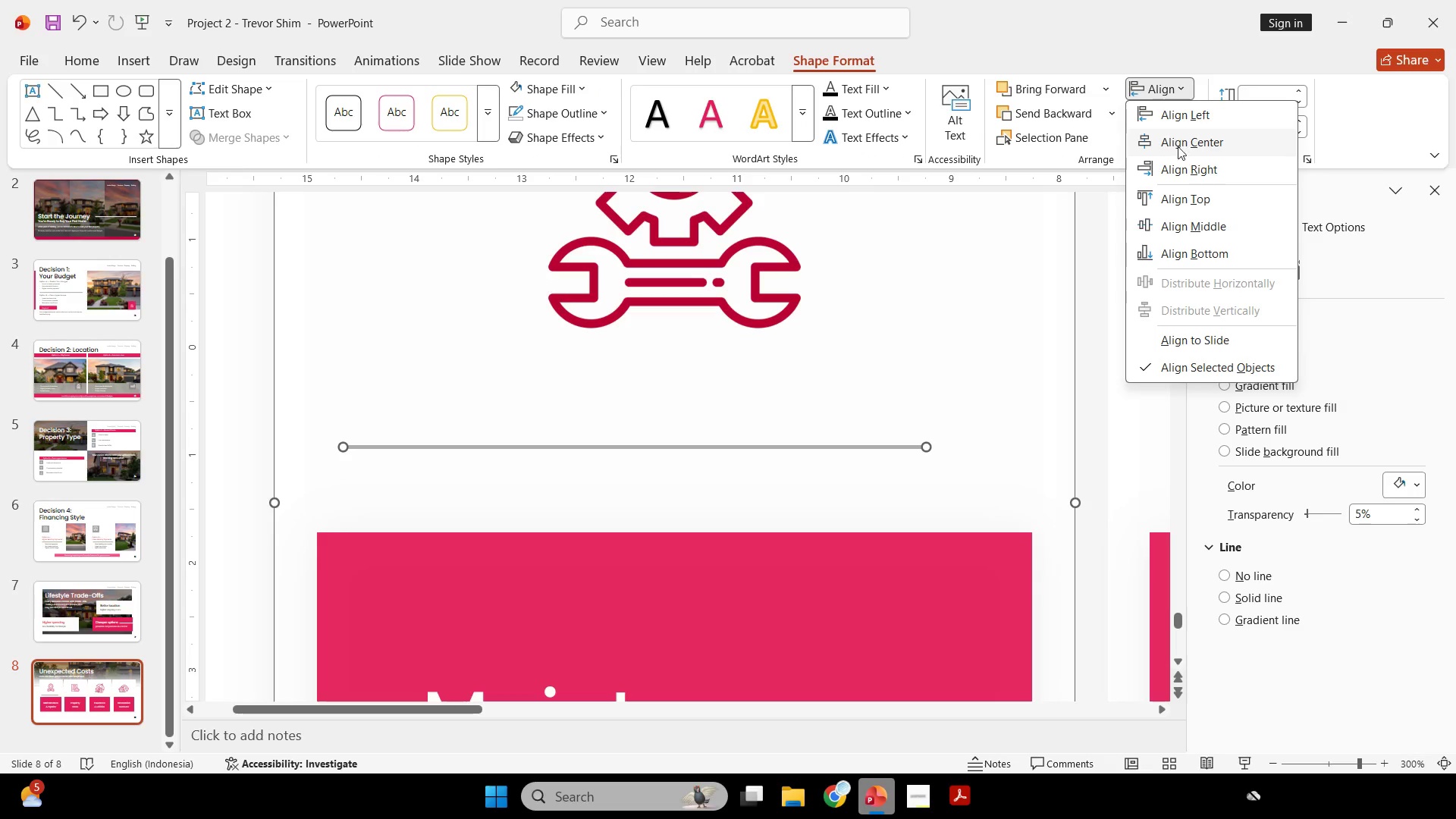 
hold_key(key=ControlLeft, duration=0.55)
scroll: coordinate [819, 357], scroll_direction: down, amount: 3.0
 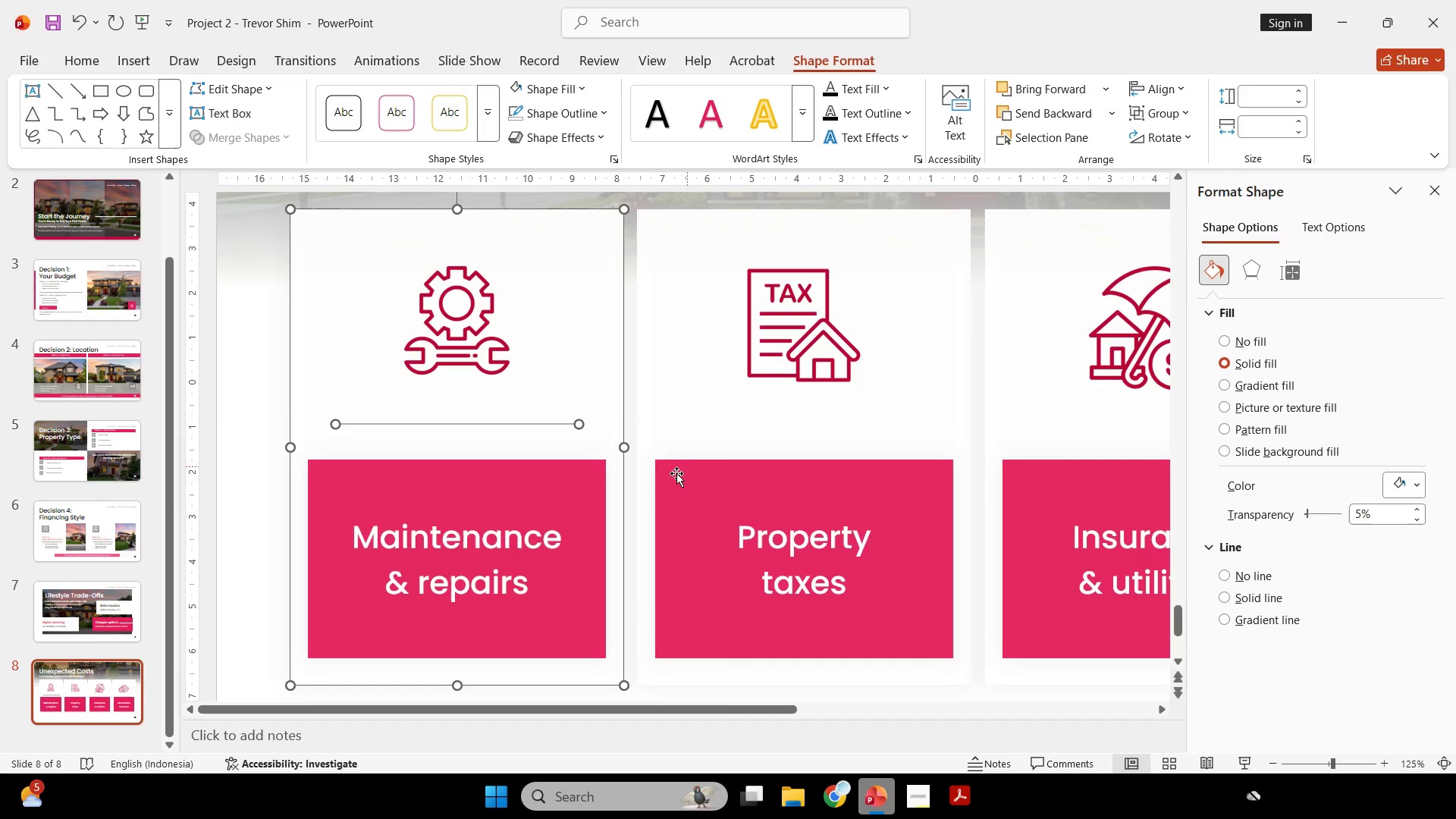 
key(Control+ControlLeft)
 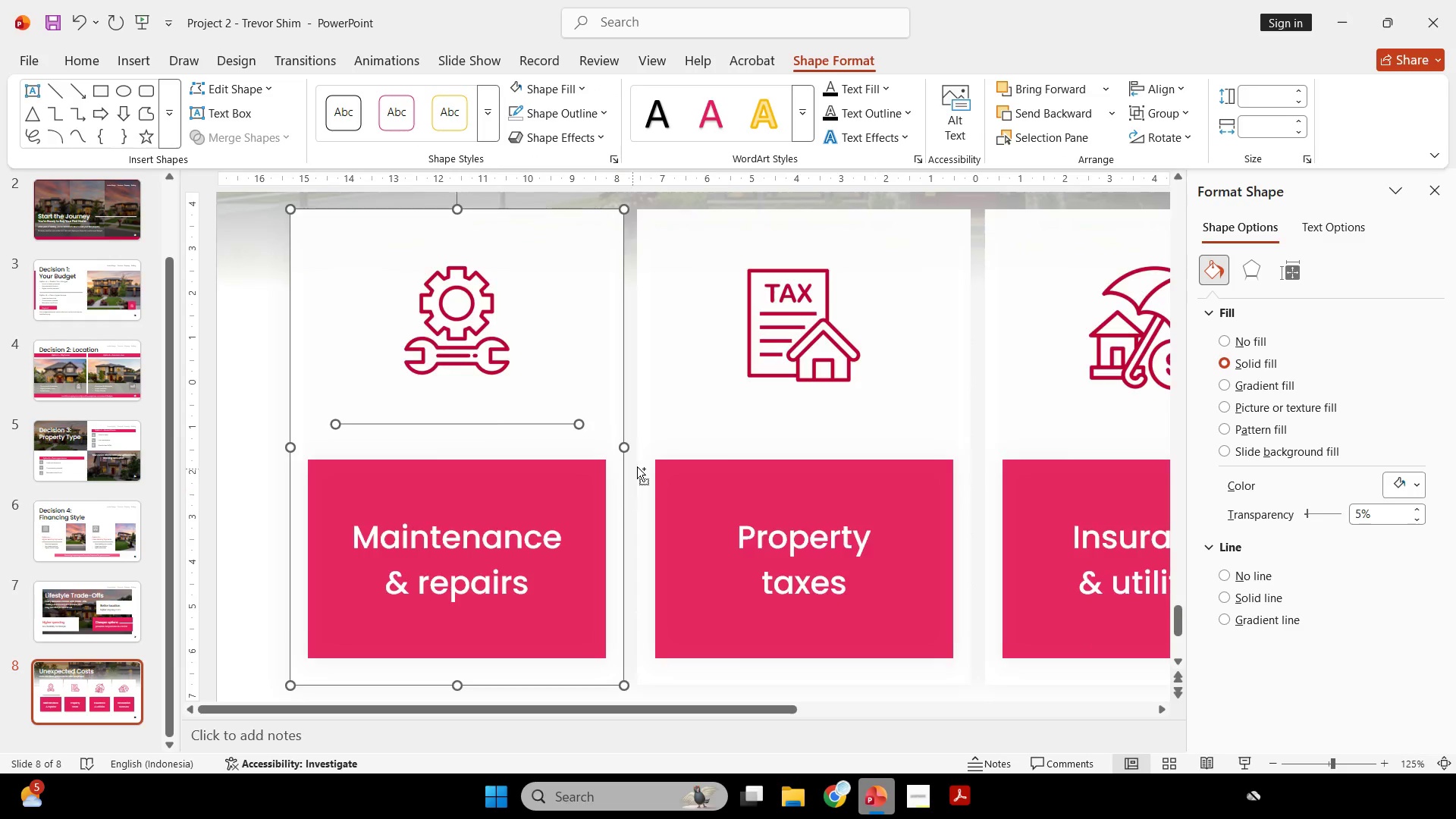 
scroll: coordinate [637, 466], scroll_direction: down, amount: 2.0
 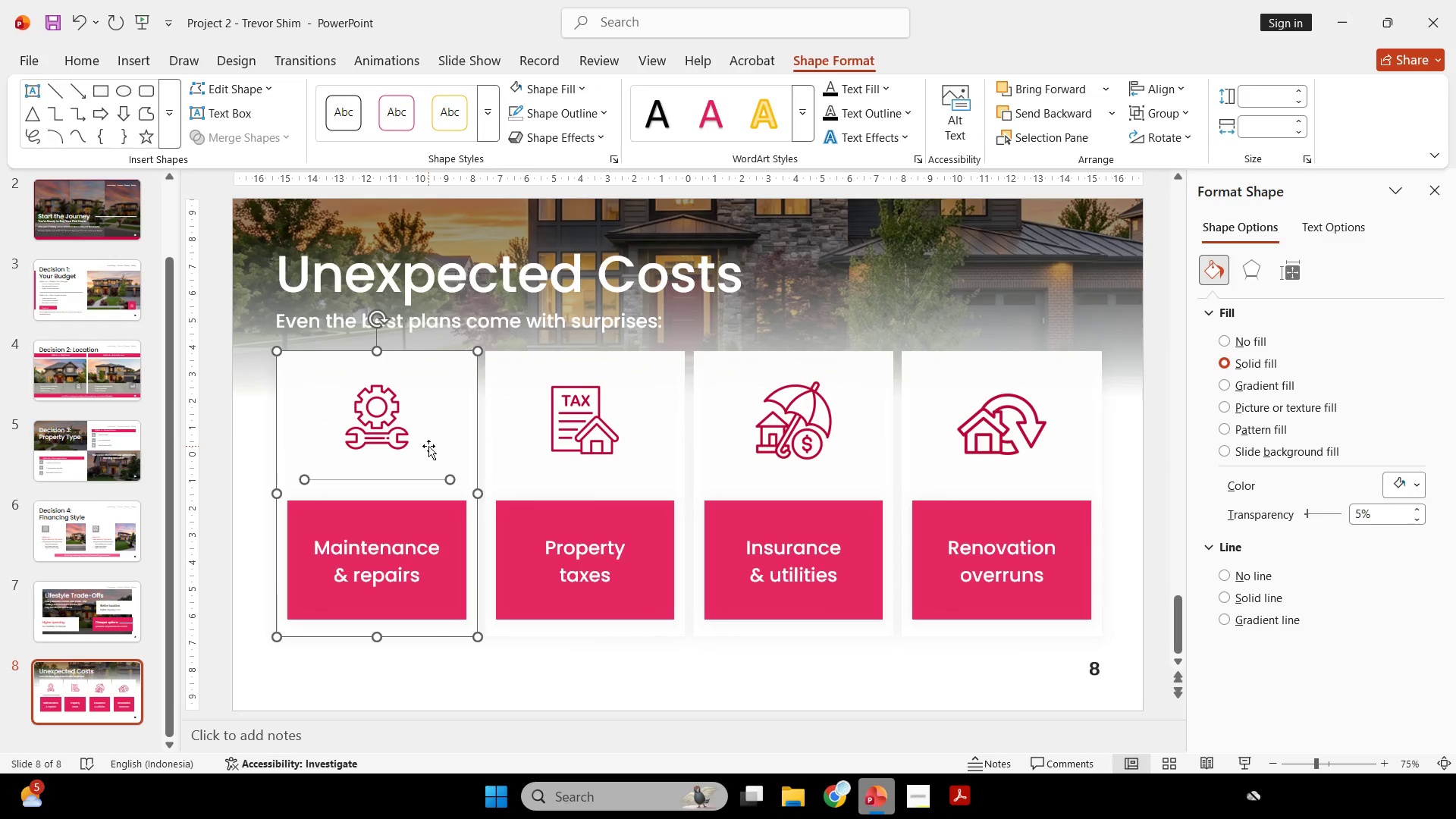 
double_click([528, 441])
 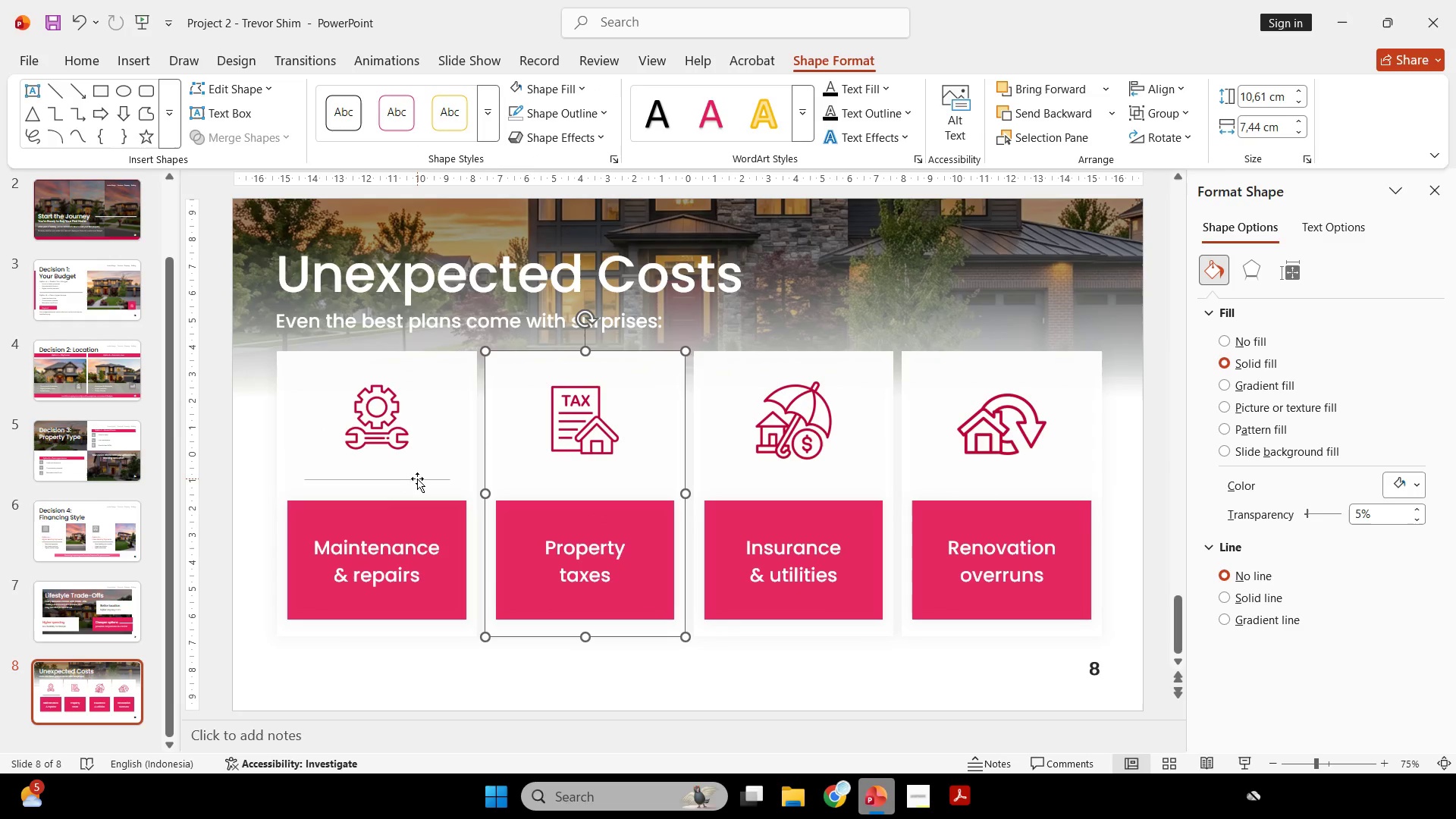 
left_click([417, 479])
 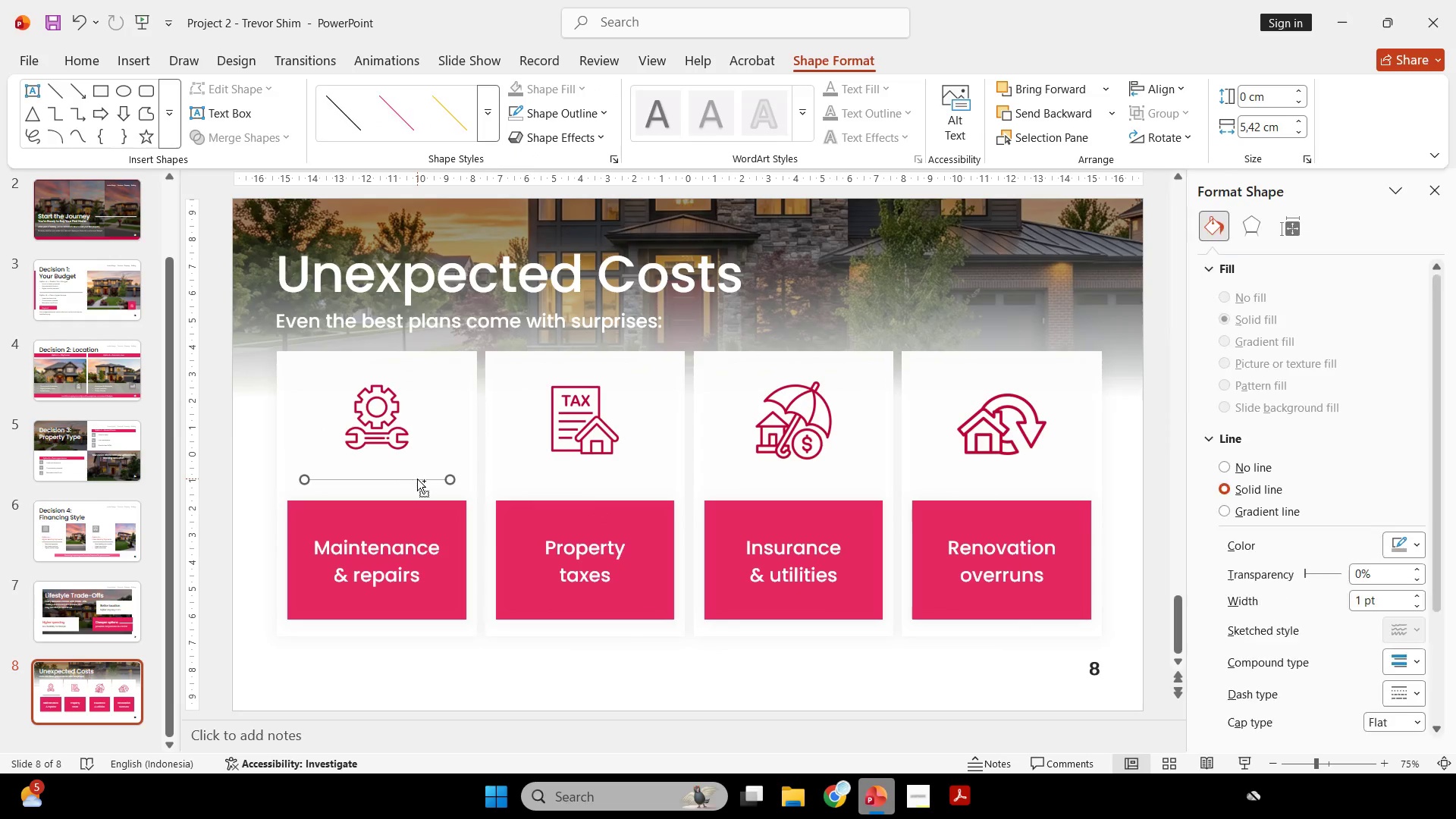 
hold_key(key=ControlLeft, duration=0.47)
 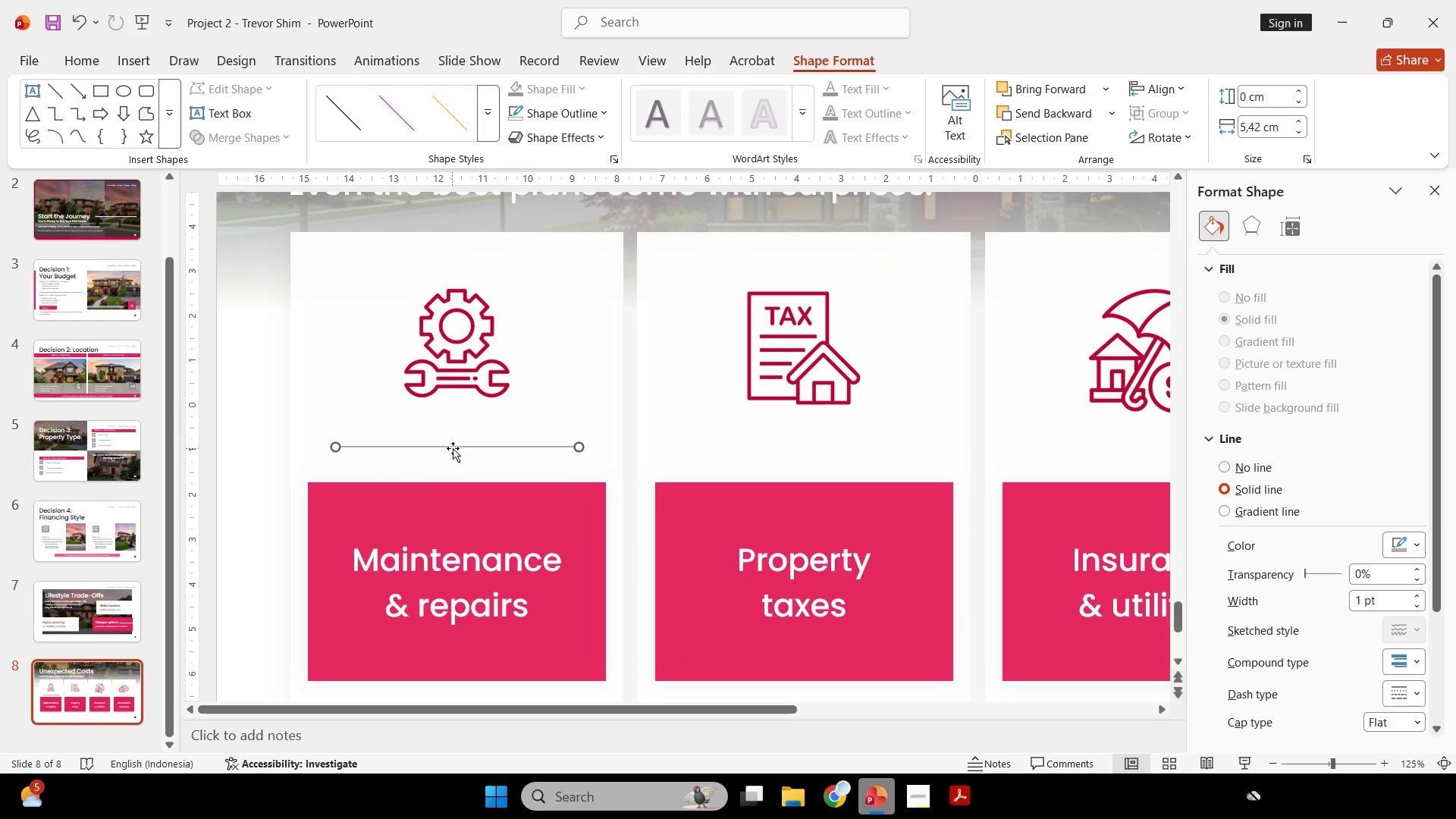 
hold_key(key=ShiftLeft, duration=1.97)
 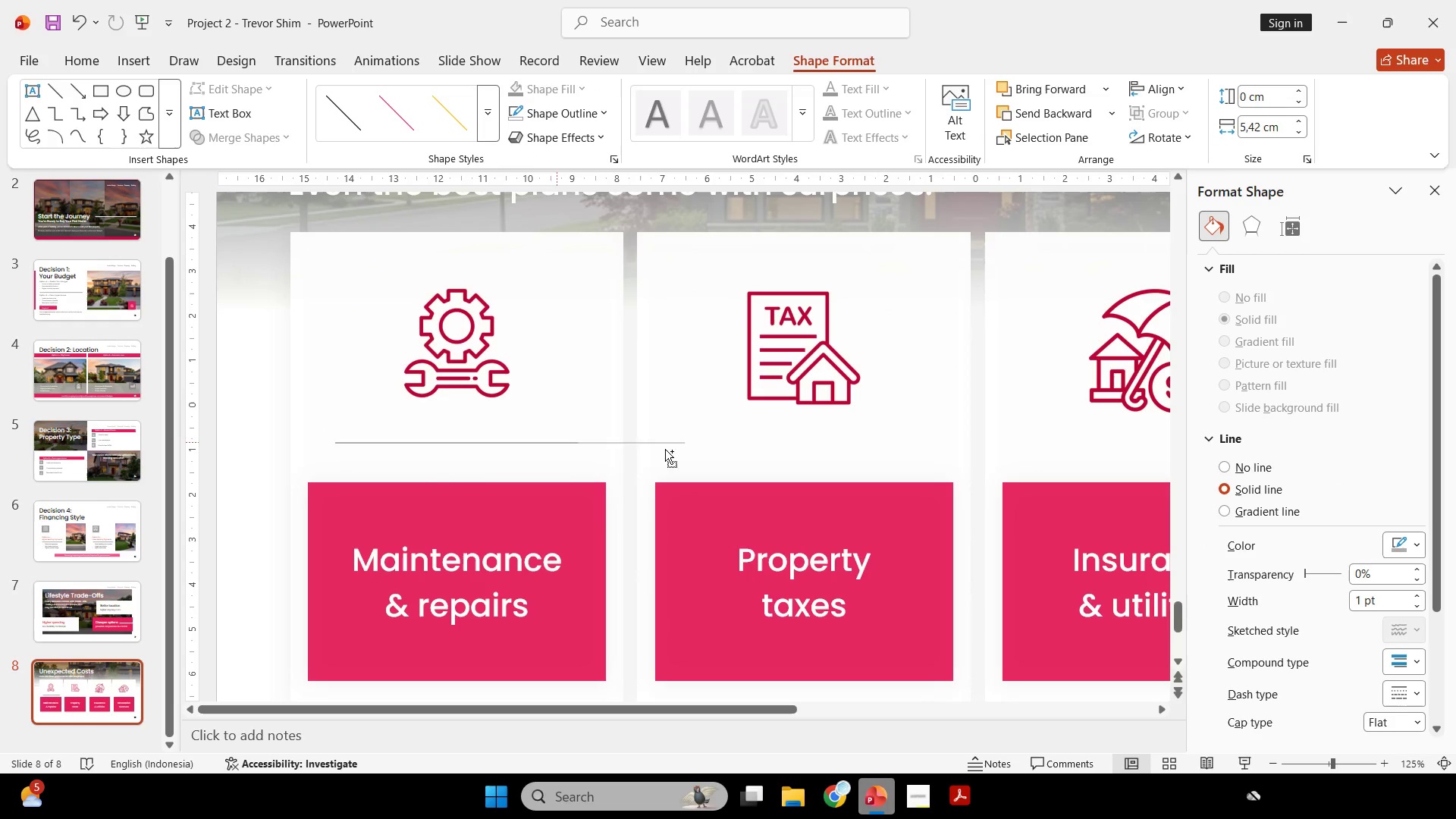 
scroll: coordinate [417, 479], scroll_direction: up, amount: 2.0
 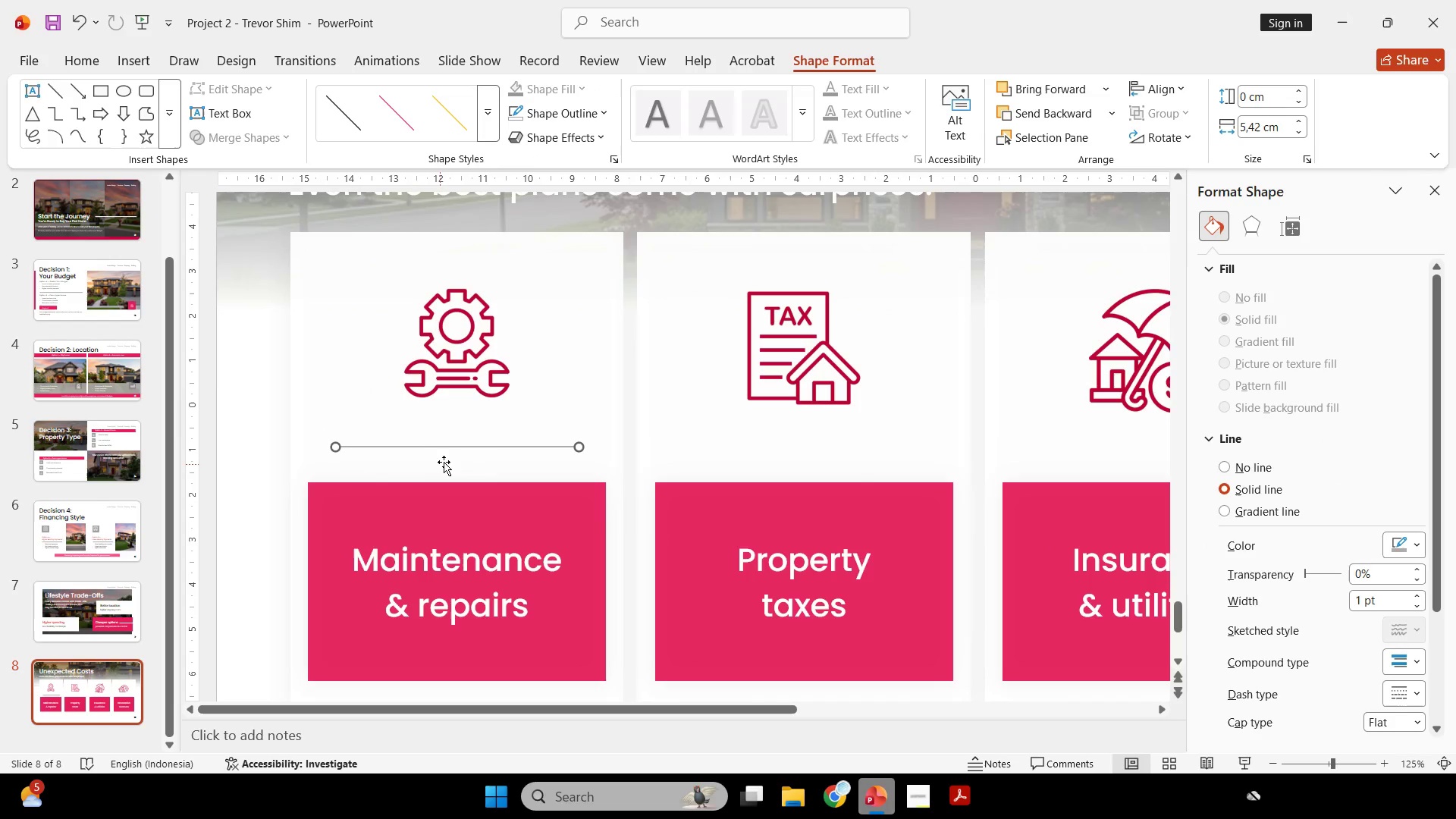 
left_click_drag(start_coordinate=[453, 447], to_coordinate=[453, 443])
 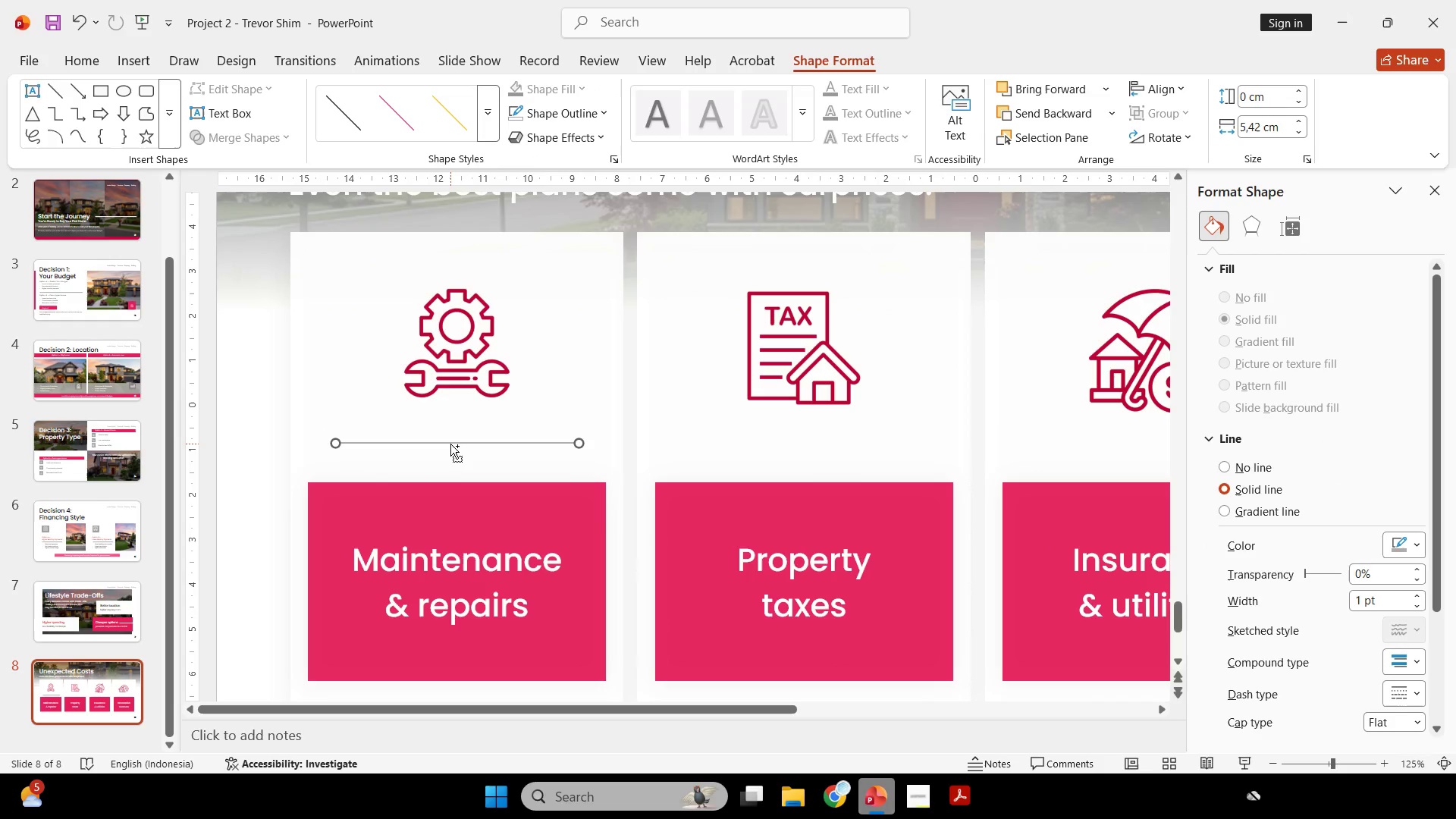 
hold_key(key=ControlLeft, duration=1.22)
hold_key(key=ShiftLeft, duration=2.58)
left_click_drag(start_coordinate=[453, 441], to_coordinate=[812, 450])
 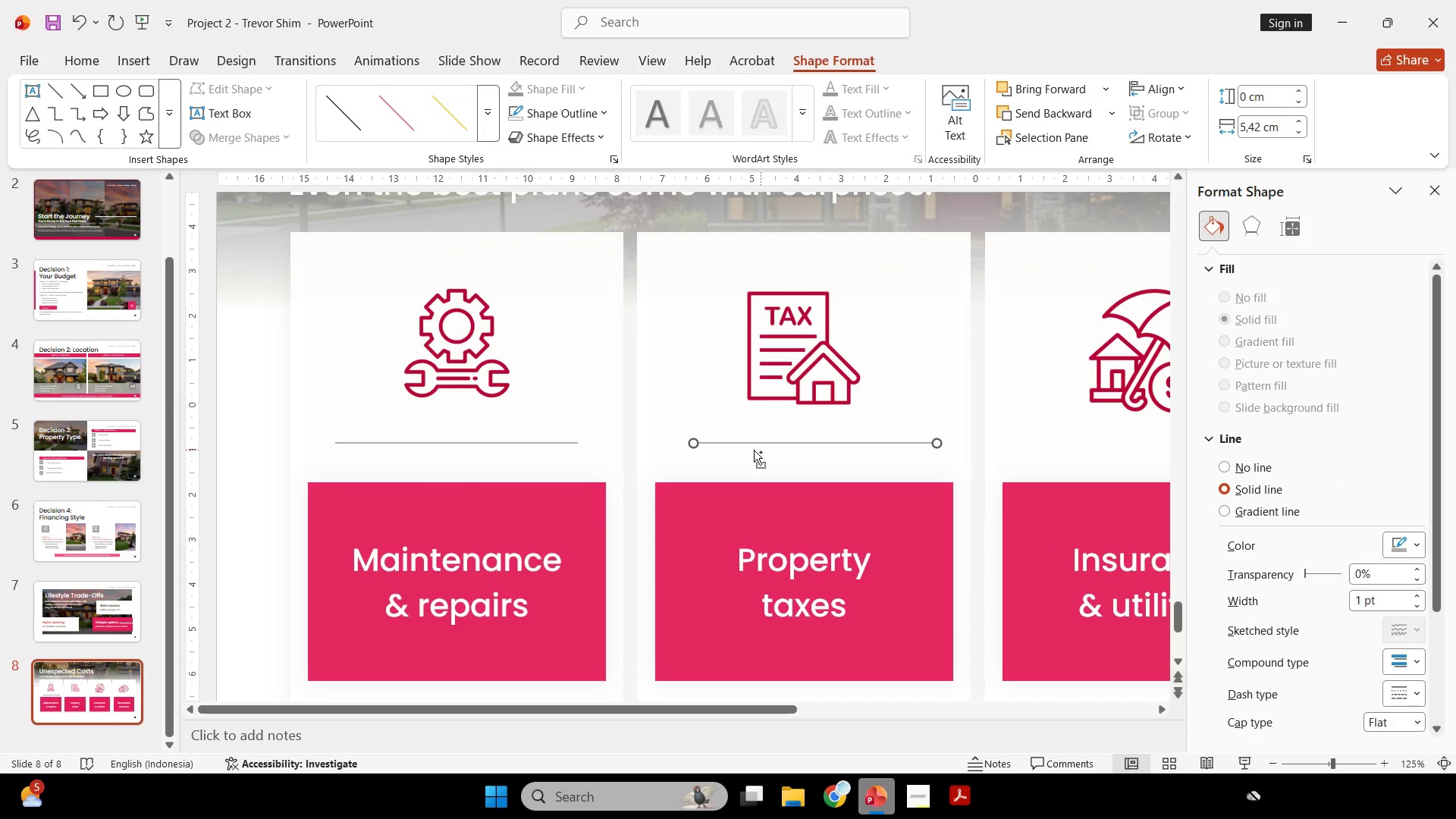 
left_click([752, 450])
 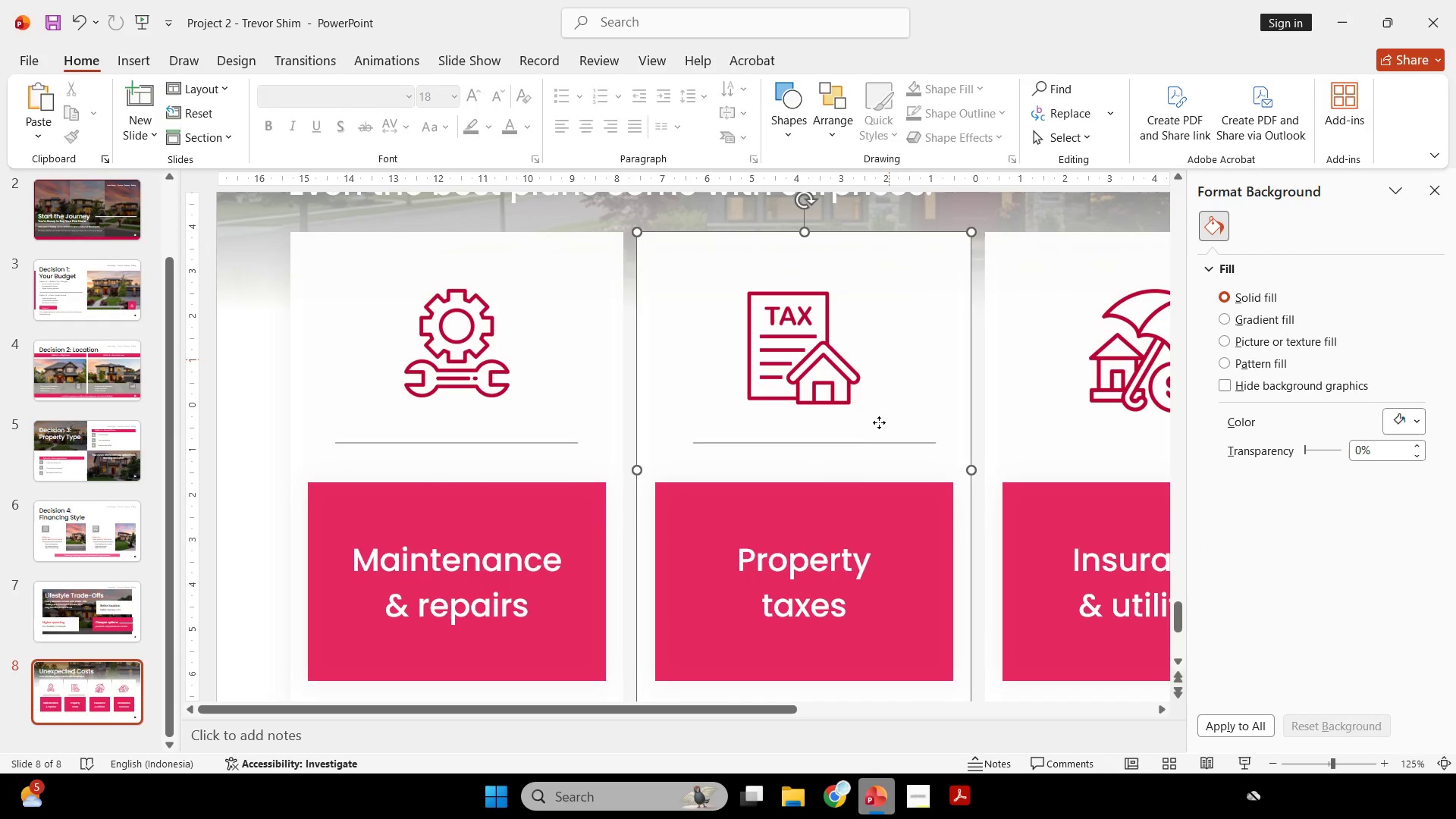 
double_click([874, 432])
 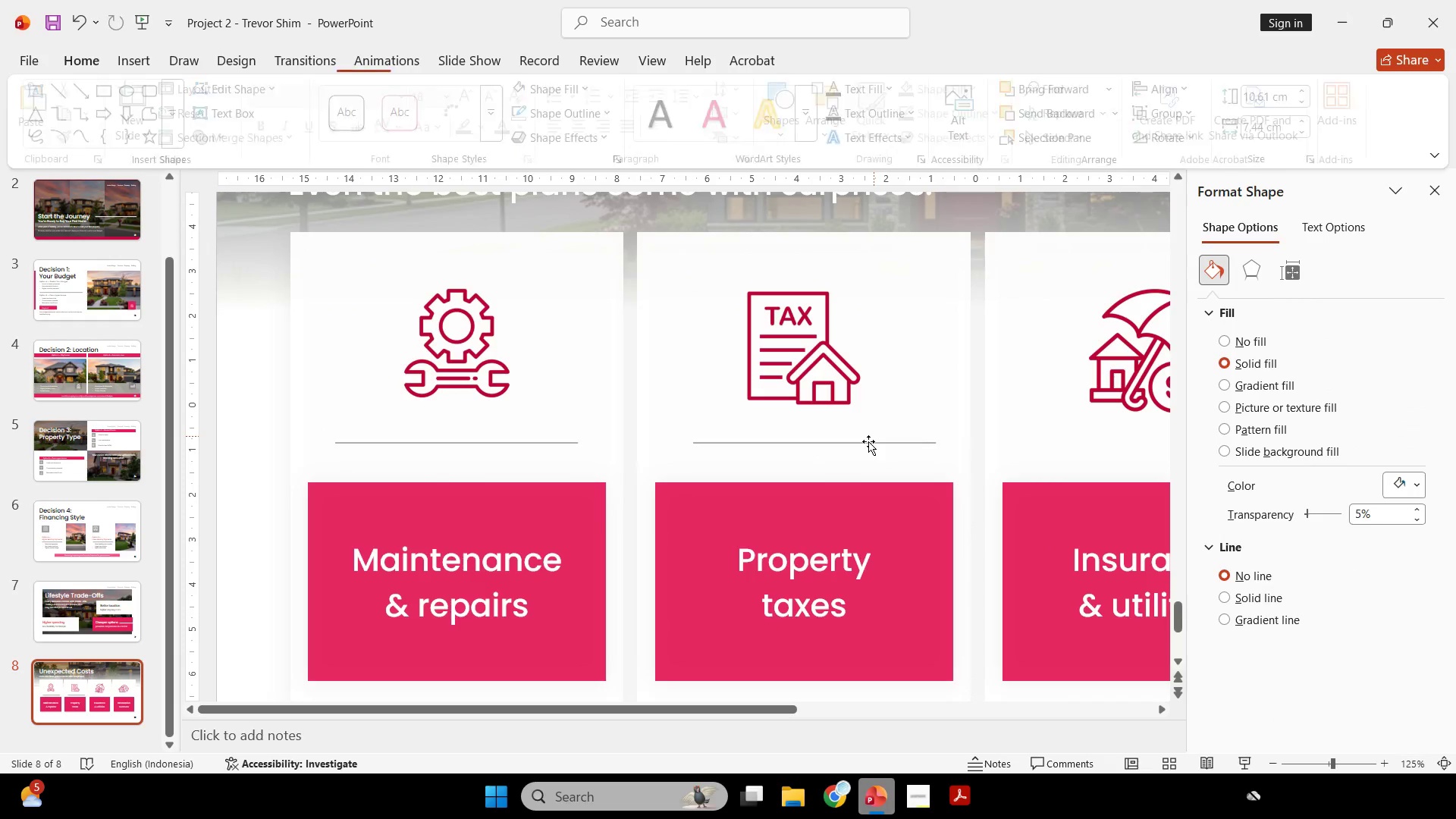 
left_click([864, 435])
 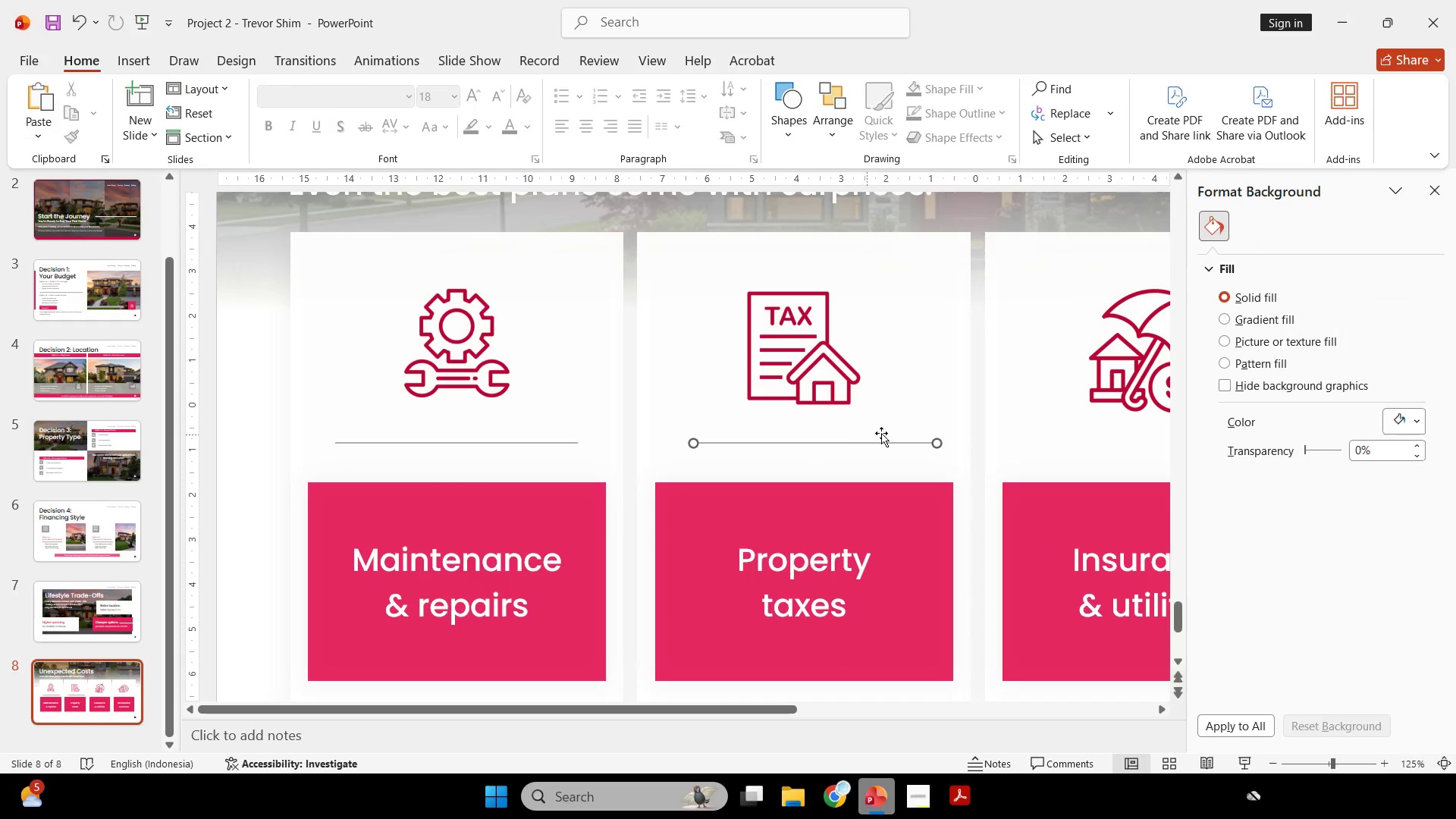 
hold_key(key=ShiftLeft, duration=0.34)
double_click([948, 414])
 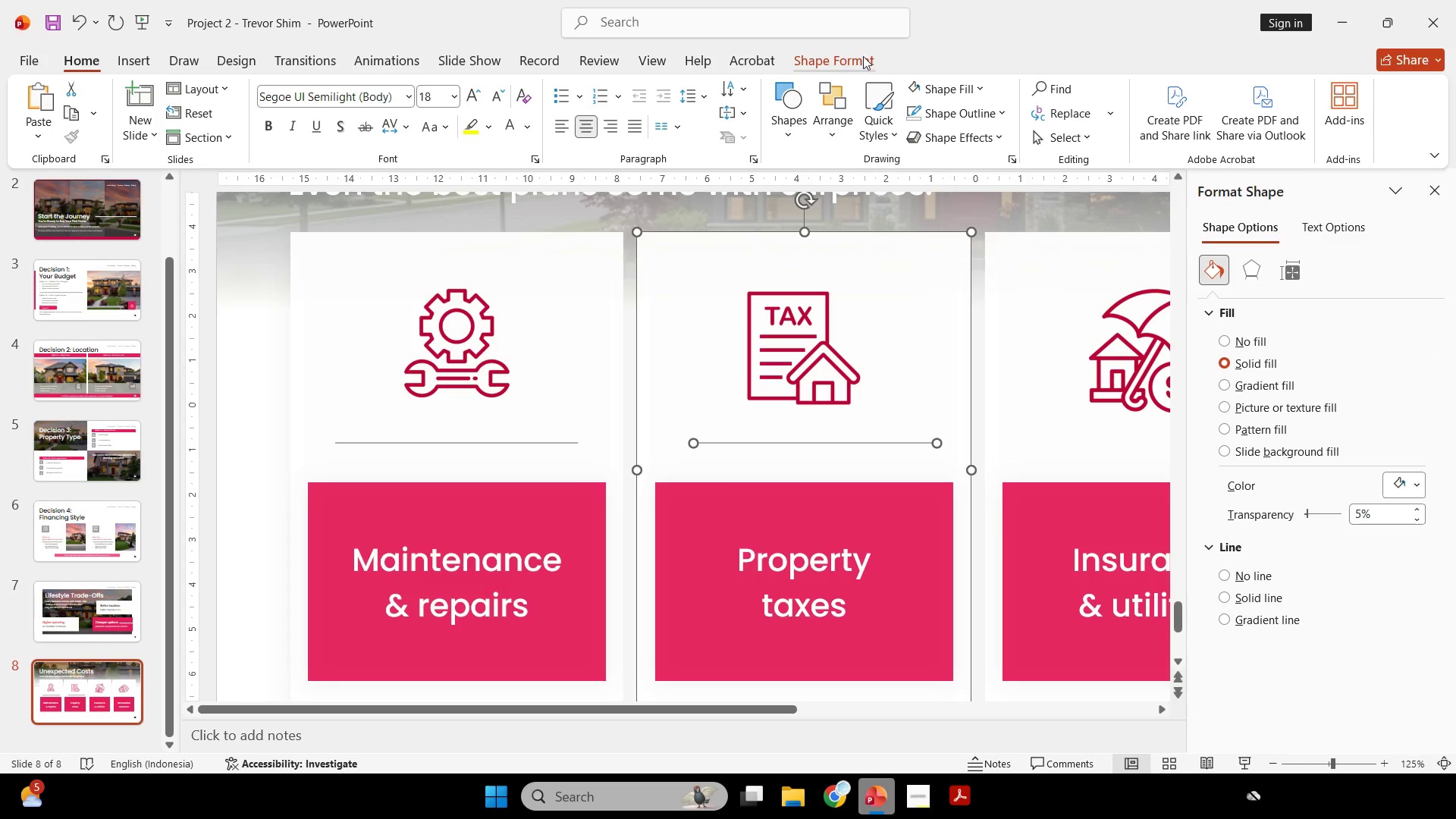 
left_click([830, 58])
 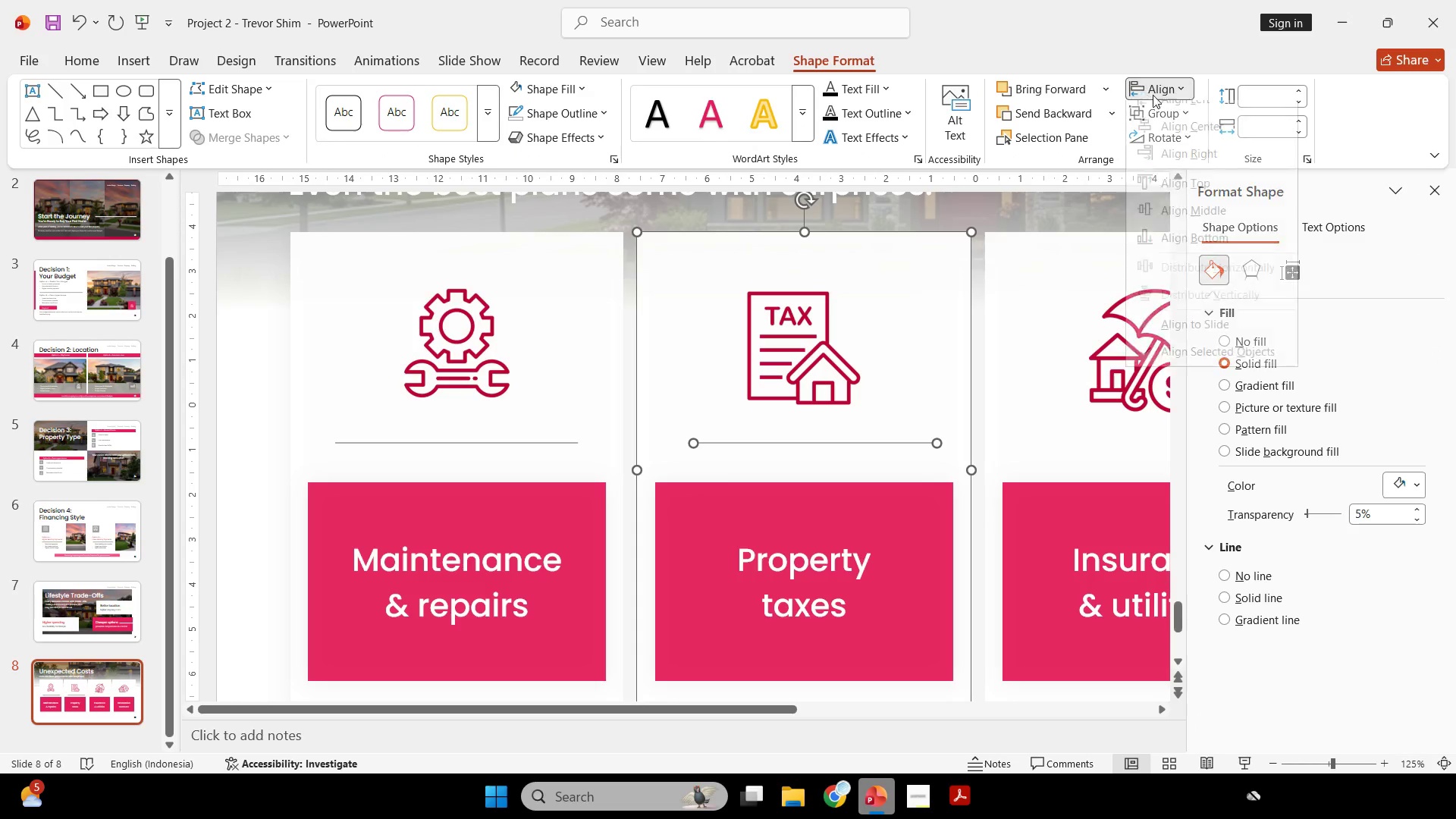 
double_click([1172, 142])
 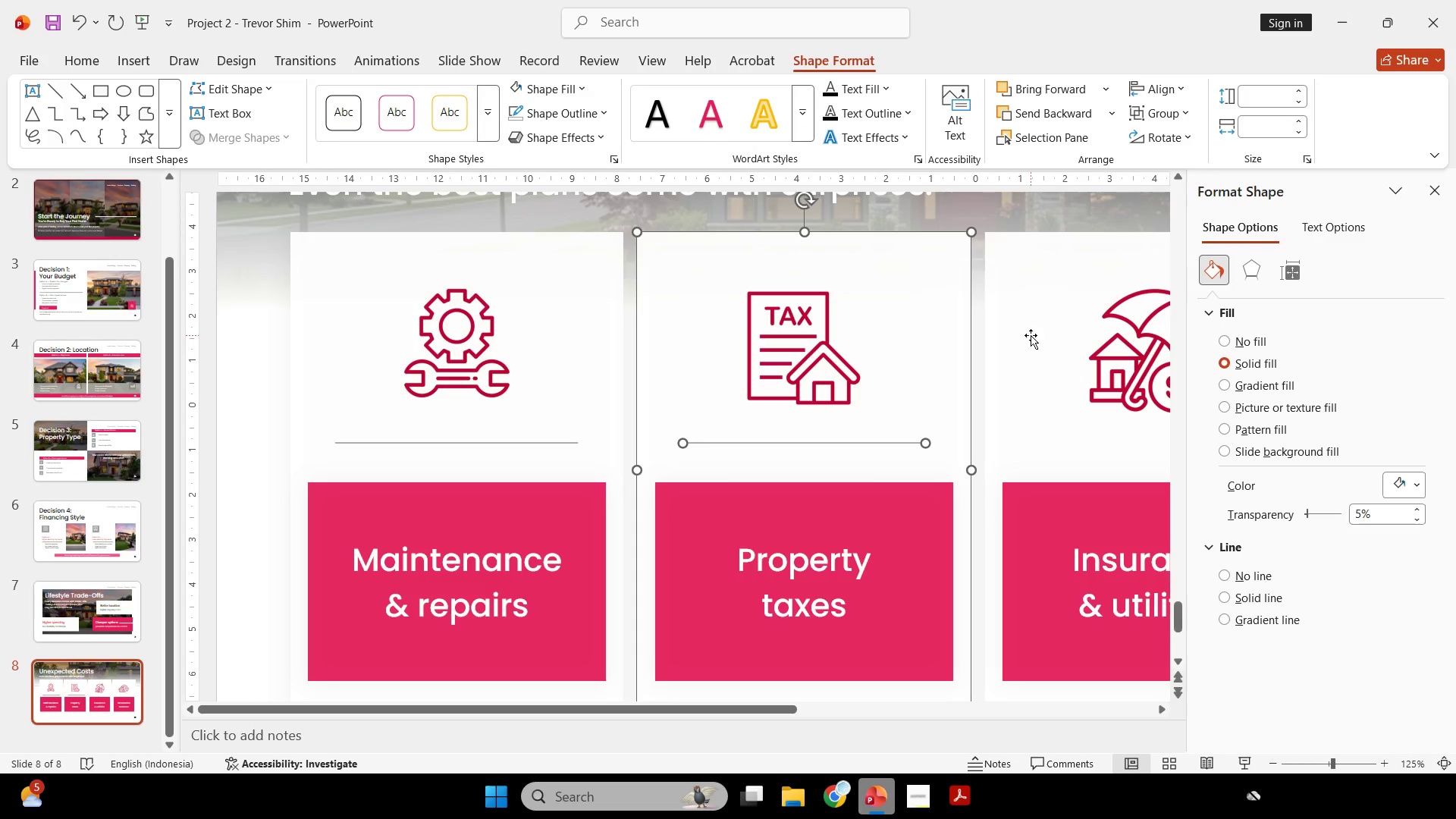 
left_click([1031, 335])
 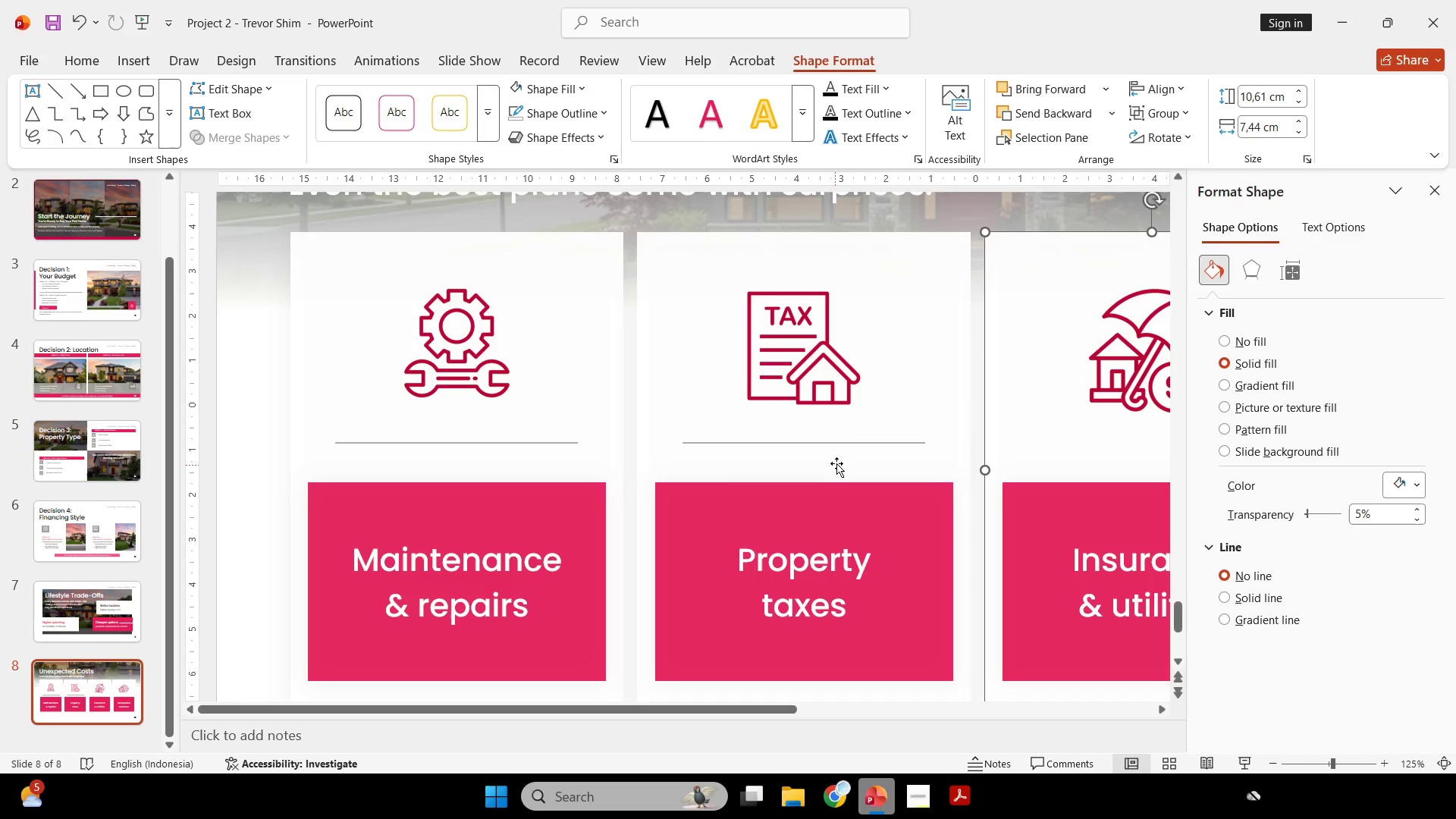 
left_click([845, 449])
 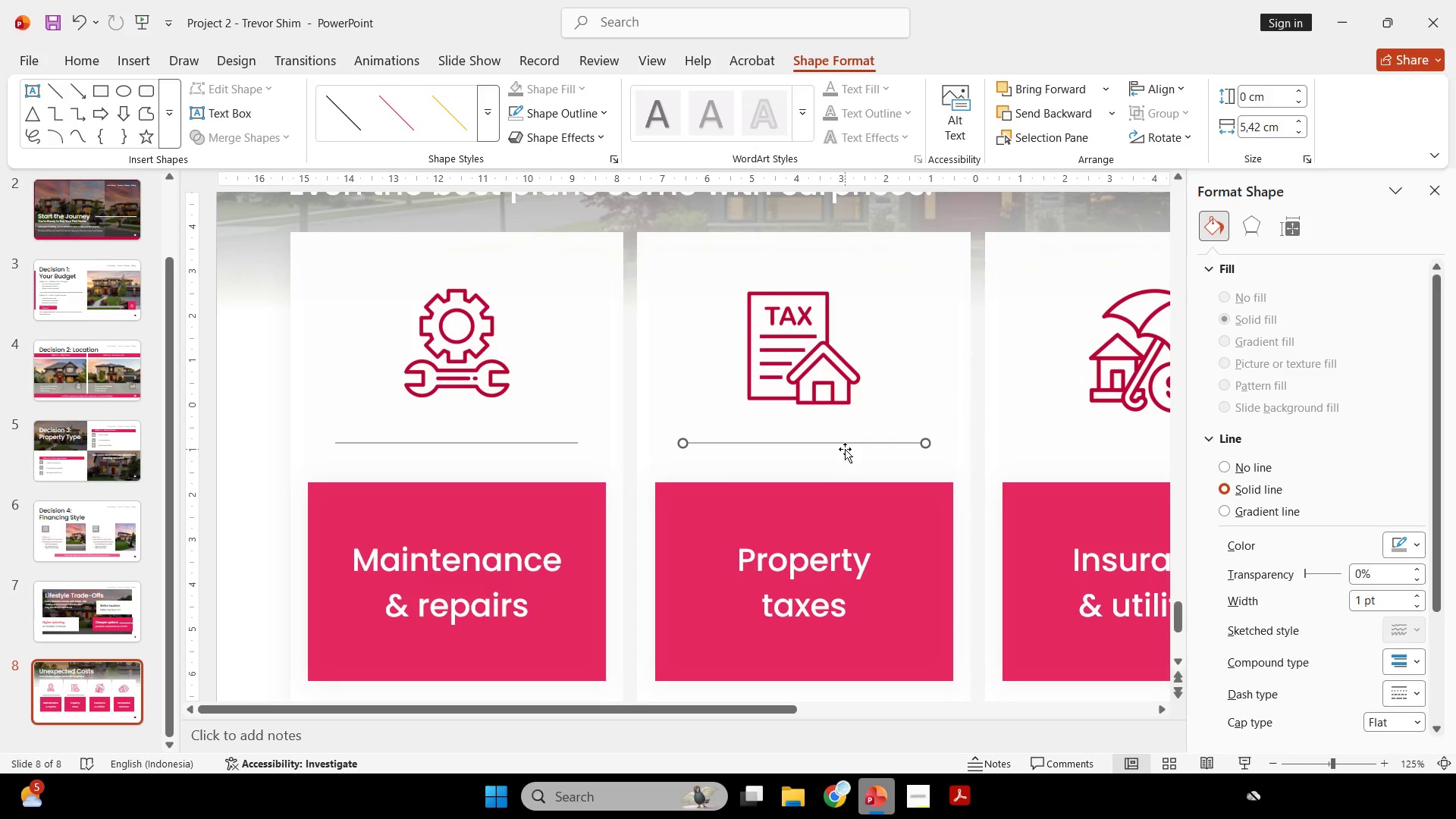 
hold_key(key=ShiftLeft, duration=2.08)
 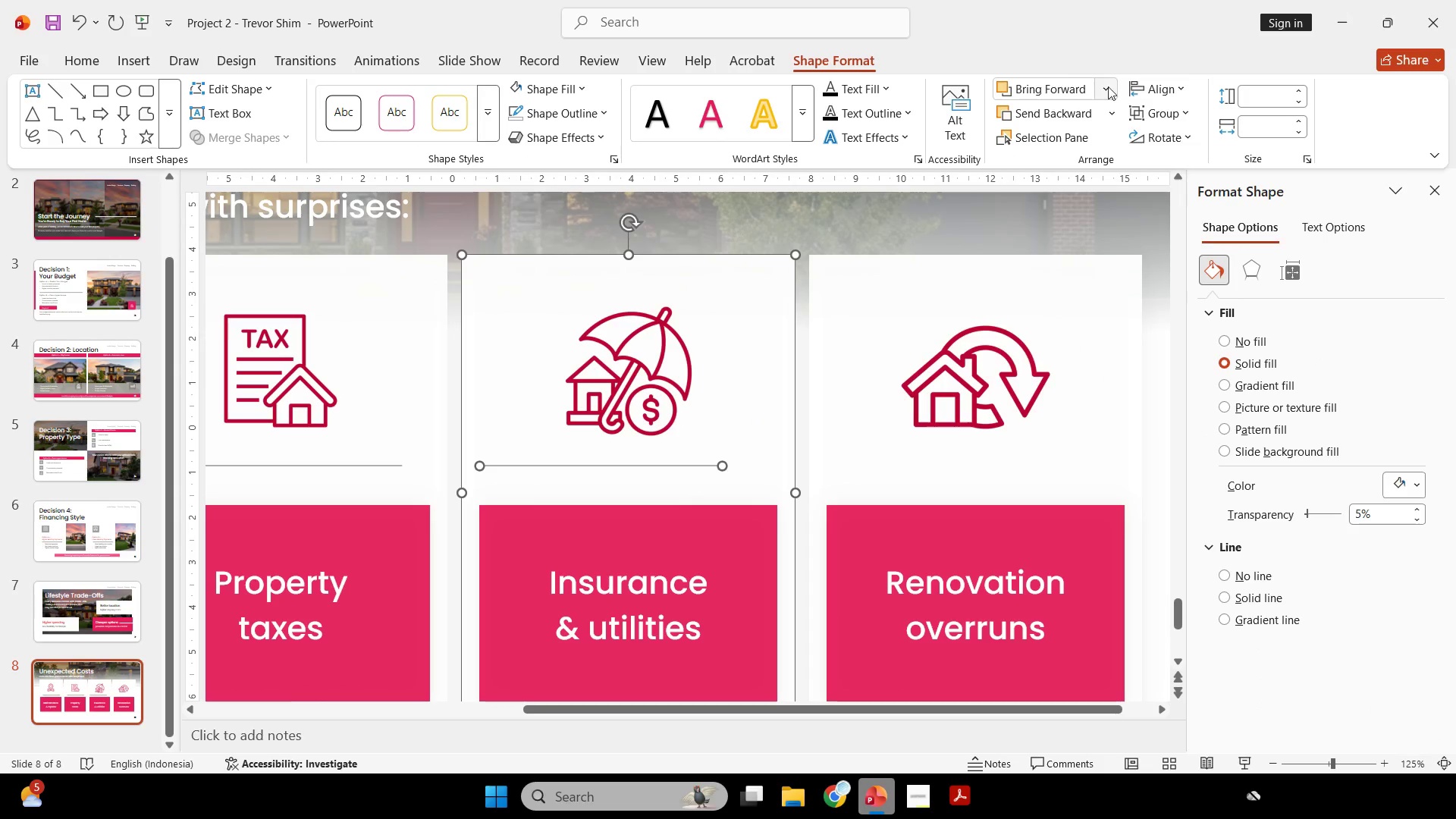 
hold_key(key=ControlLeft, duration=1.64)
 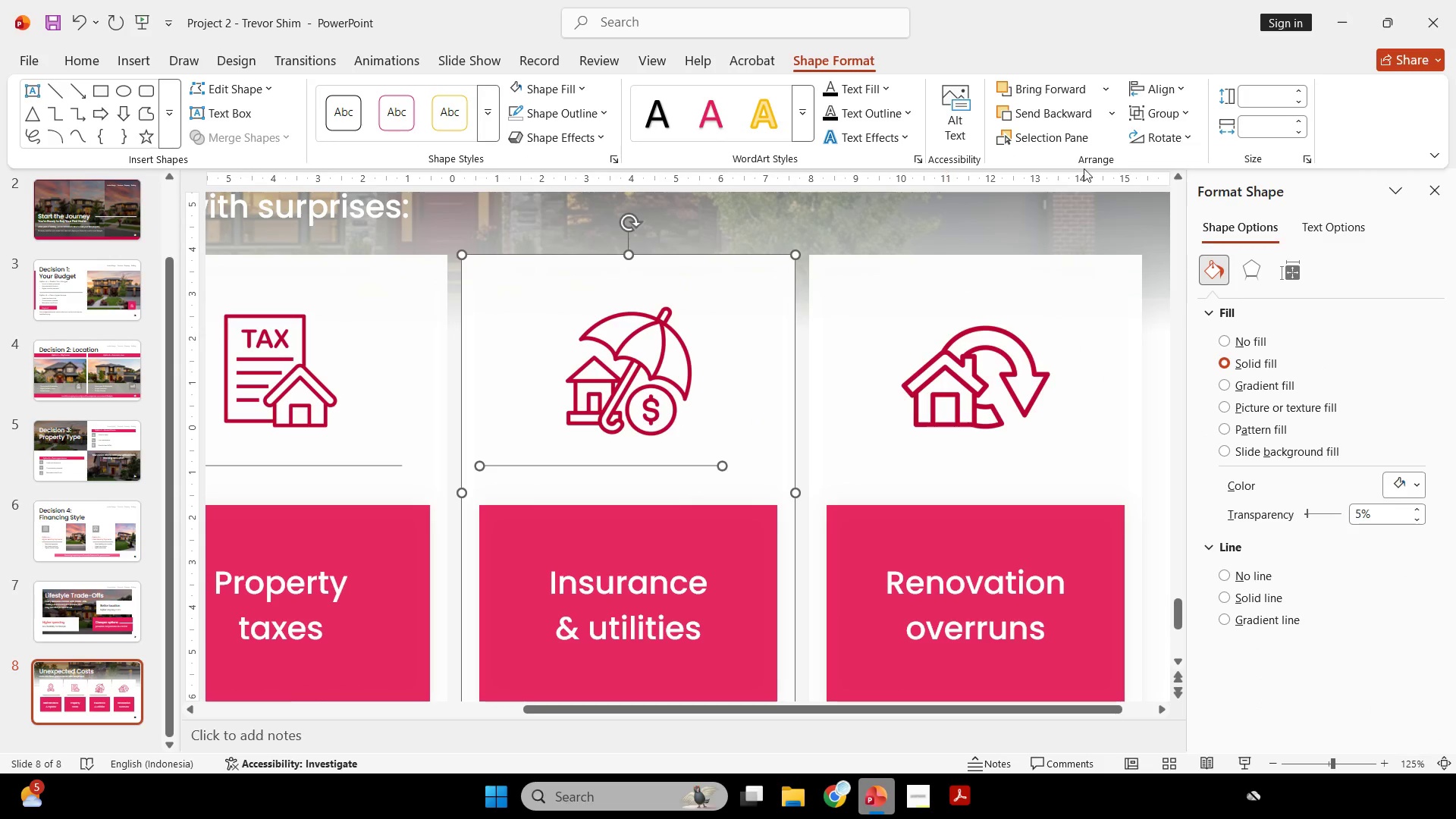 
scroll: coordinate [478, 447], scroll_direction: down, amount: 29.0
 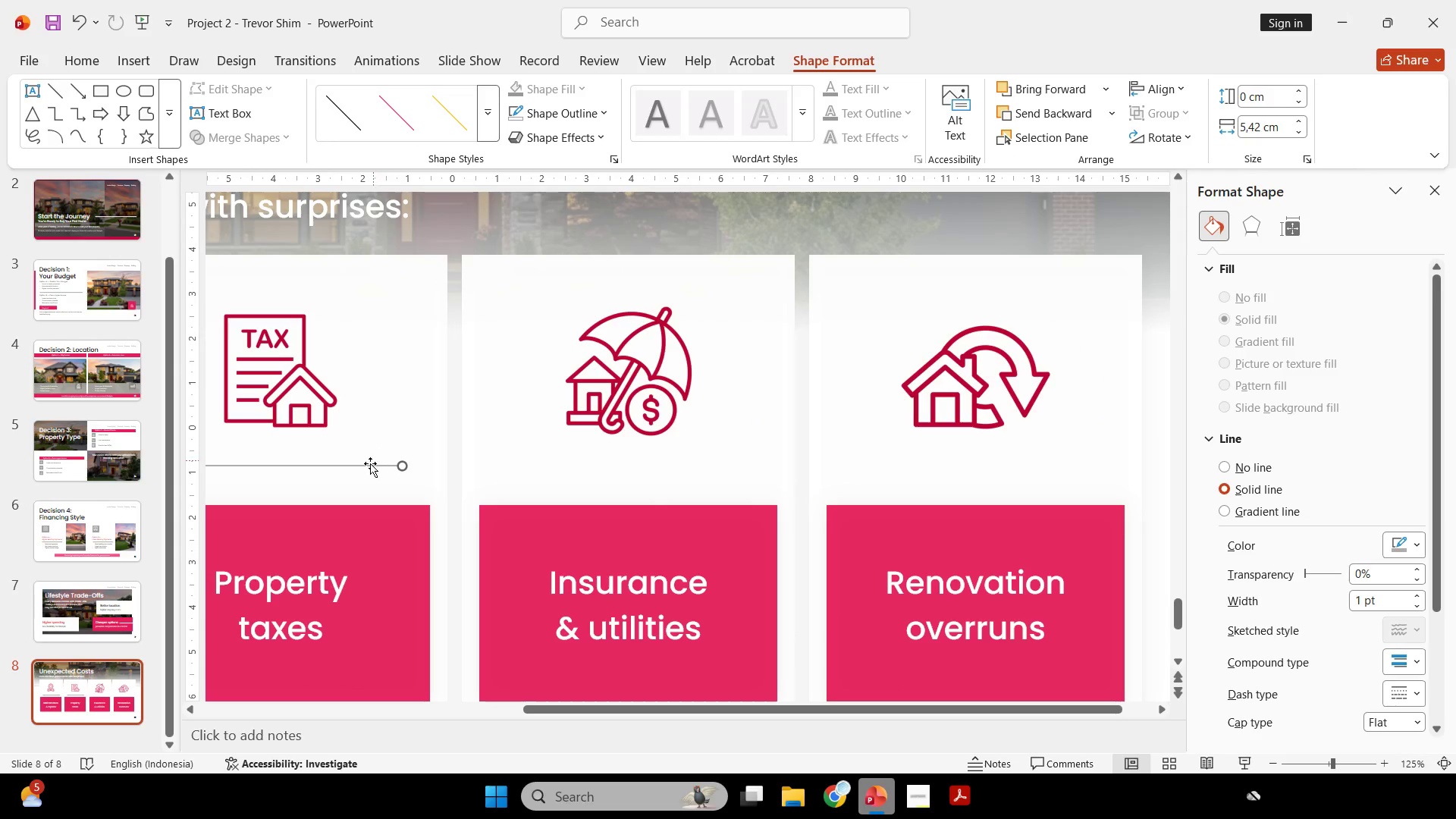 
left_click_drag(start_coordinate=[364, 466], to_coordinate=[688, 482])
 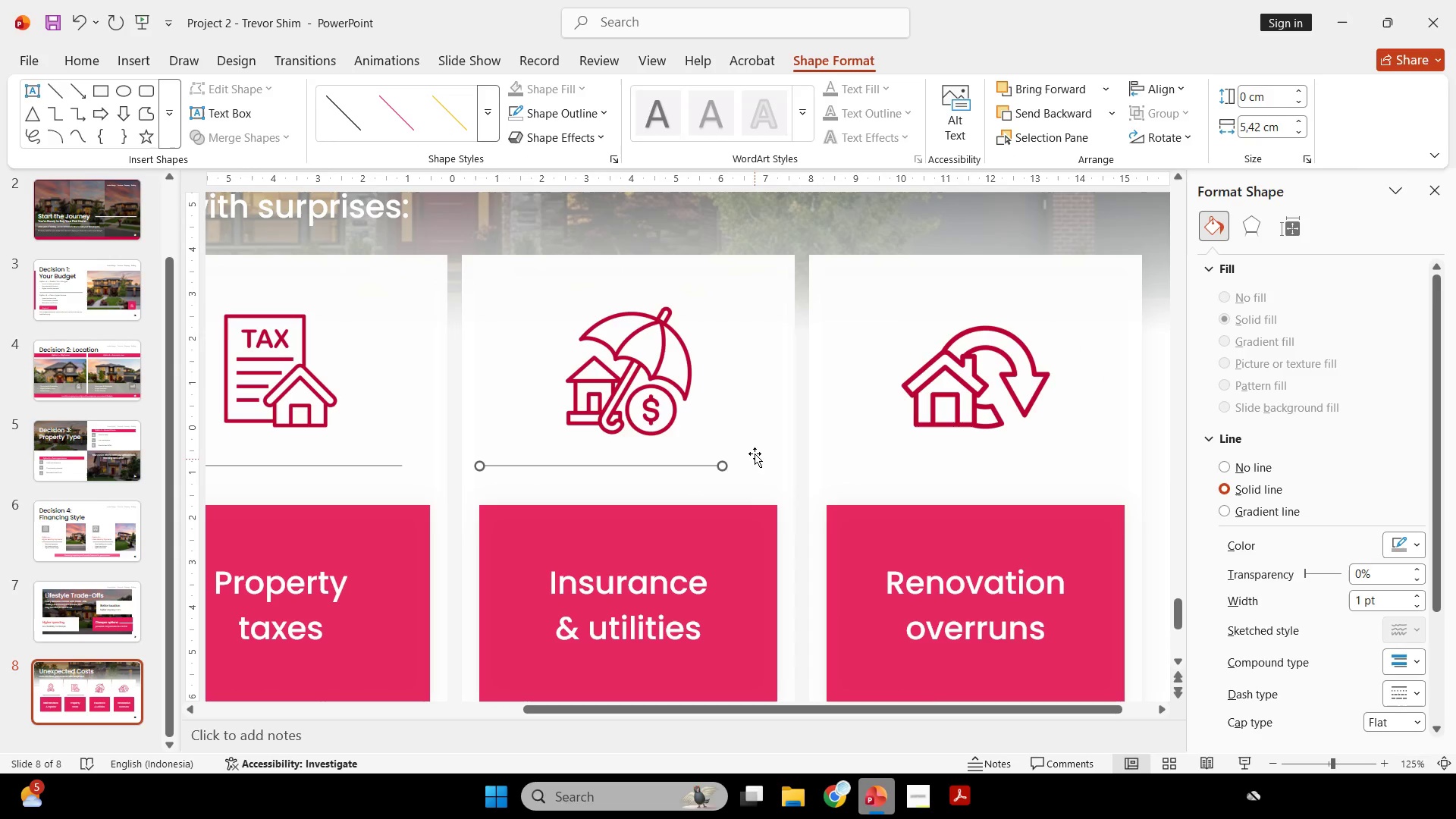 
left_click([753, 444])
 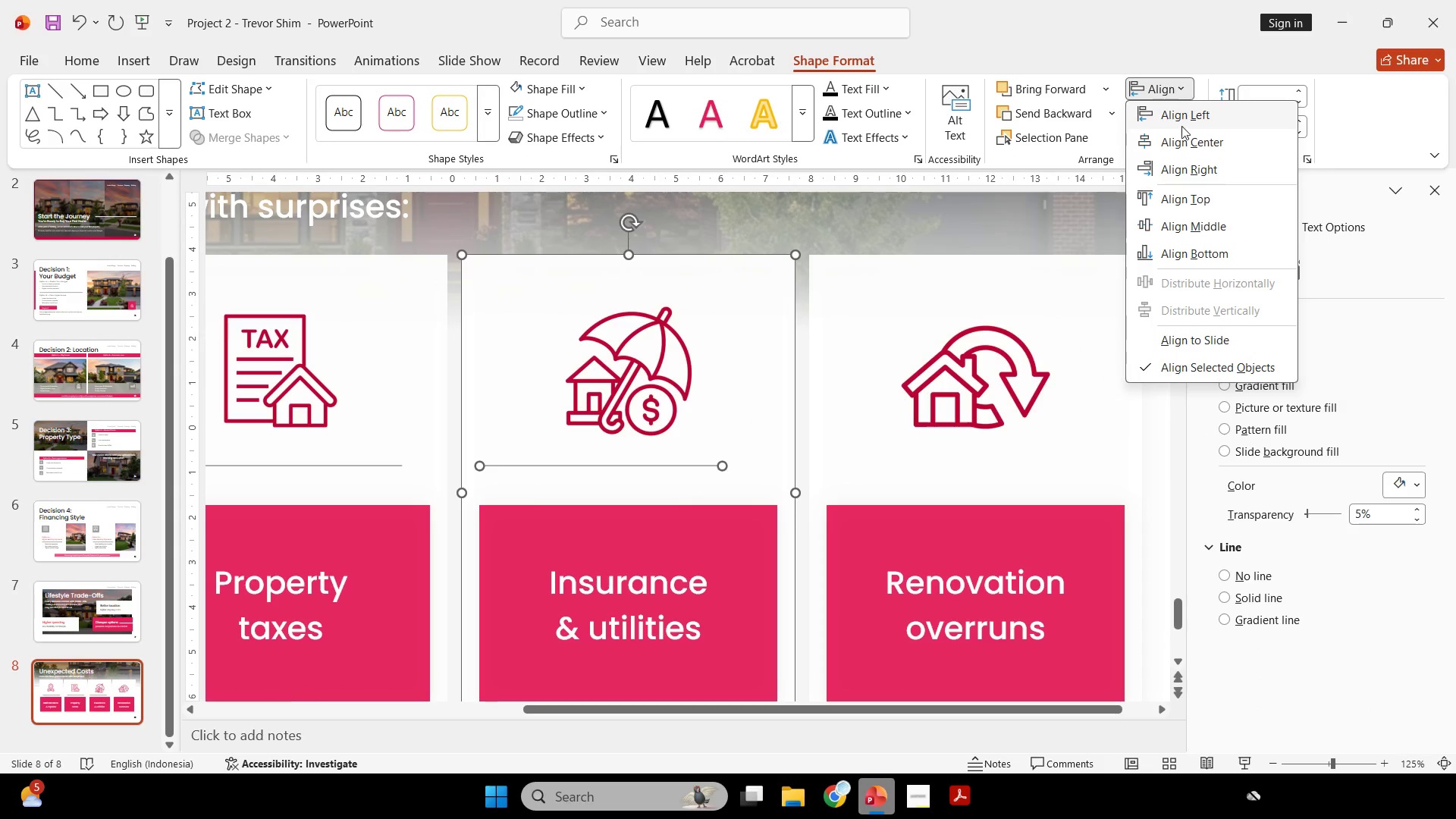 
left_click([1188, 148])
 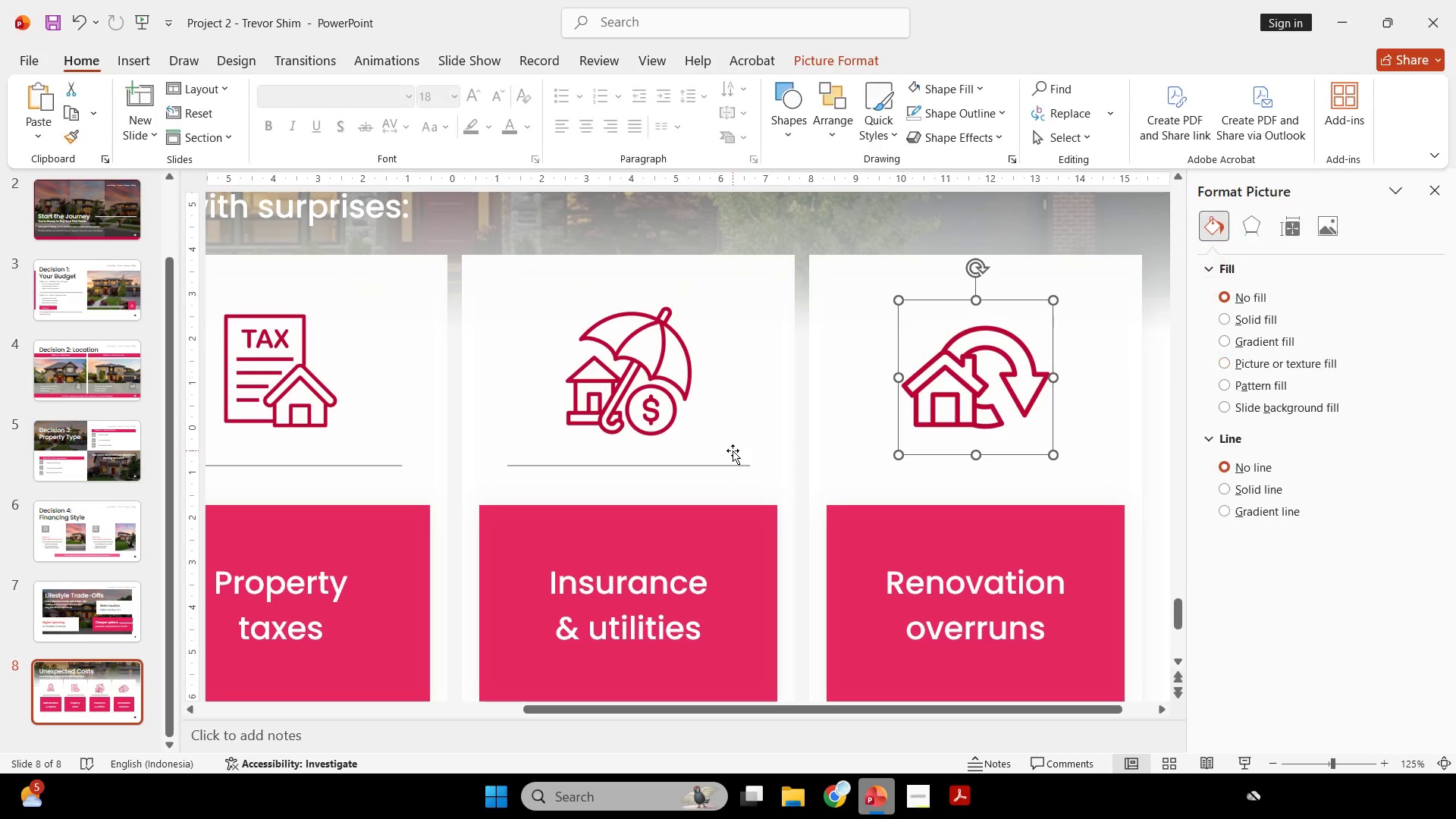 
left_click([718, 468])
 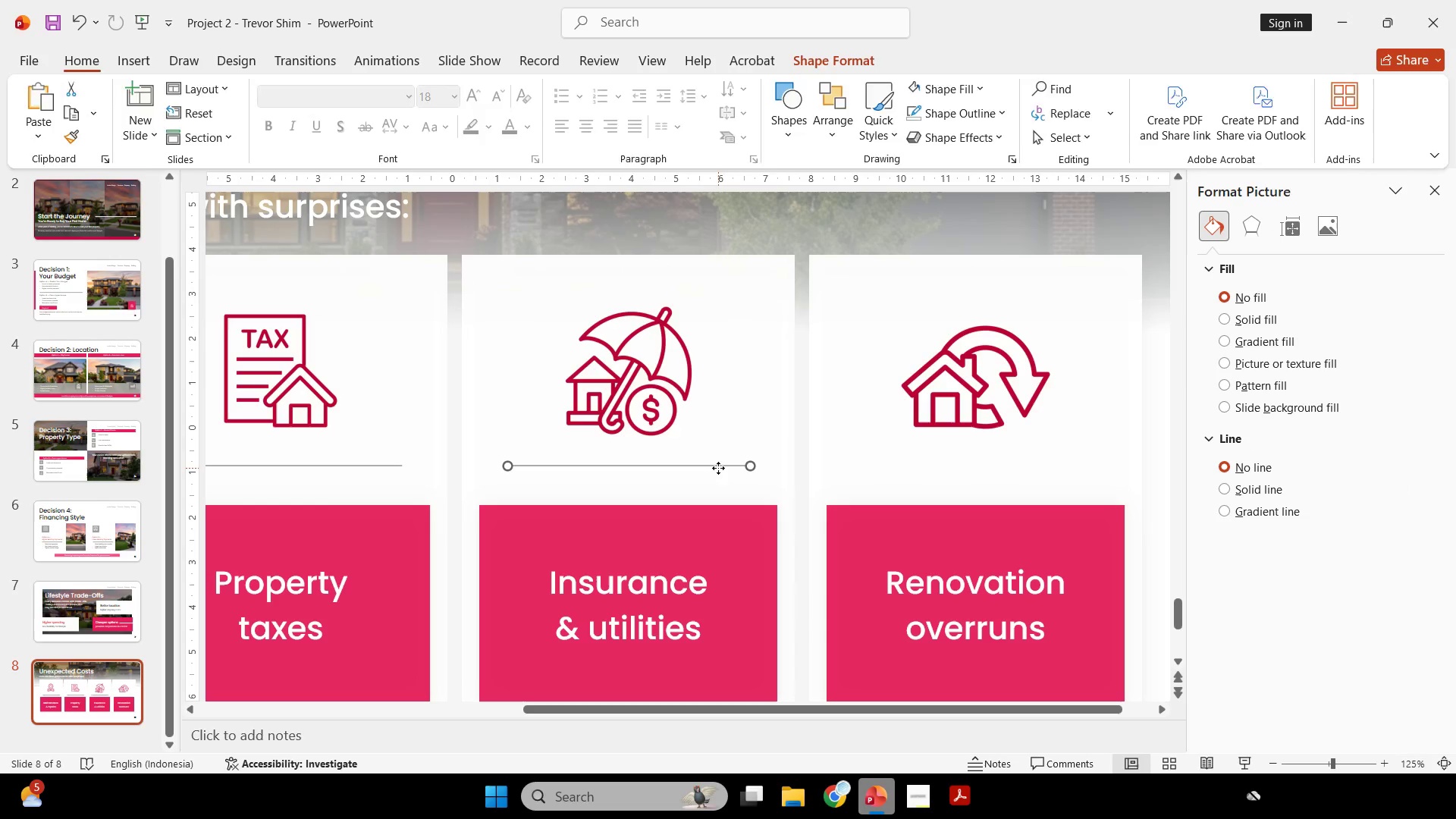 
hold_key(key=ShiftLeft, duration=1.56)
hold_key(key=ControlLeft, duration=1.38)
left_click_drag(start_coordinate=[717, 468], to_coordinate=[1068, 495])
 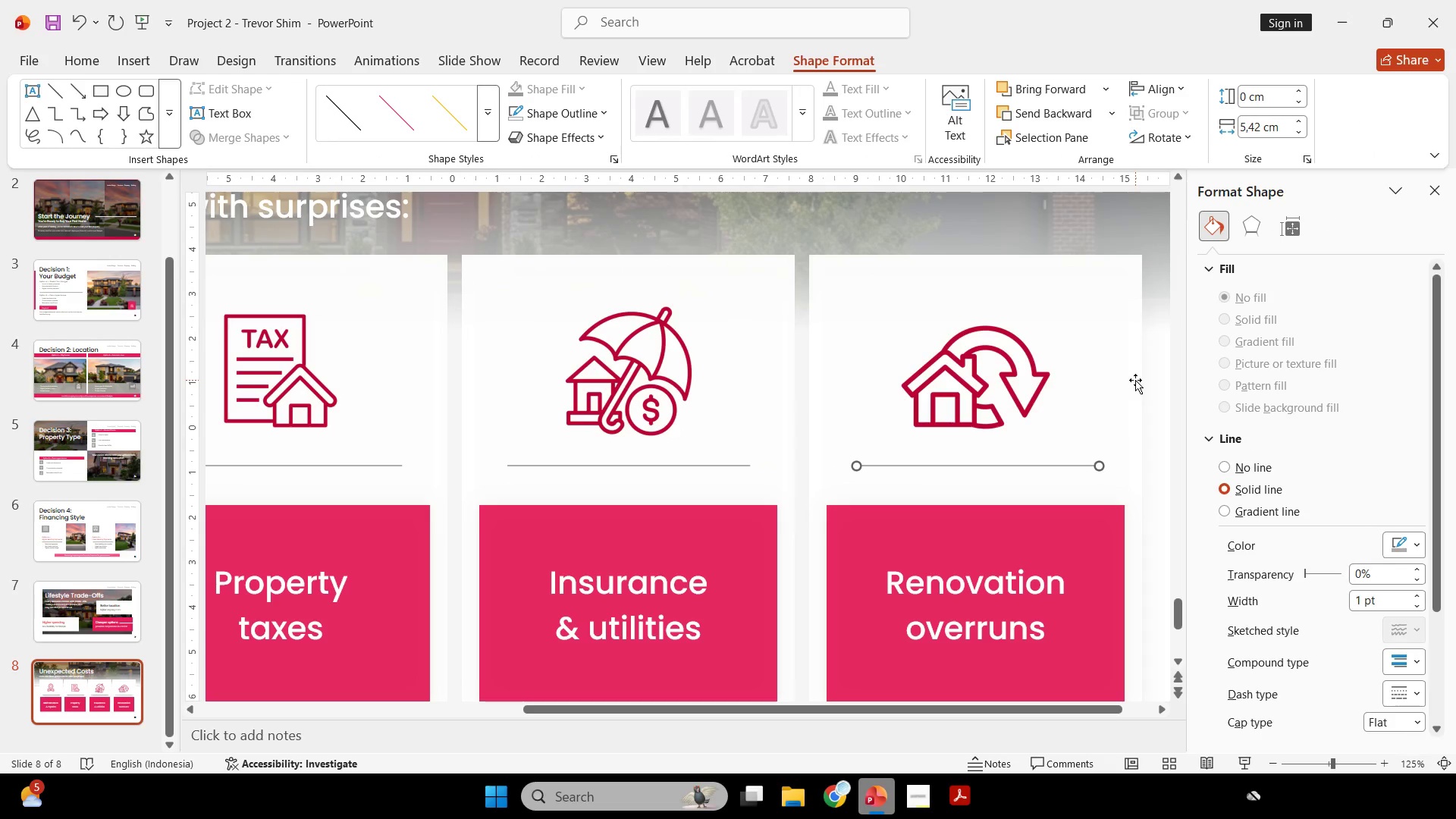 
hold_key(key=ShiftLeft, duration=0.52)
left_click([1135, 380])
 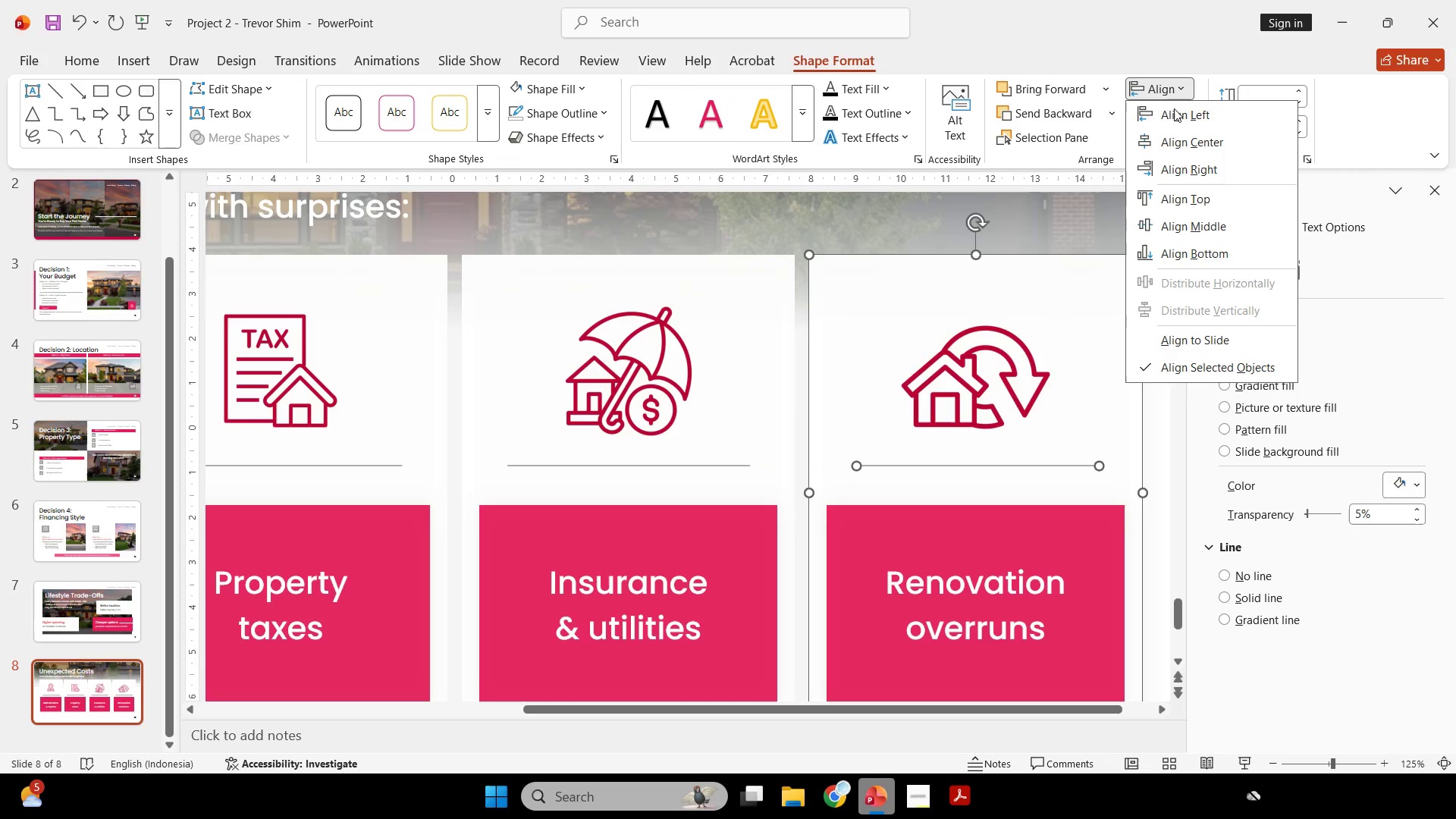 
double_click([1187, 136])
 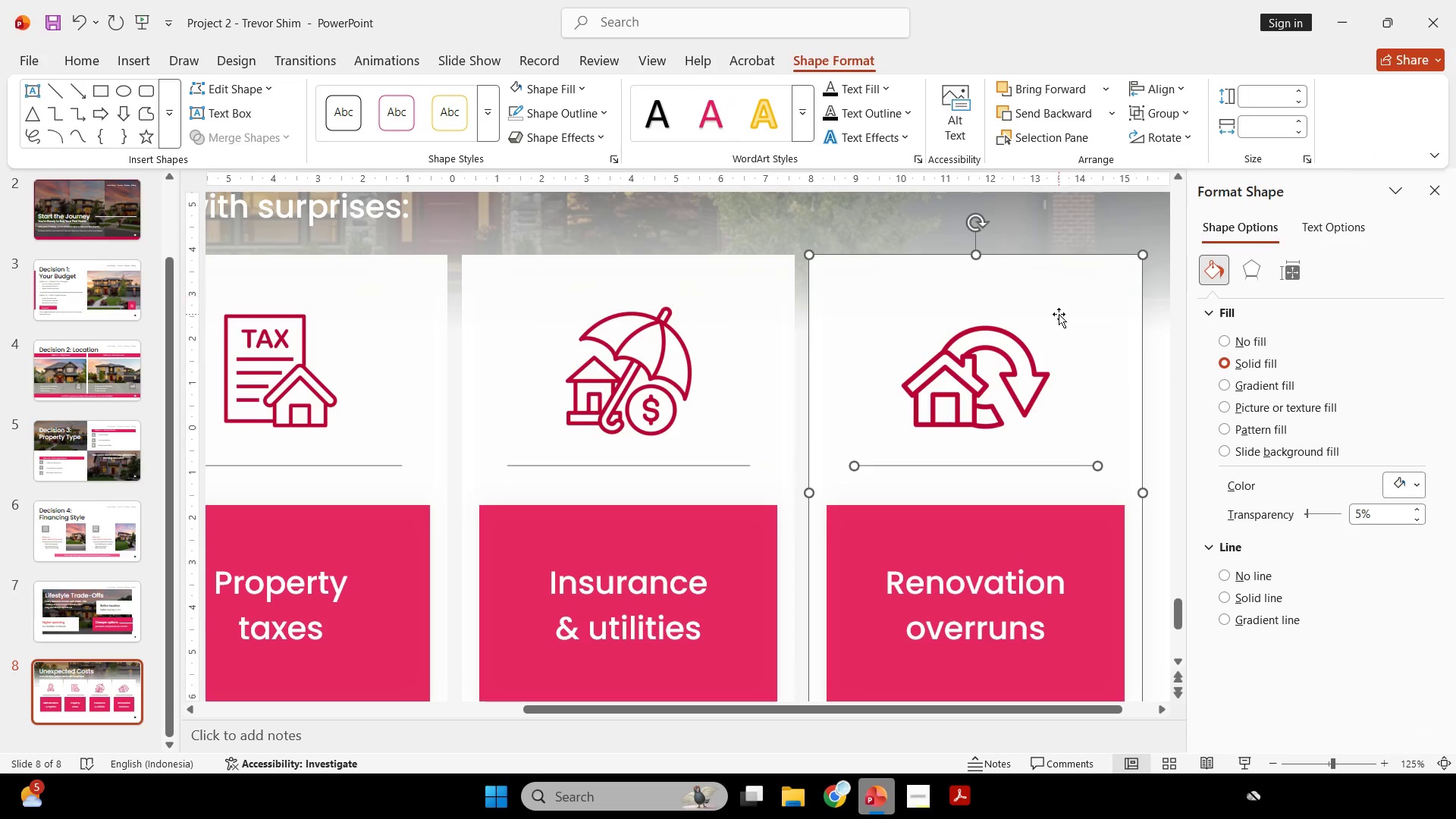 
triple_click([1059, 314])
 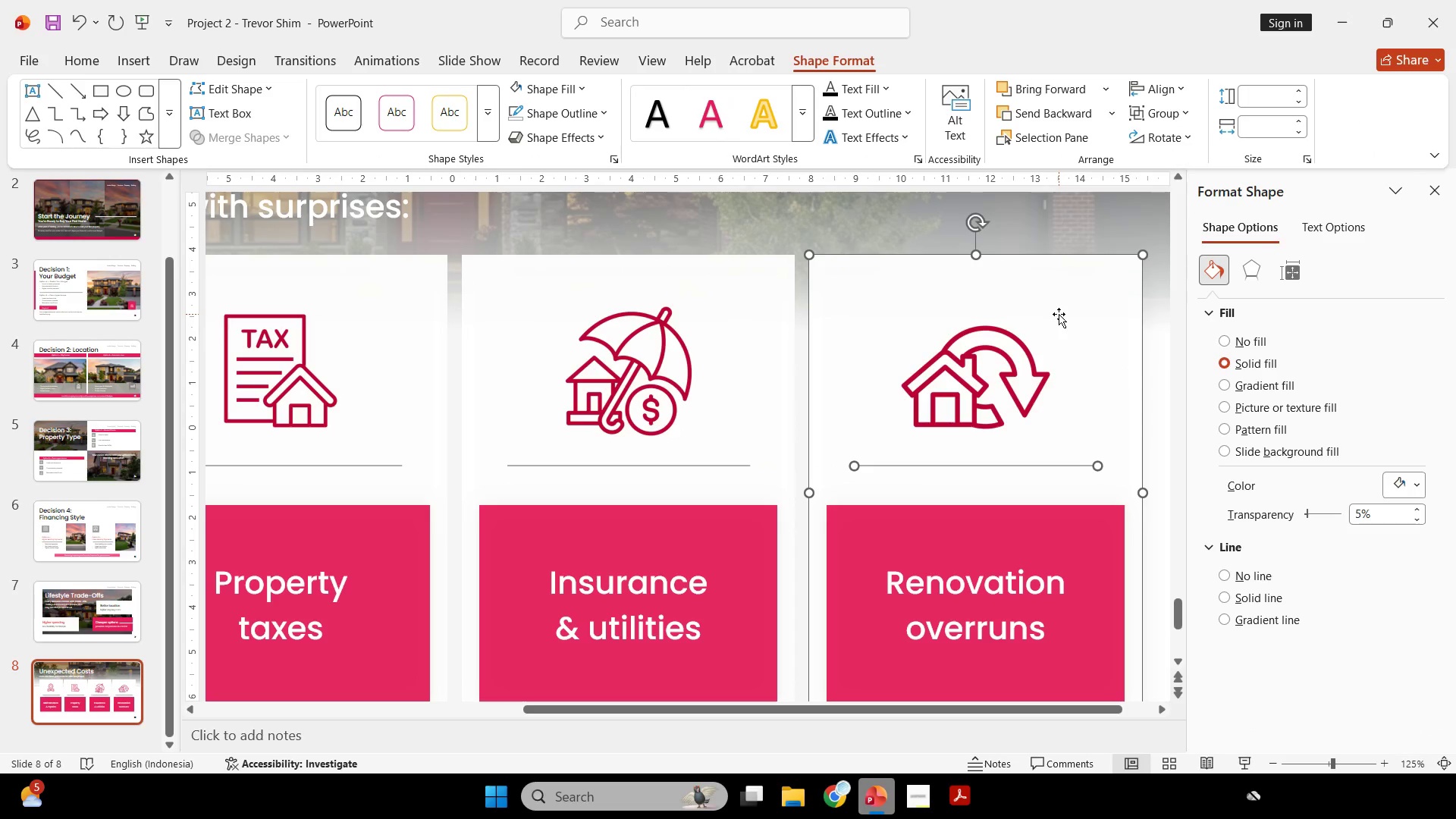 
key(Control+ControlLeft)
 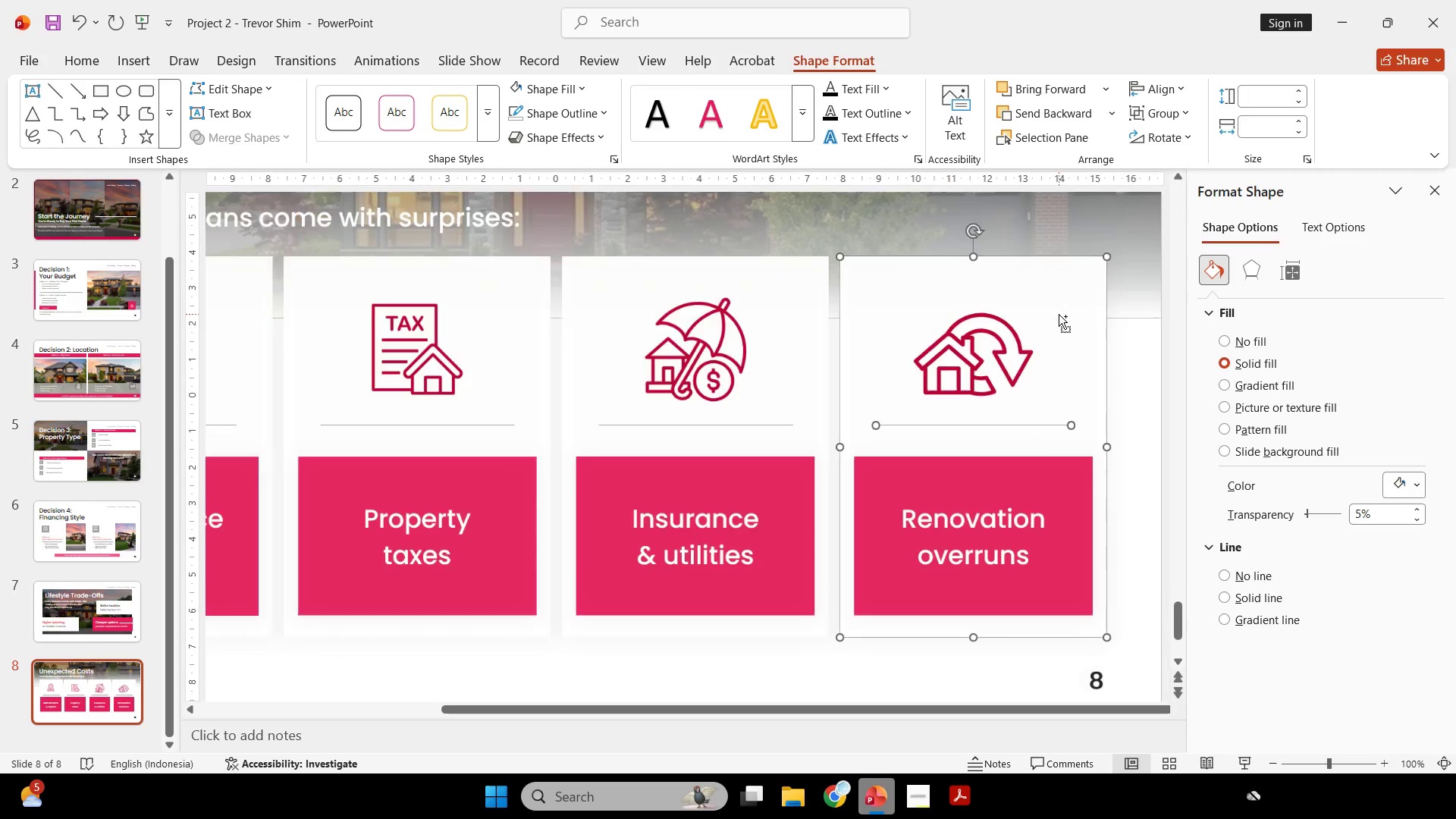 
key(Control+ControlLeft)
 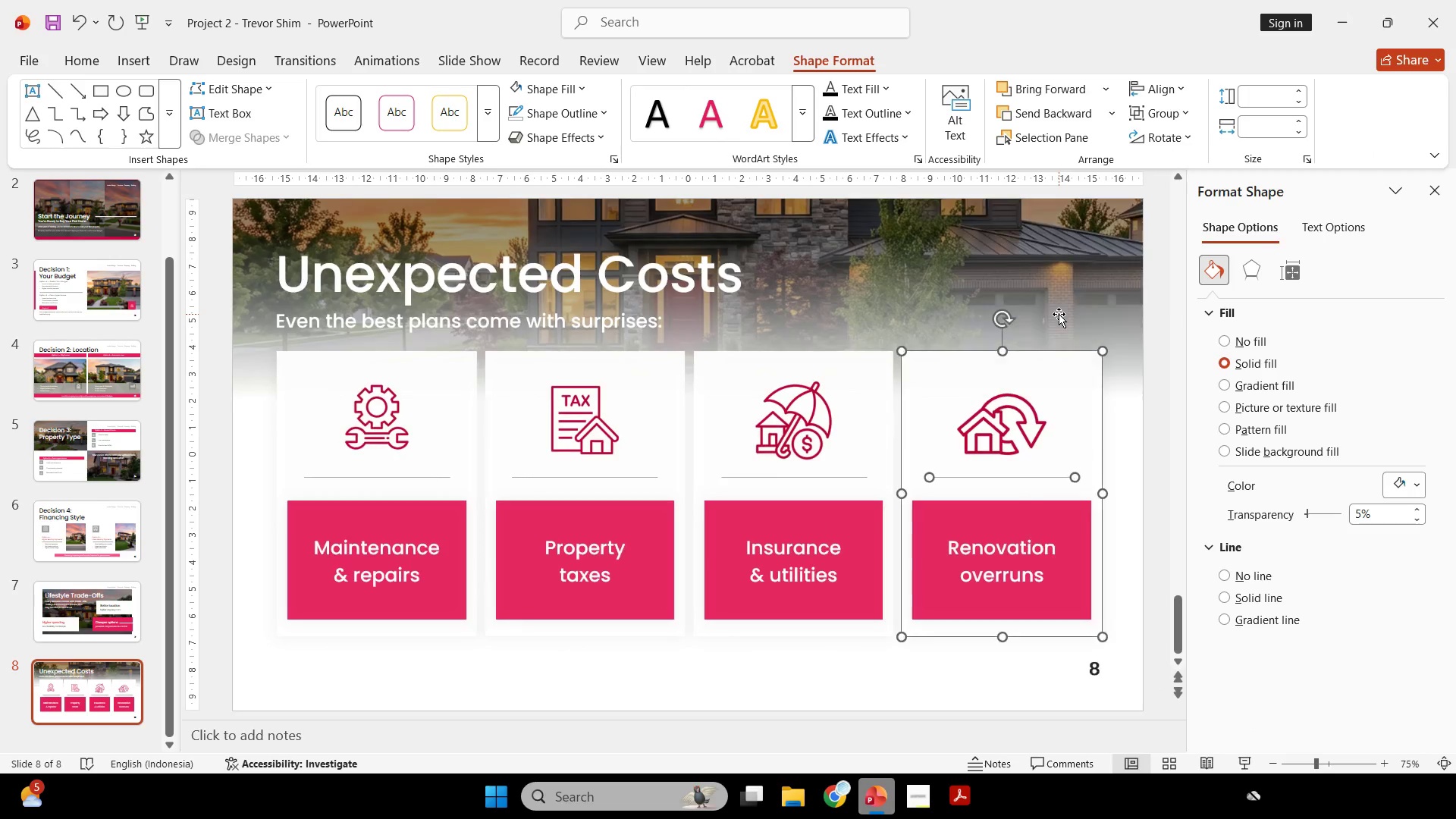 
hold_key(key=ControlLeft, duration=1.67)
scroll: coordinate [1059, 314], scroll_direction: down, amount: 2.0
 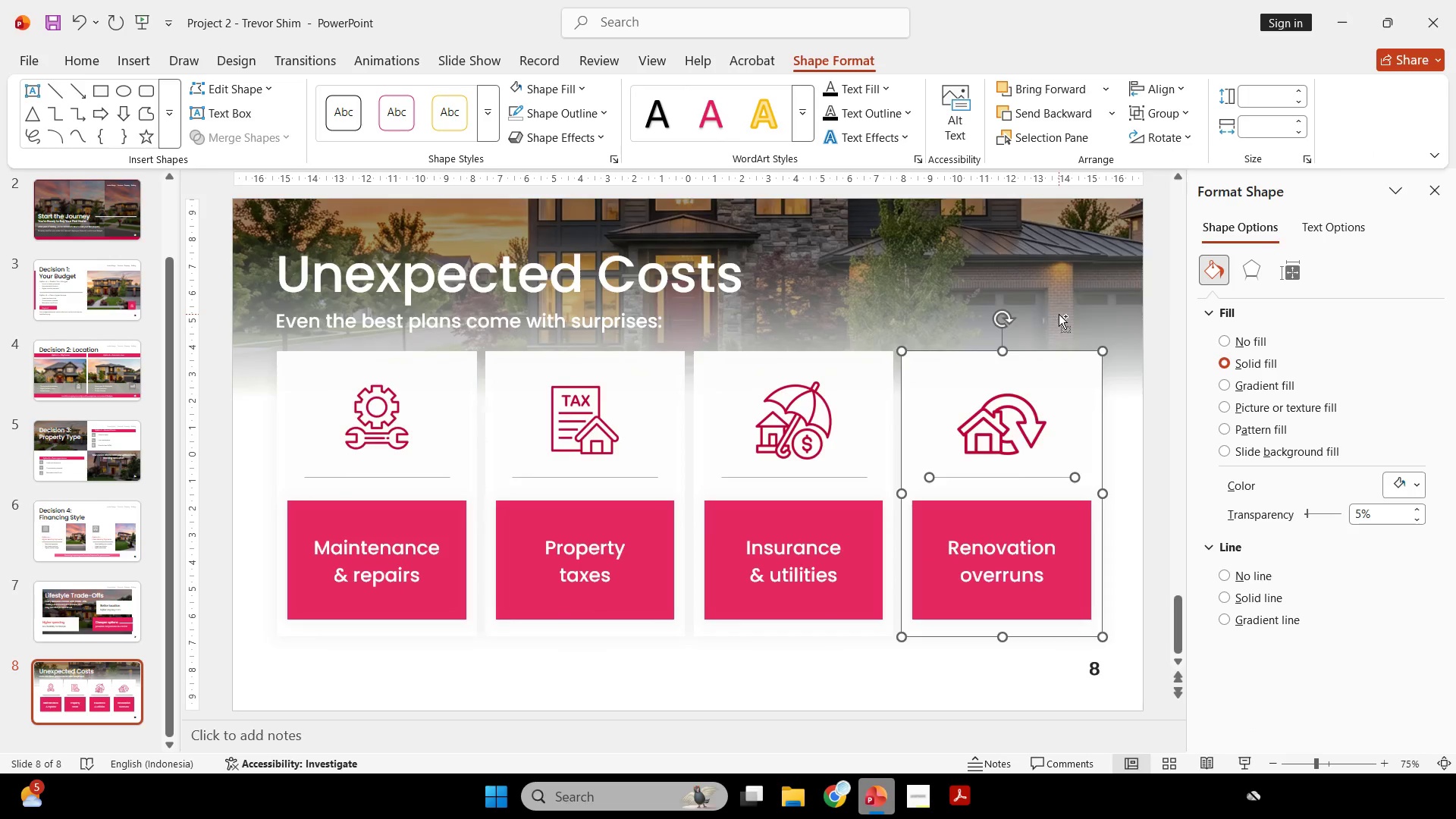 
wait(182.3)
 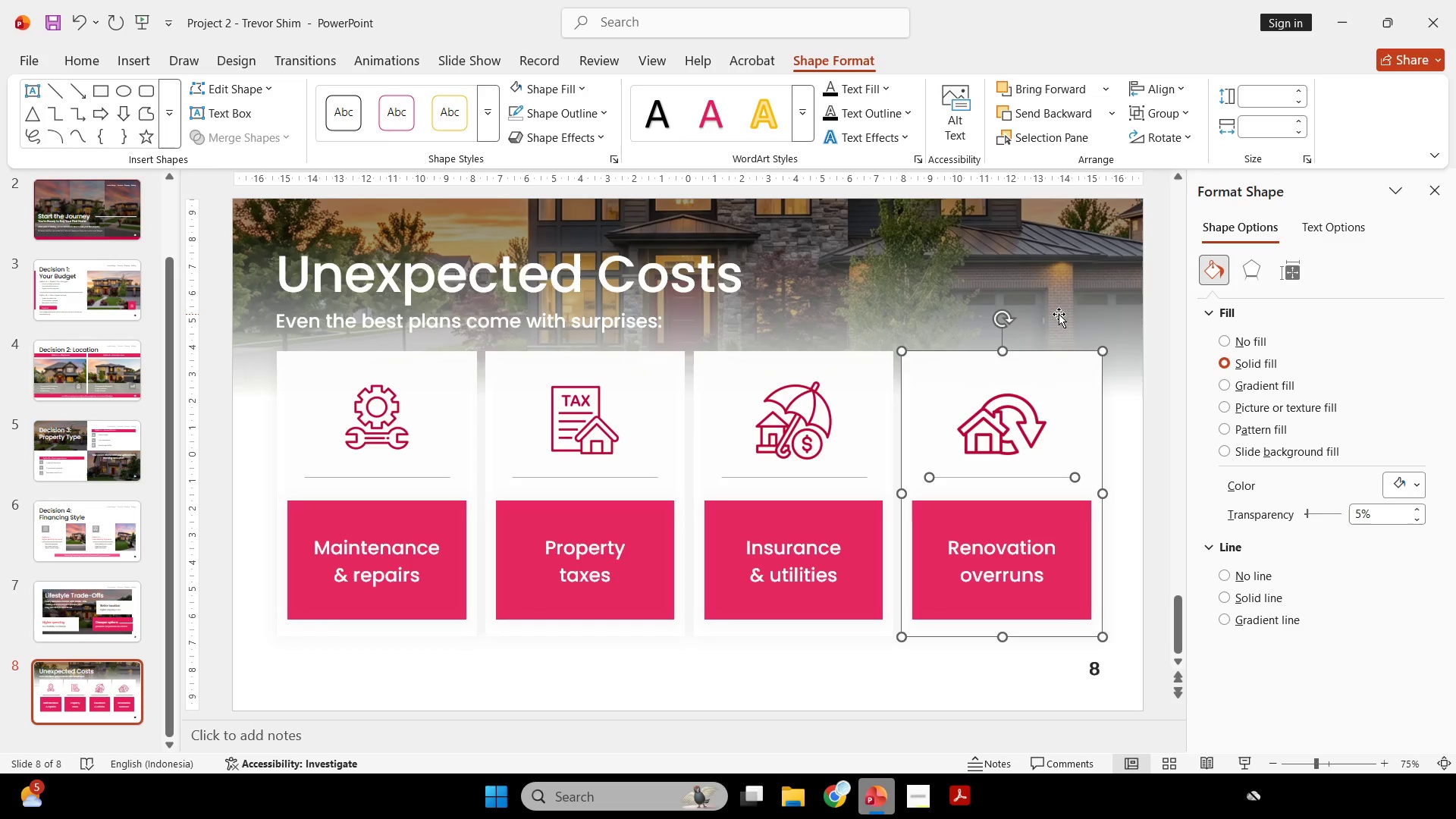 
left_click([957, 675])
 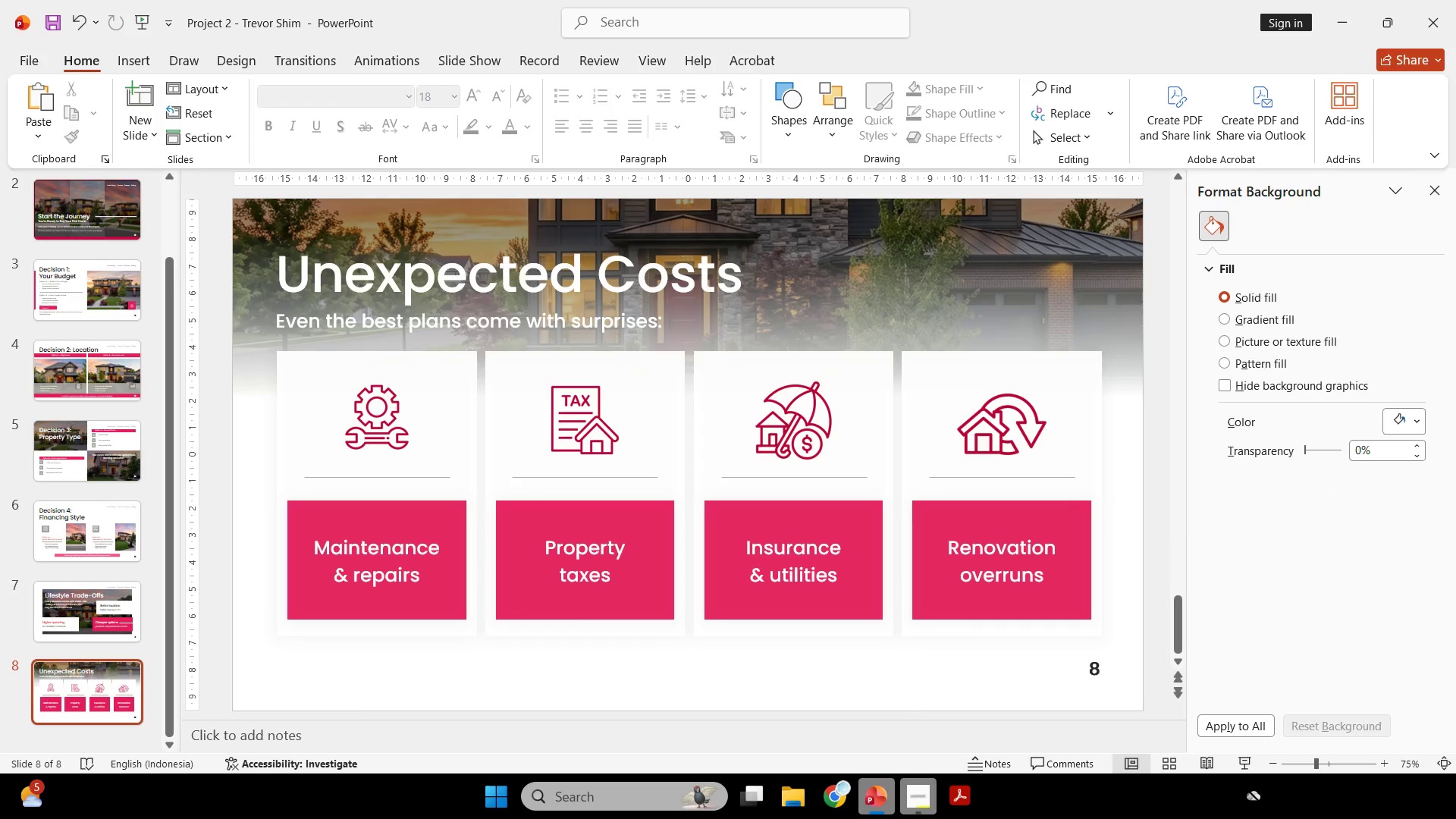 
left_click([930, 809])